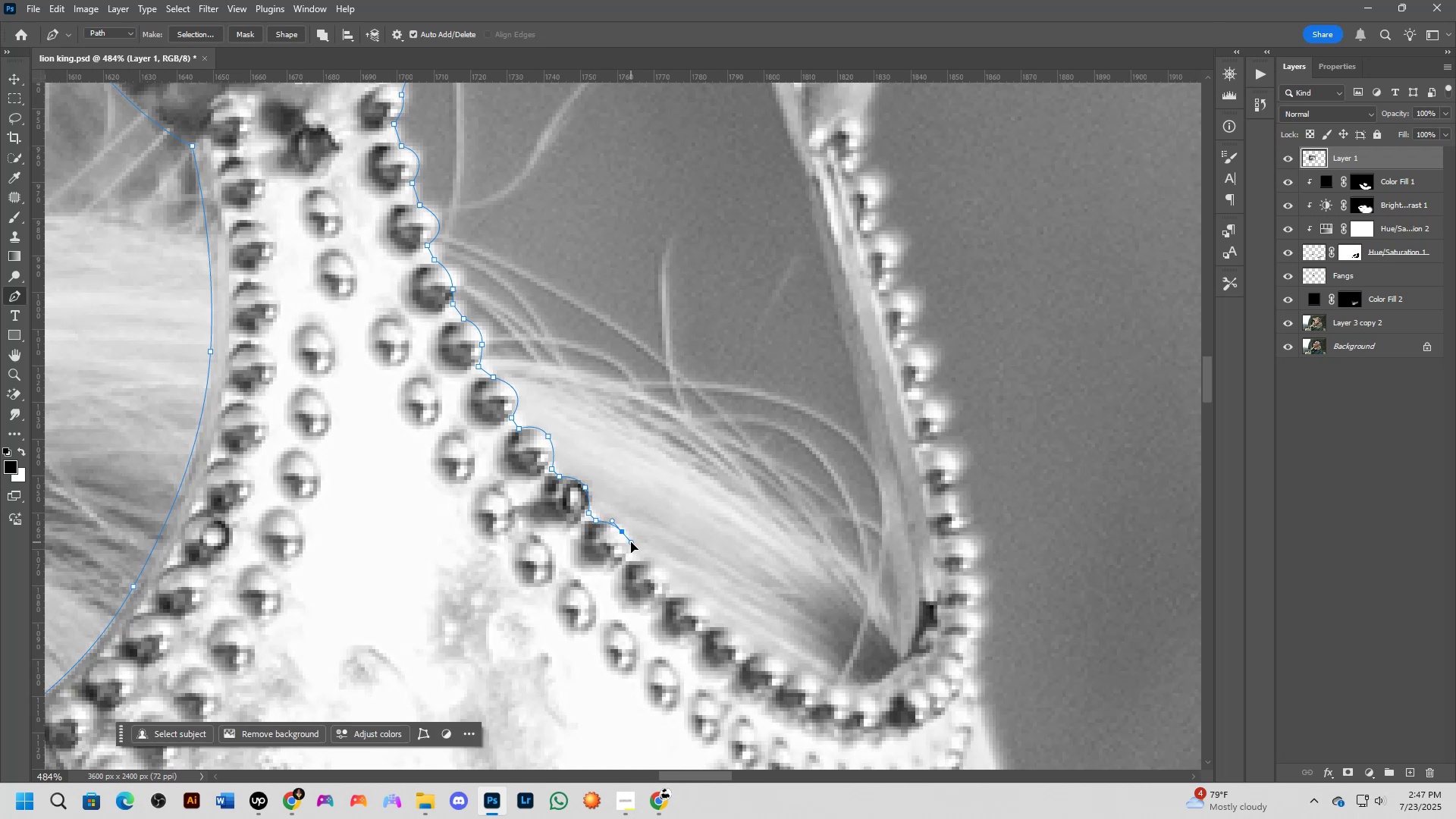 
left_click([625, 554])
 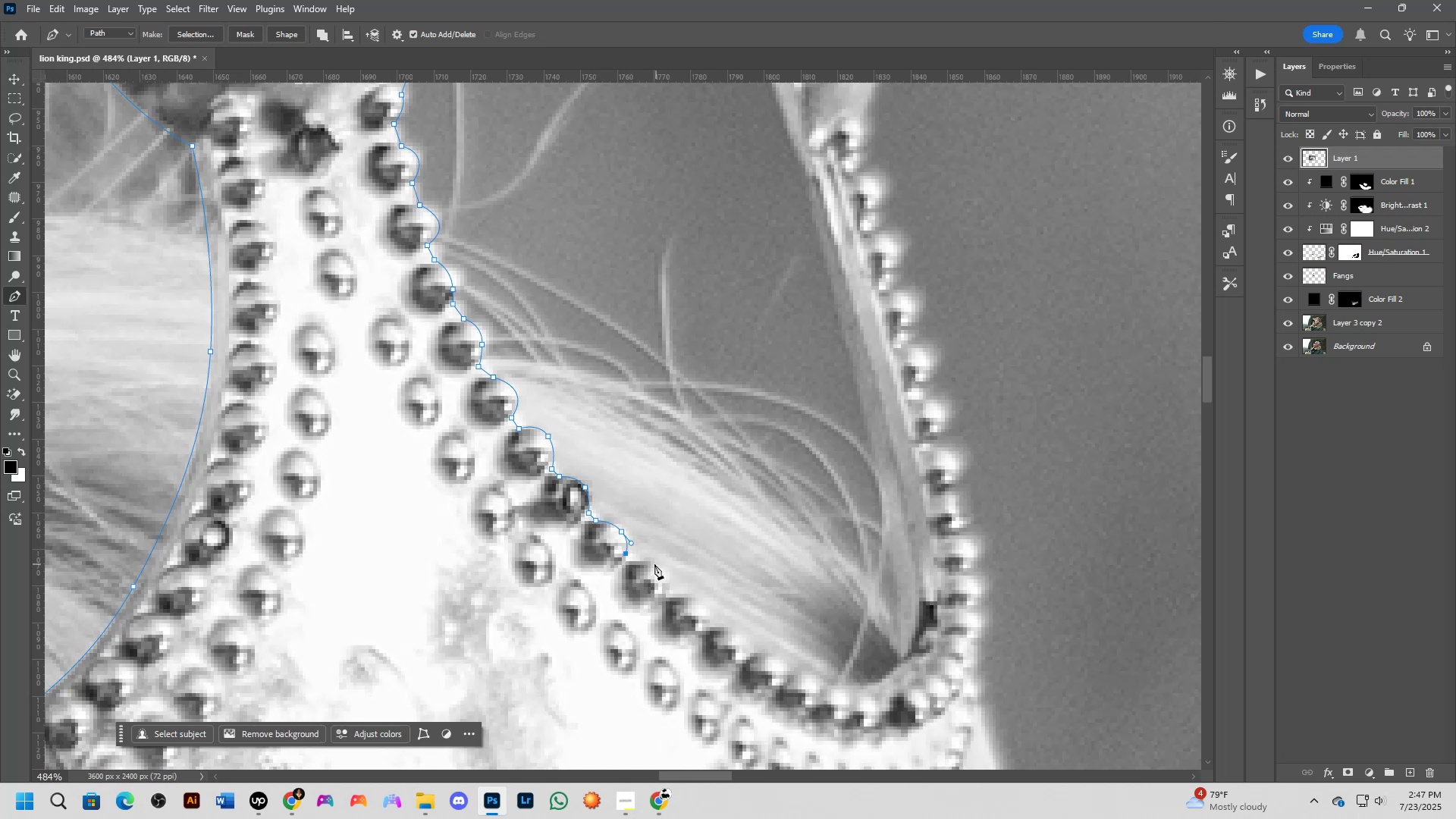 
left_click_drag(start_coordinate=[658, 571], to_coordinate=[664, 582])
 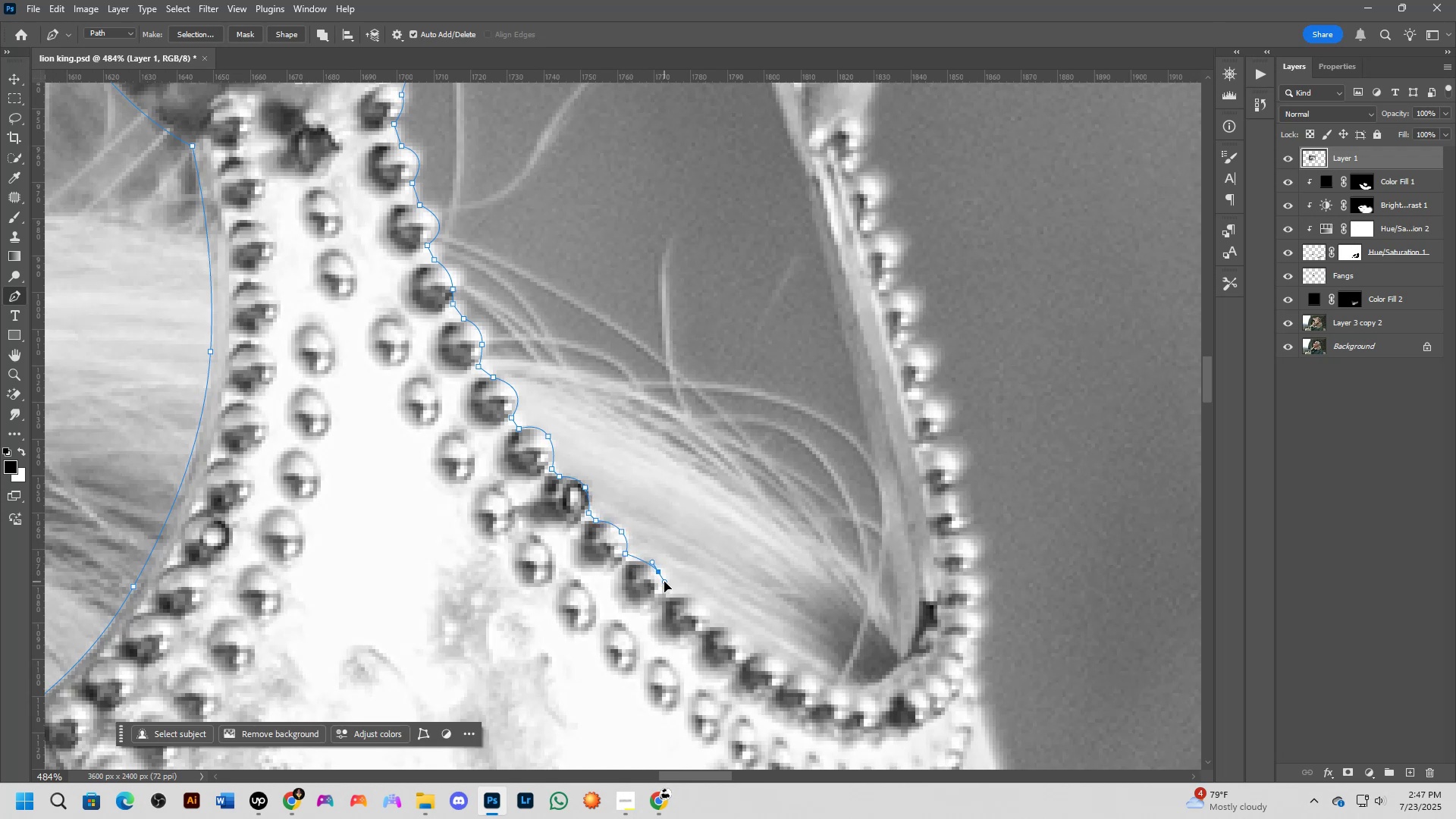 
left_click([664, 590])
 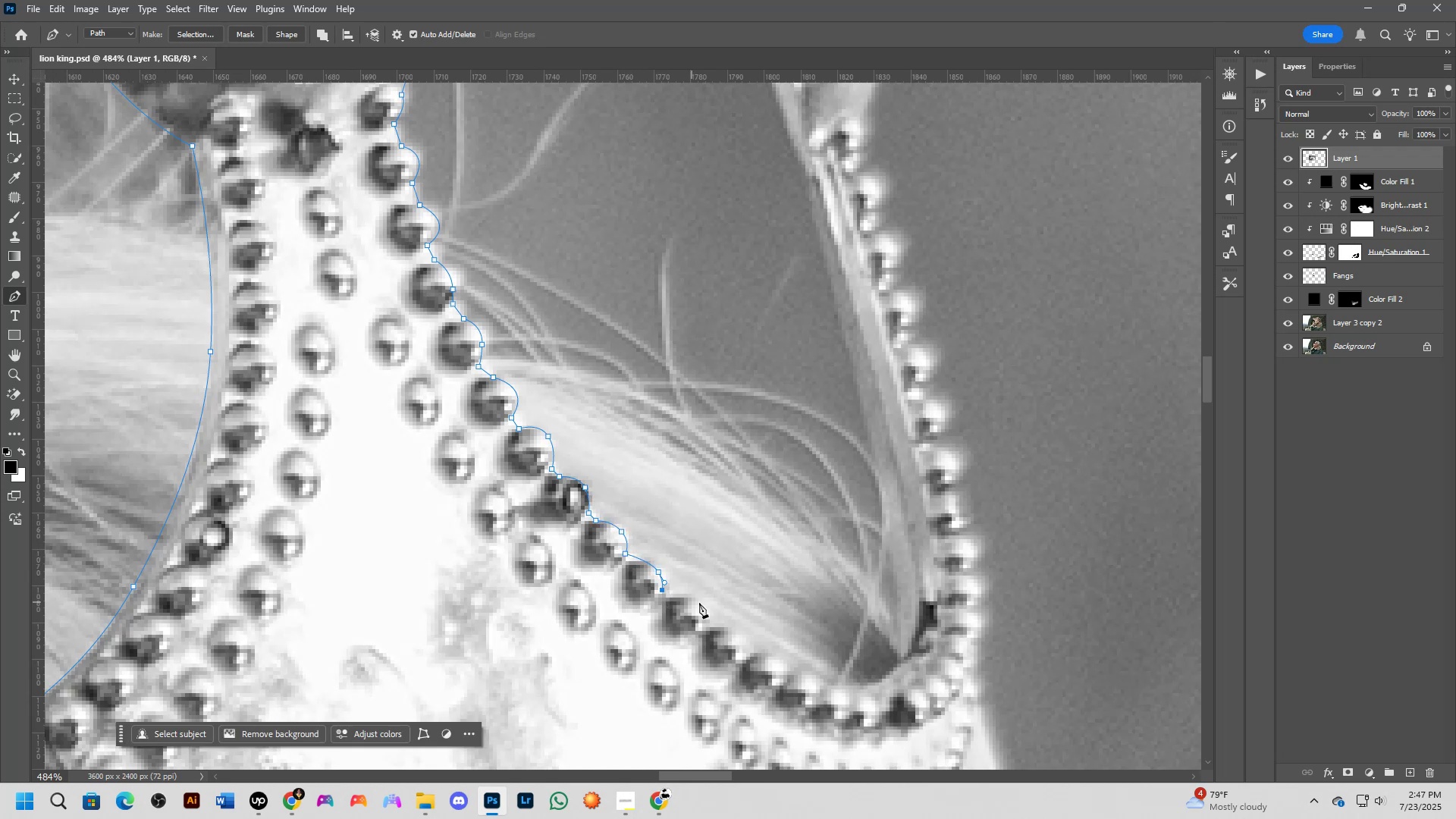 
left_click_drag(start_coordinate=[700, 604], to_coordinate=[710, 619])
 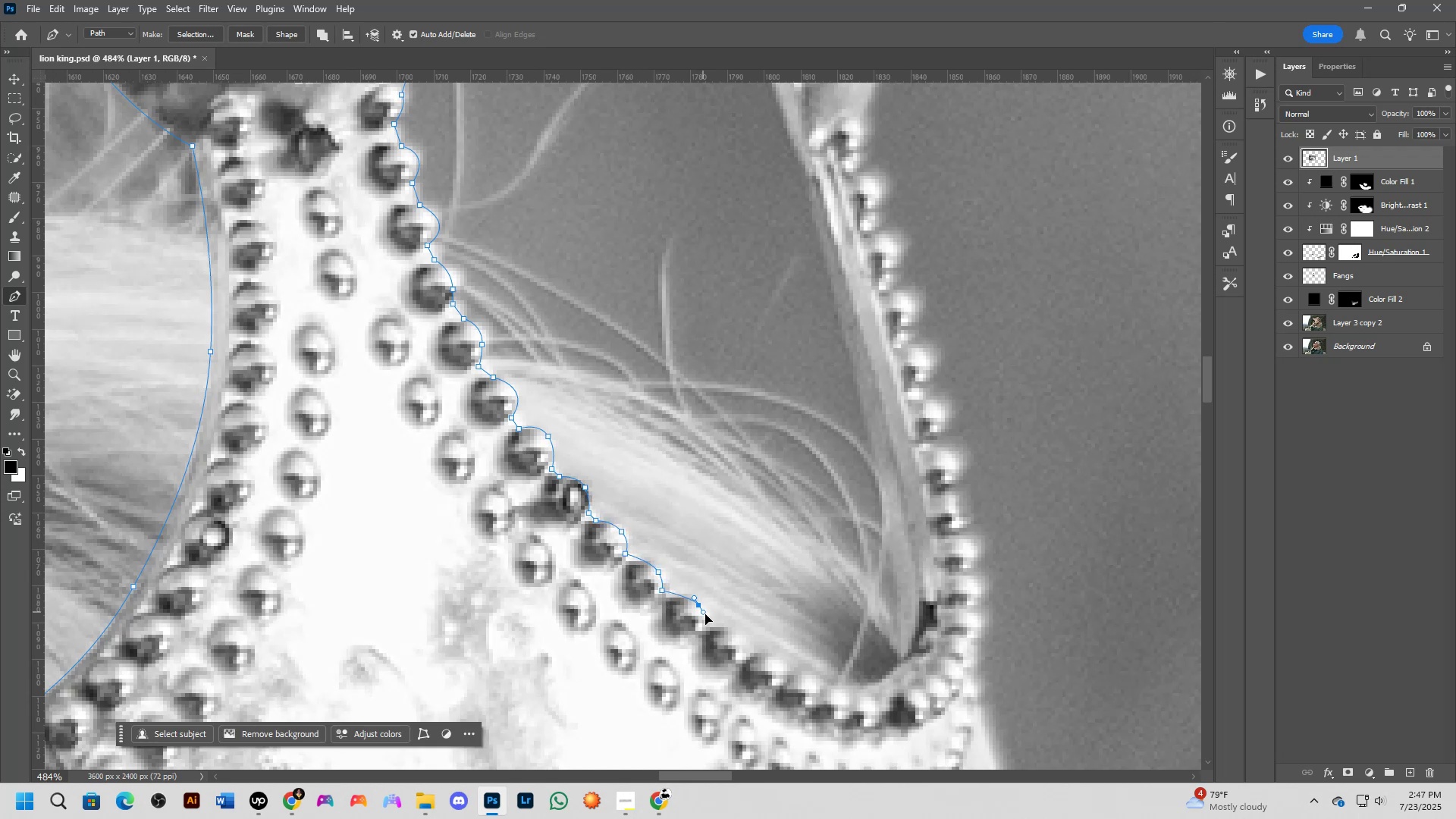 
hold_key(key=Space, duration=0.58)
 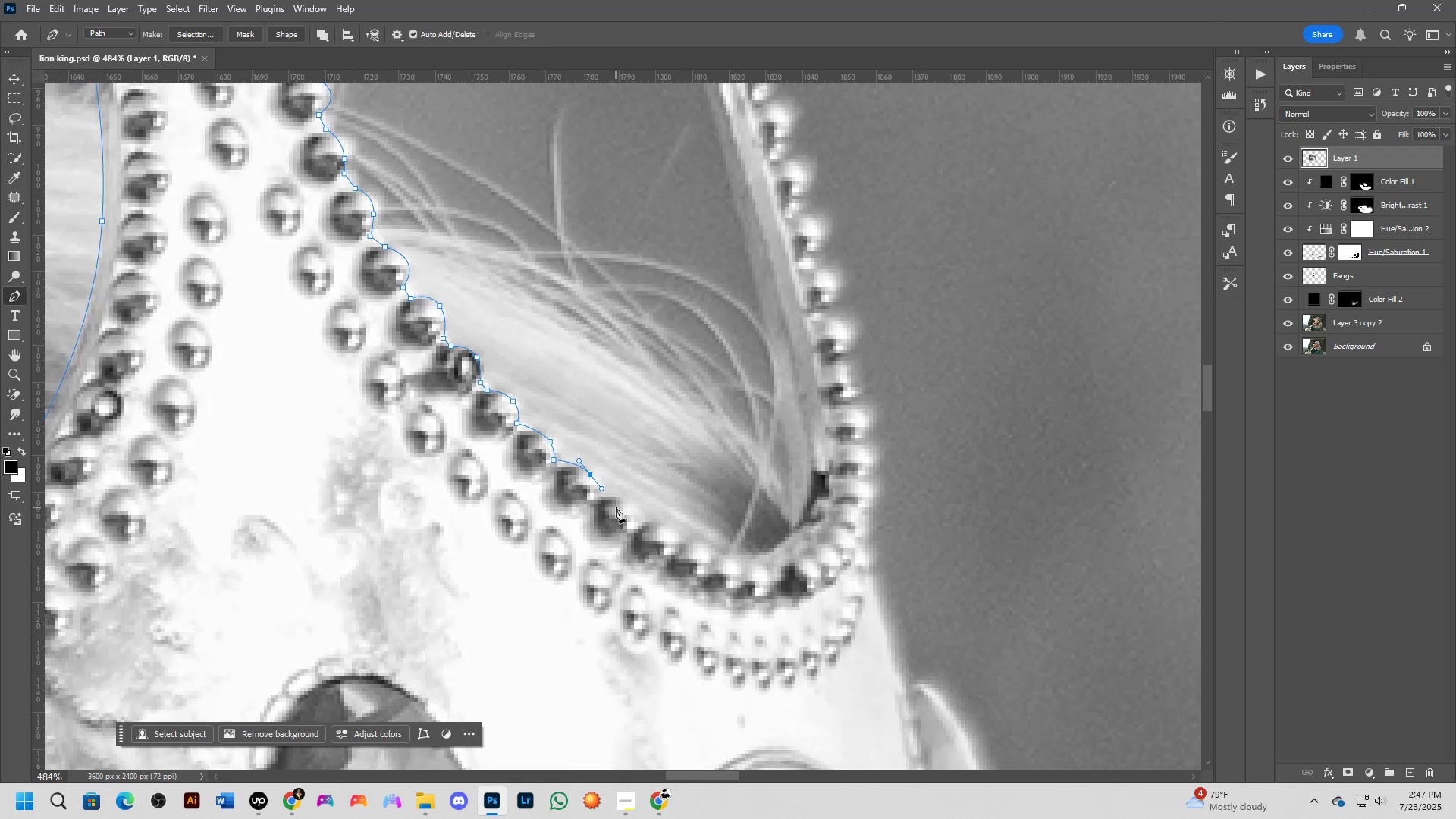 
left_click_drag(start_coordinate=[725, 638], to_coordinate=[617, 507])
 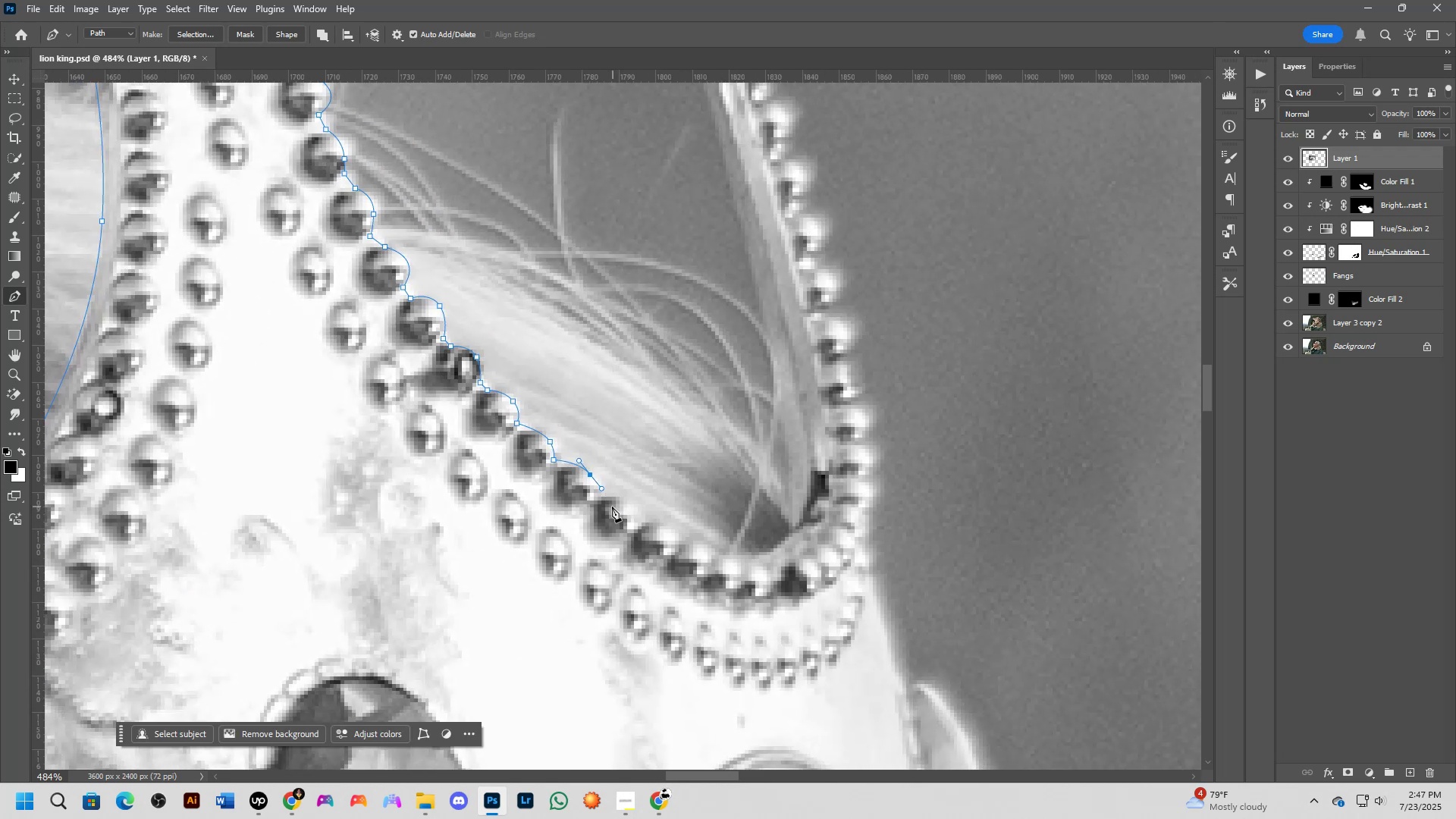 
left_click([601, 497])
 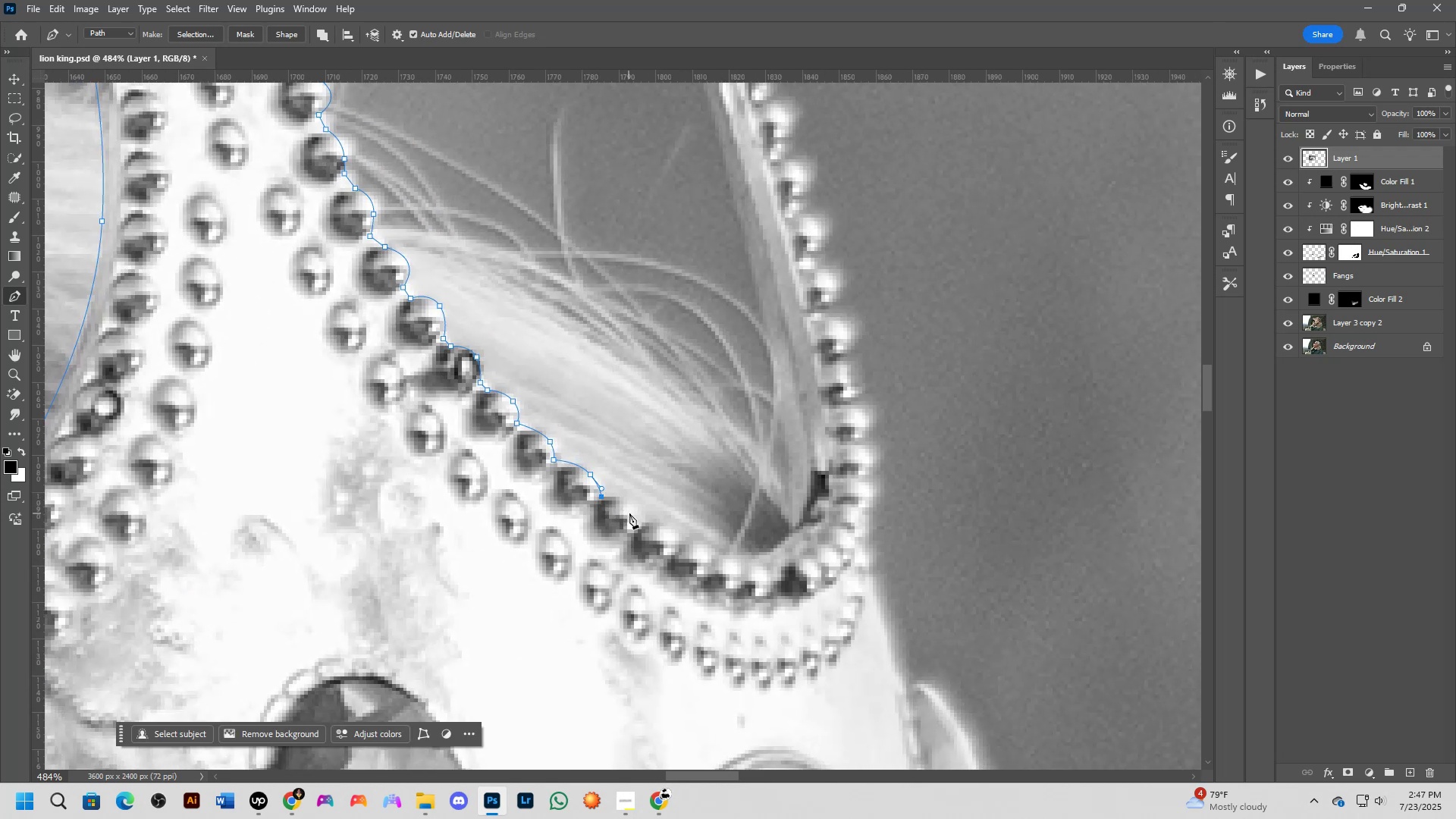 
left_click_drag(start_coordinate=[641, 519], to_coordinate=[651, 543])
 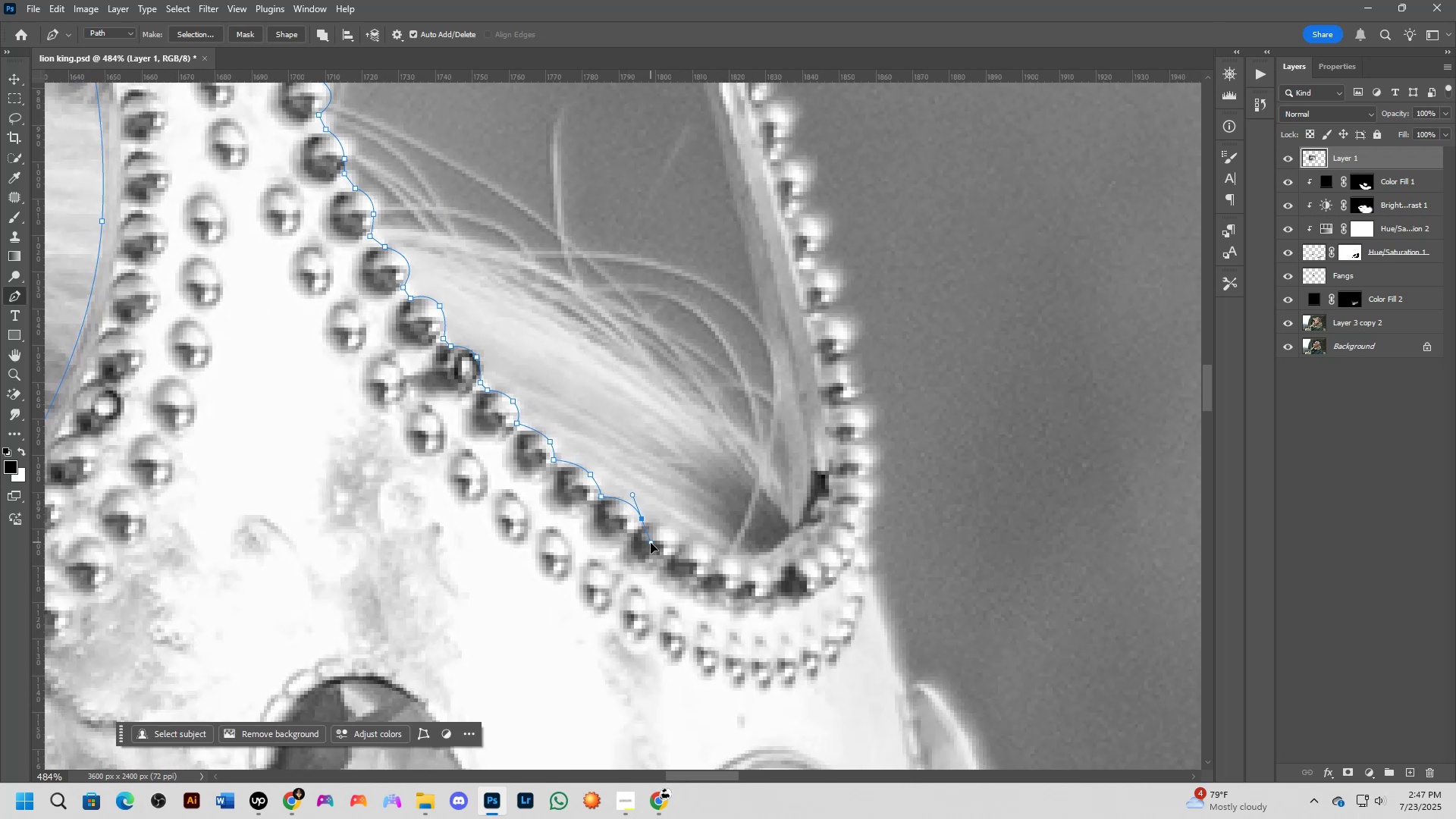 
hold_key(key=AltLeft, duration=0.48)
left_click([643, 519])
 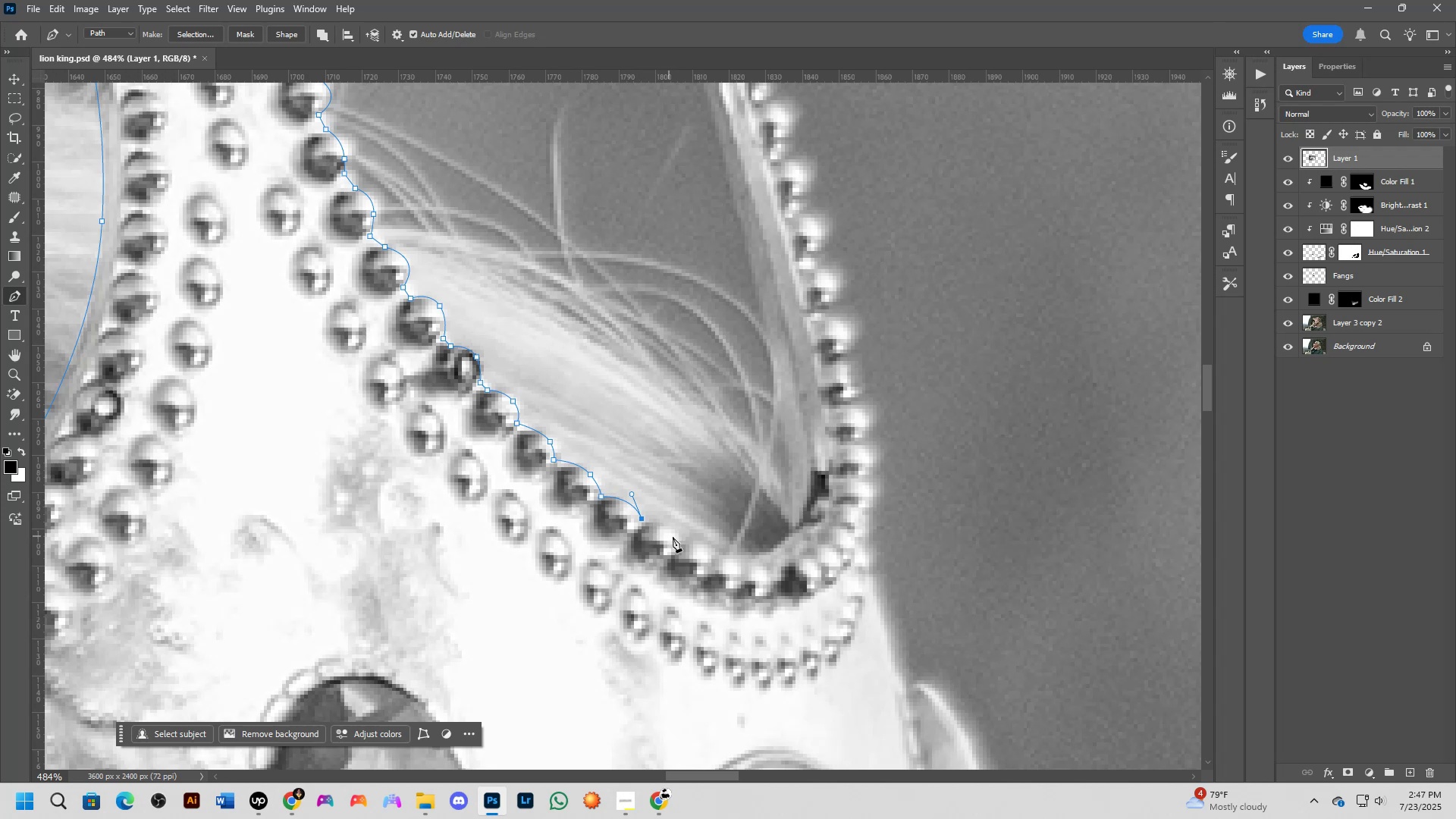 
left_click_drag(start_coordinate=[679, 536], to_coordinate=[690, 551])
 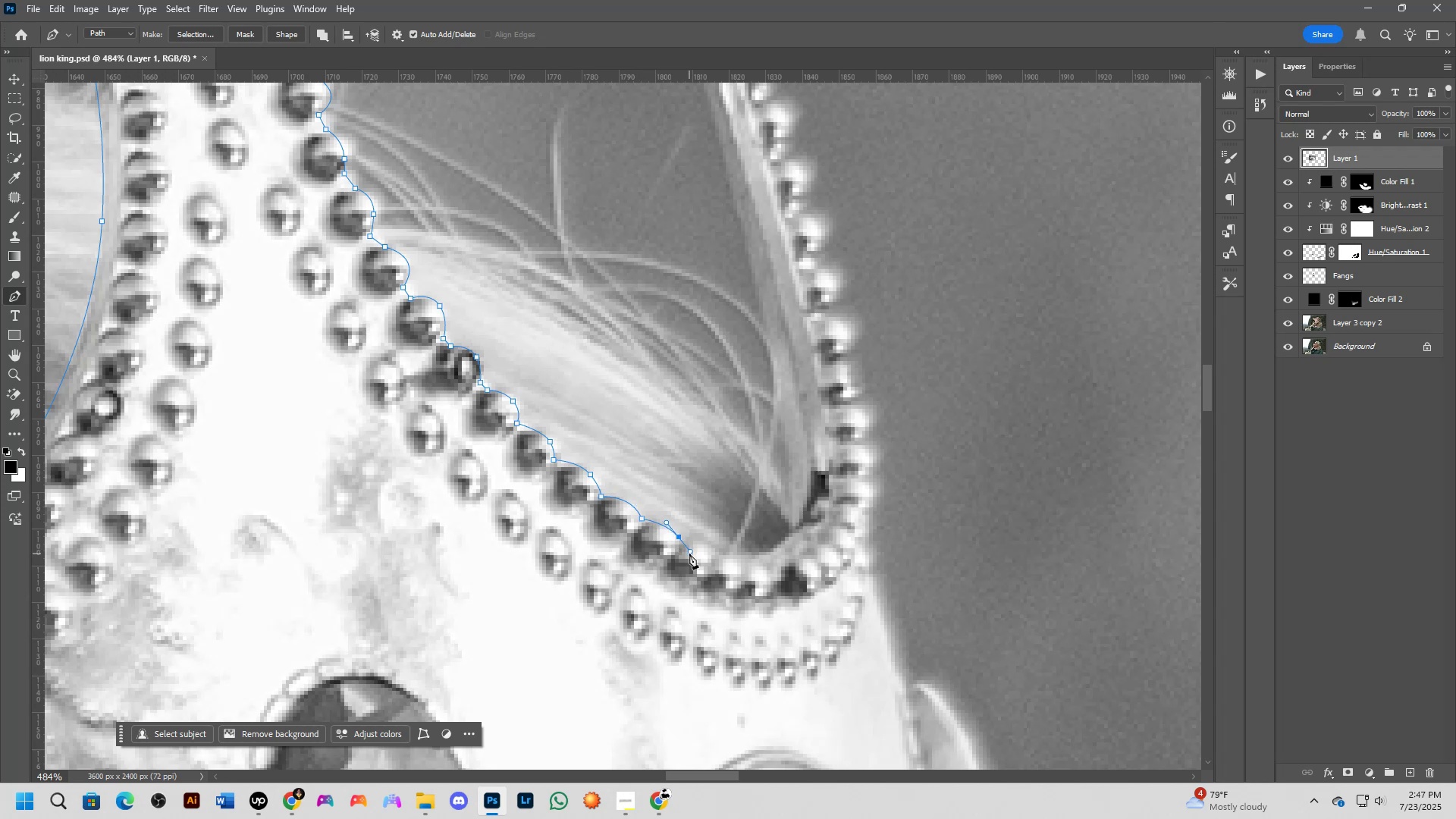 
left_click([683, 548])
 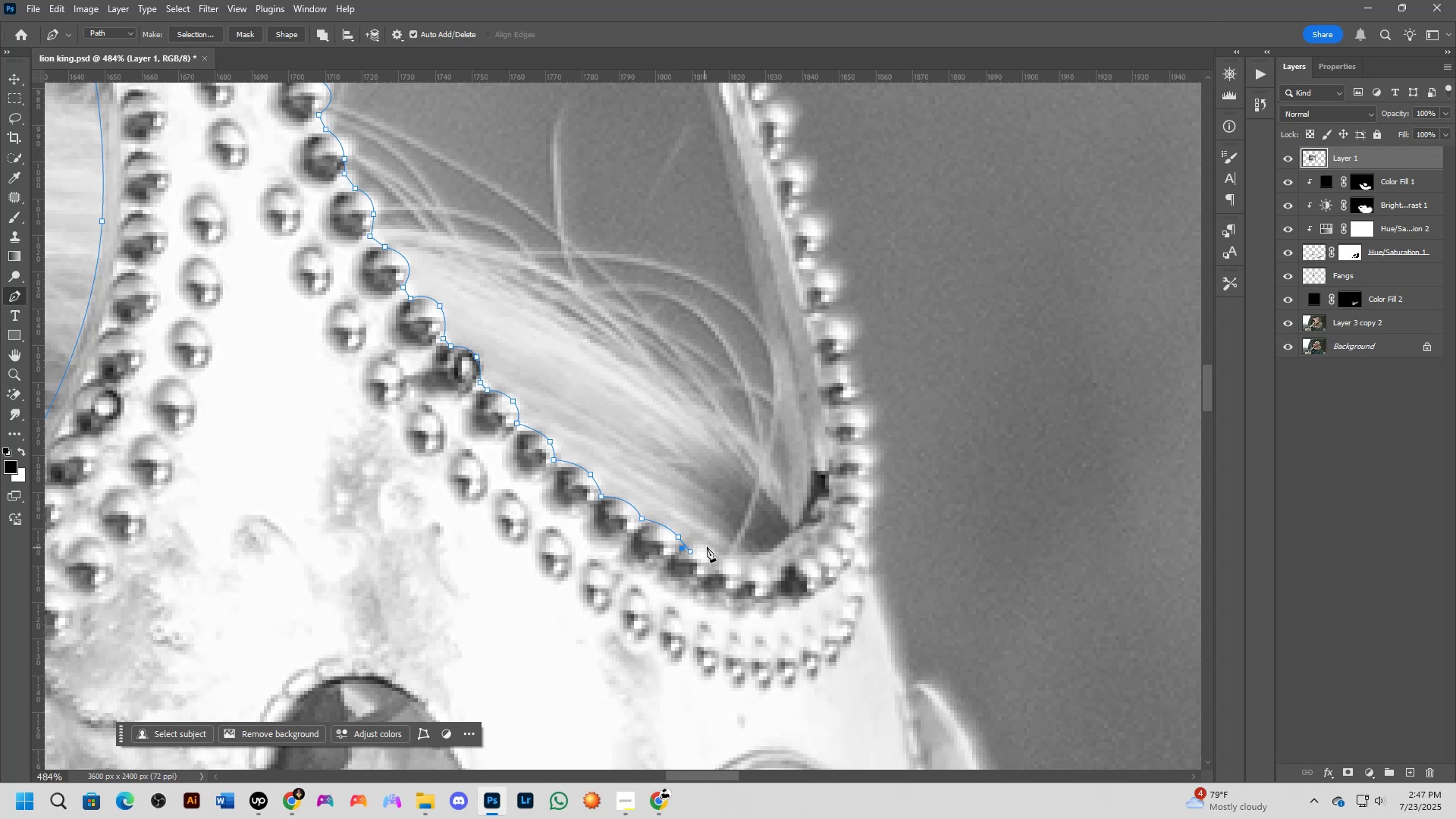 
key(Control+ControlLeft)
 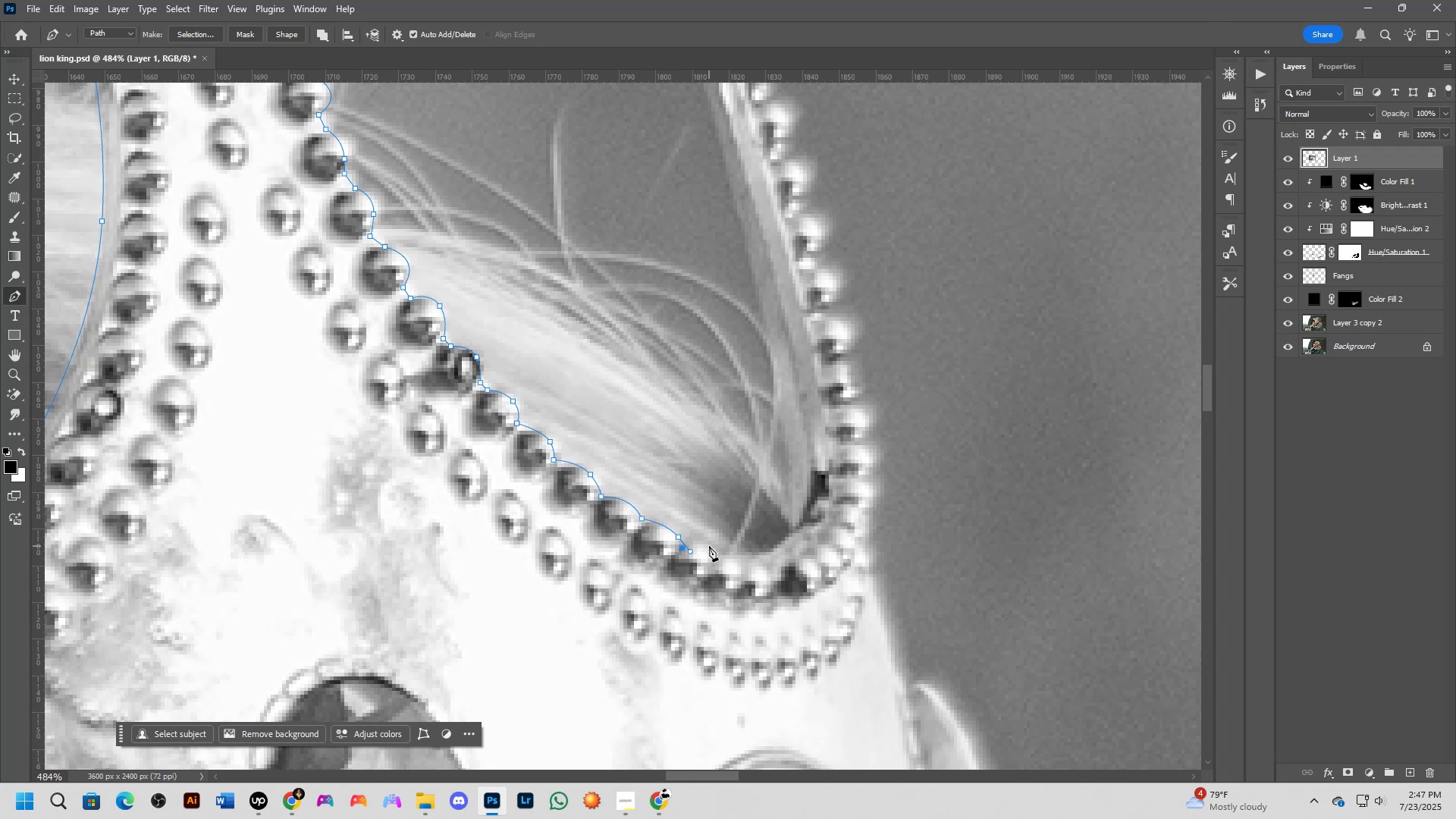 
key(Control+Z)
 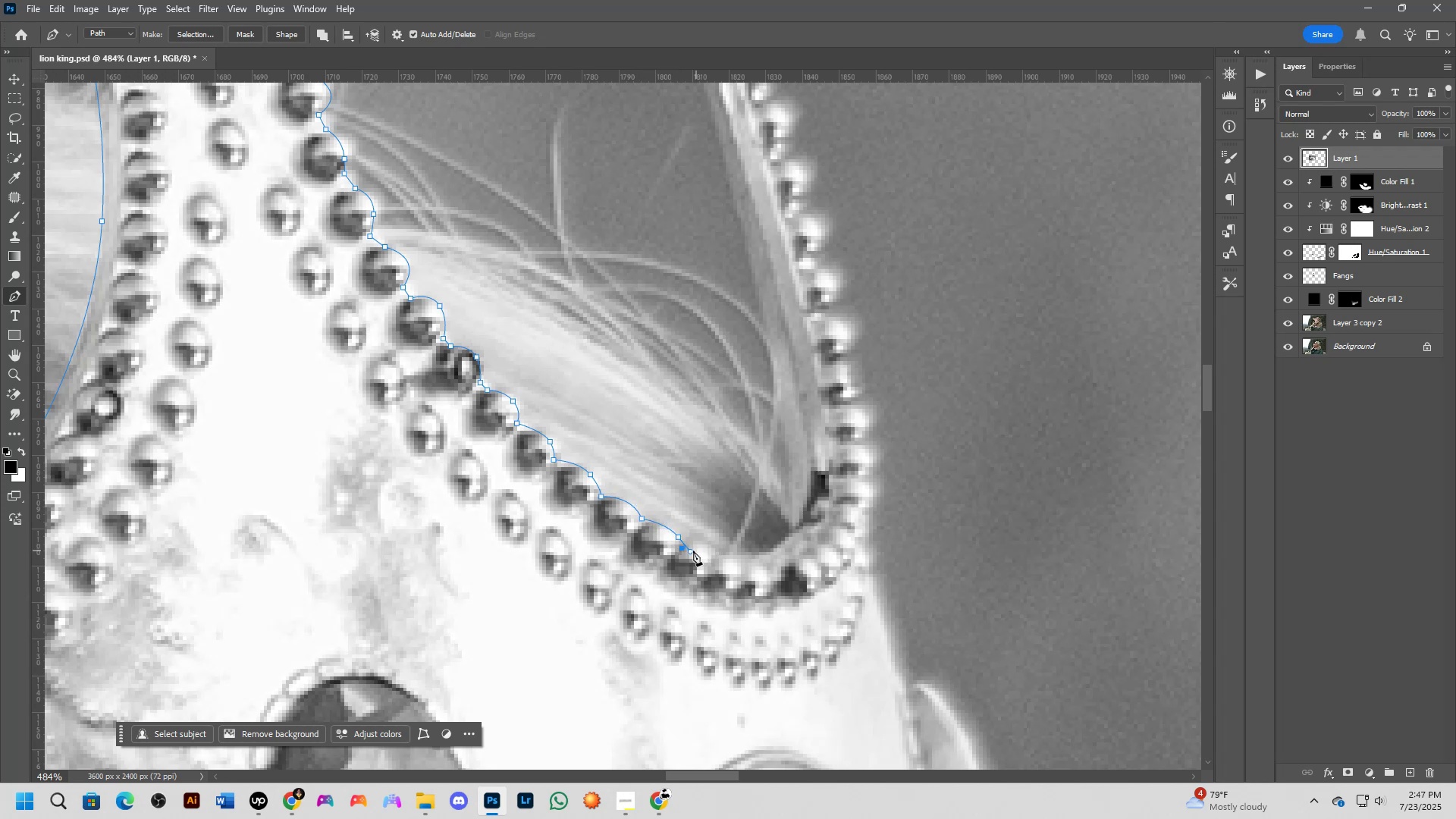 
hold_key(key=ControlLeft, duration=0.97)
left_click_drag(start_coordinate=[679, 537], to_coordinate=[672, 532])
 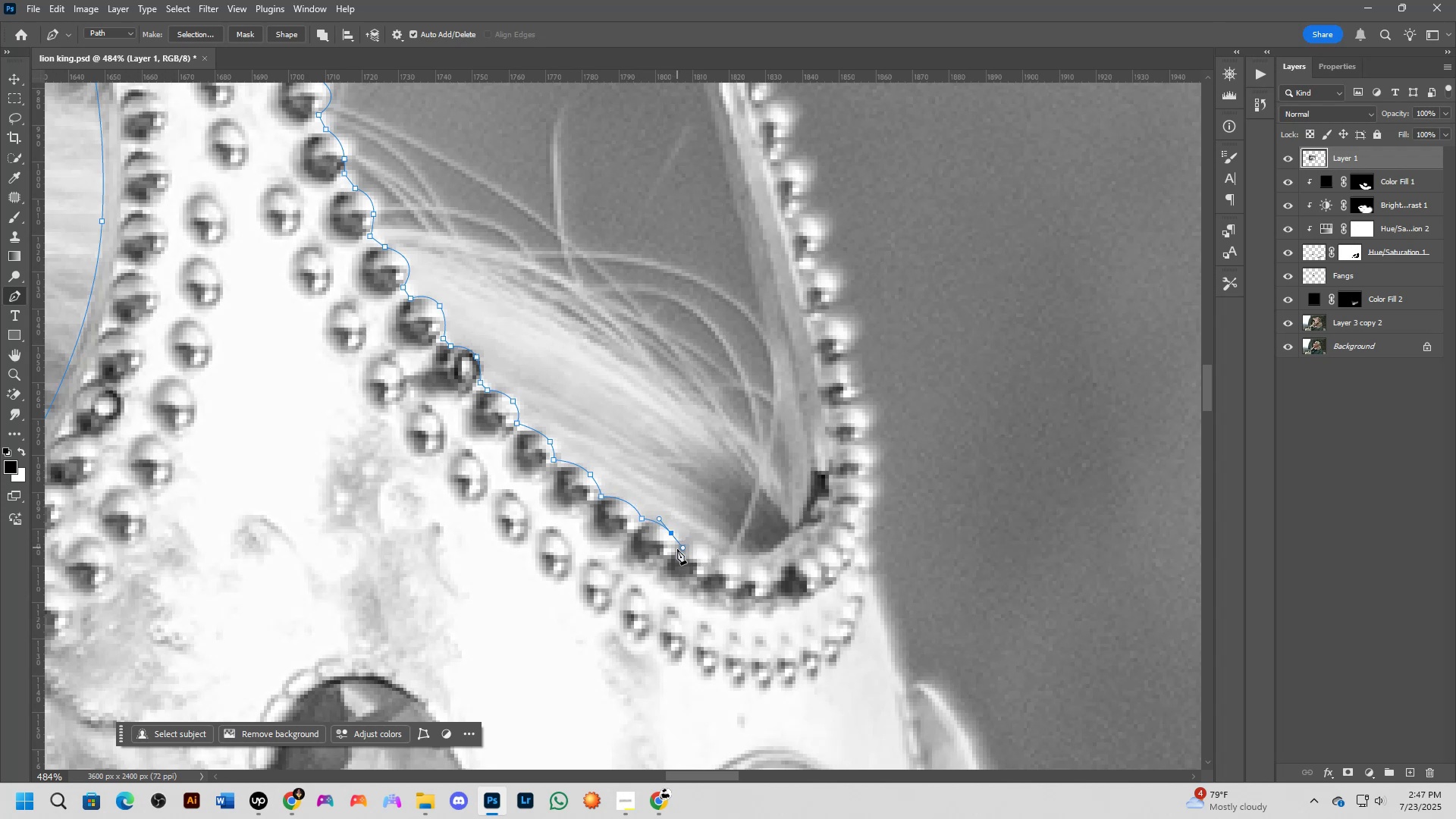 
left_click([677, 551])
 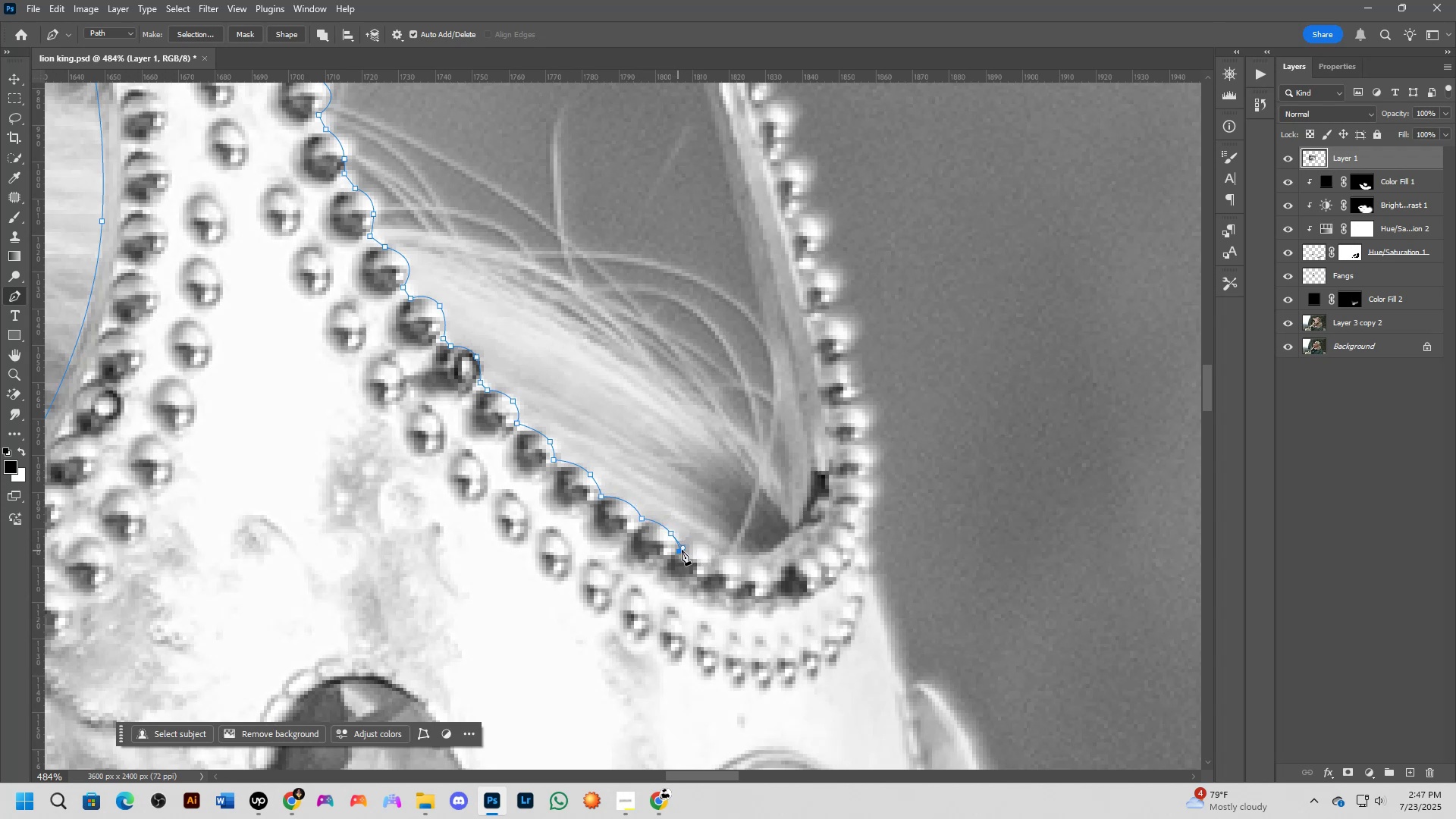 
left_click_drag(start_coordinate=[701, 544], to_coordinate=[714, 548])
 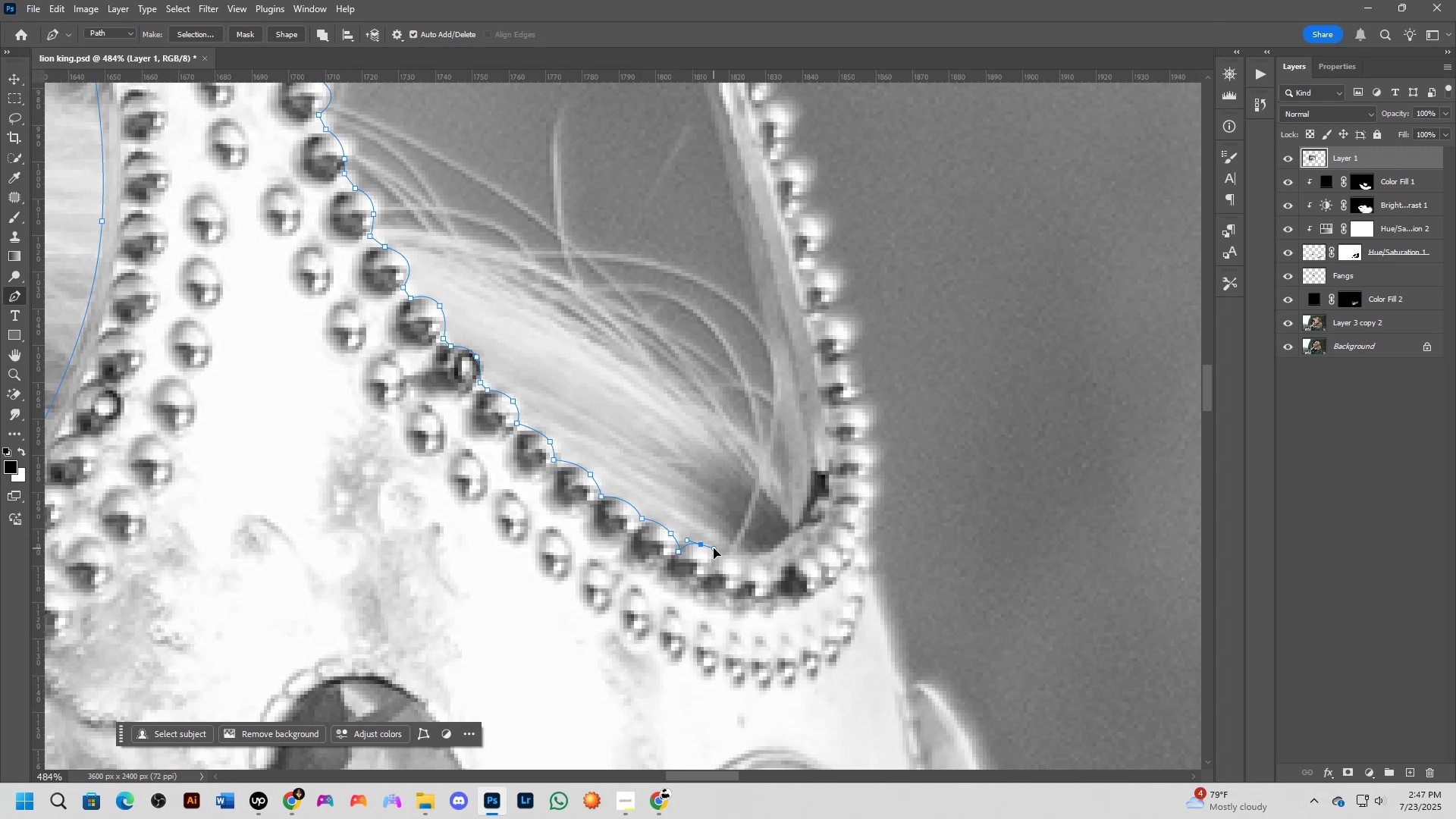 
left_click([718, 553])
 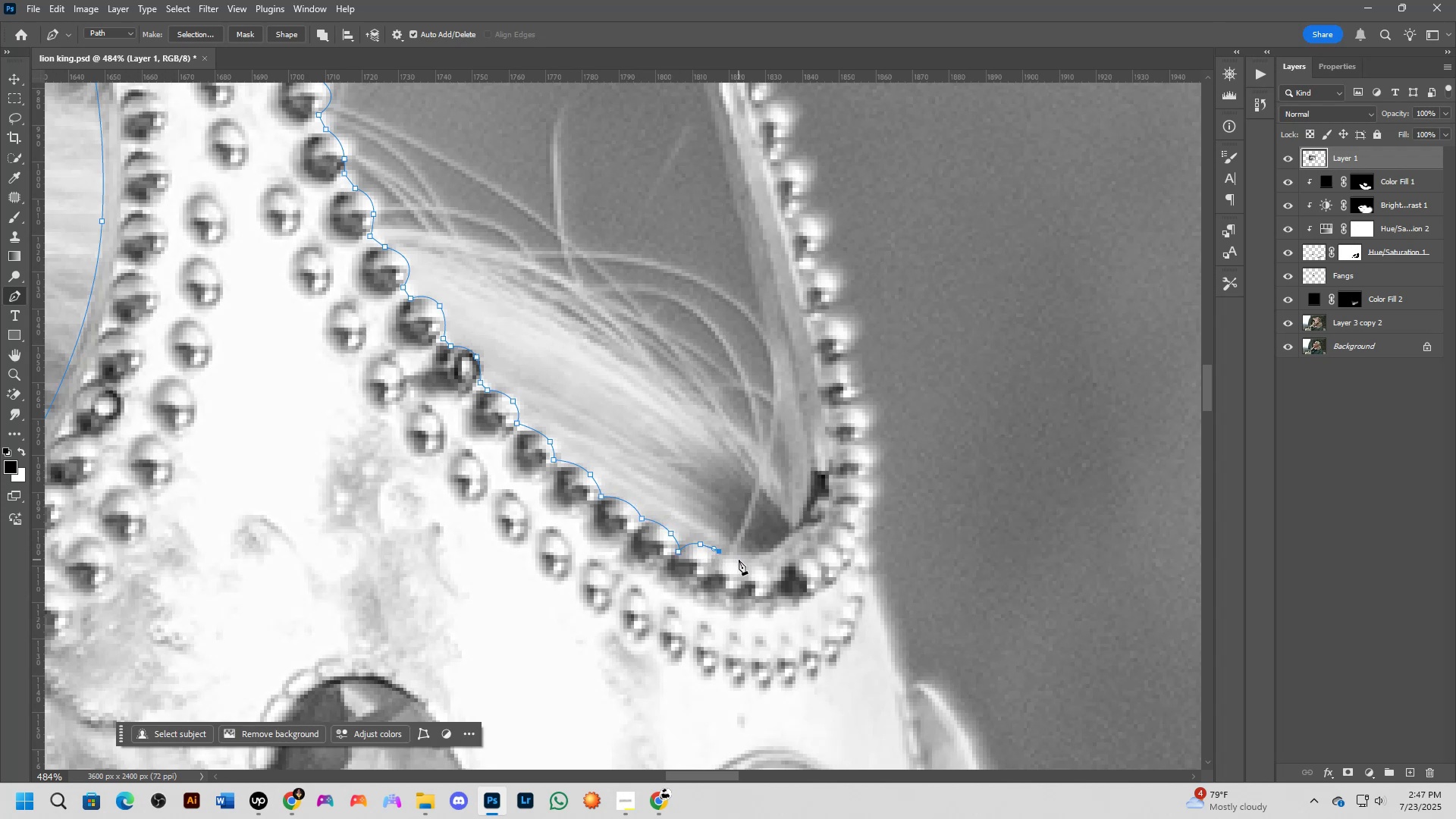 
left_click([739, 554])
 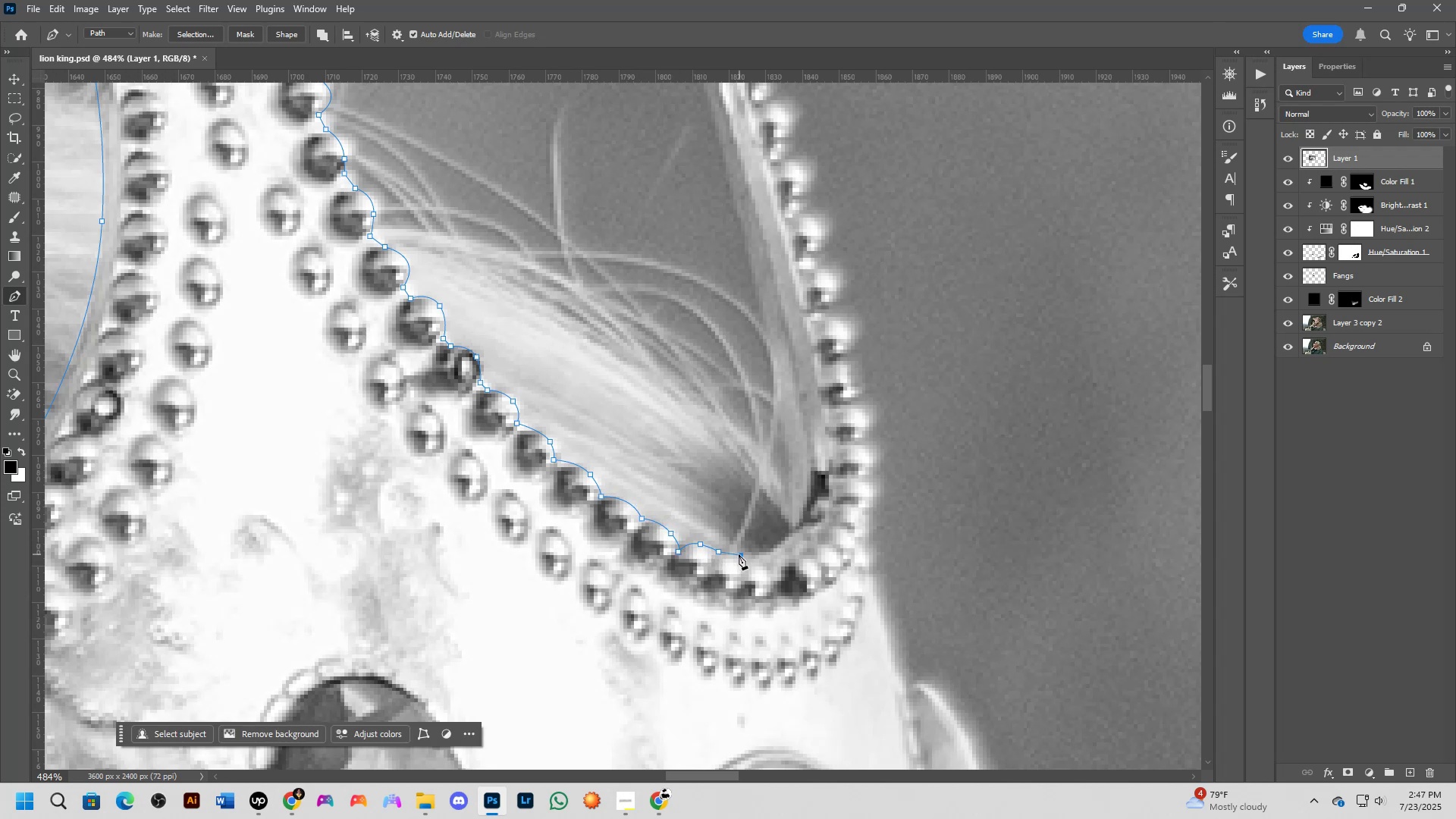 
left_click([764, 554])
 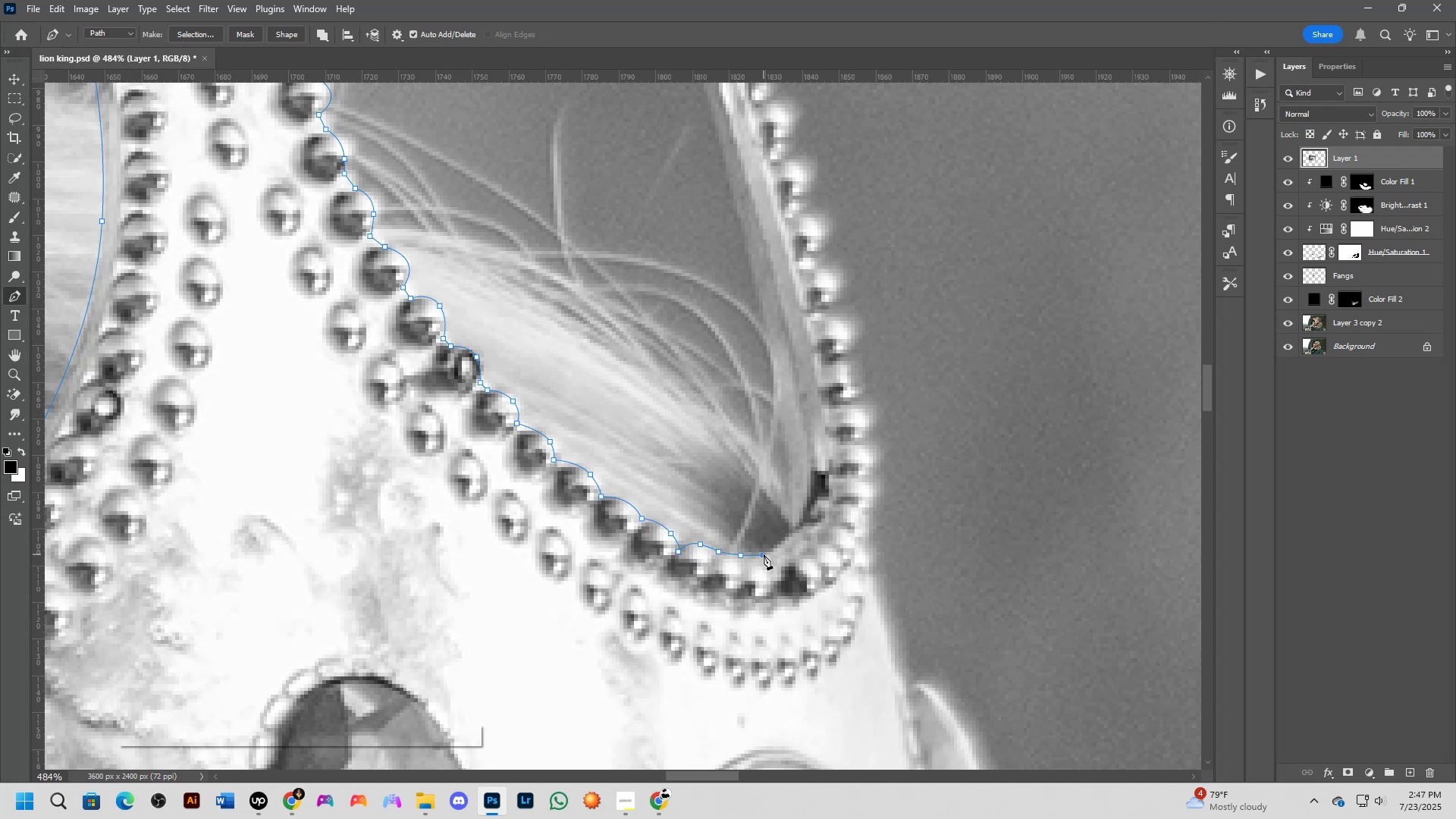 
left_click([792, 535])
 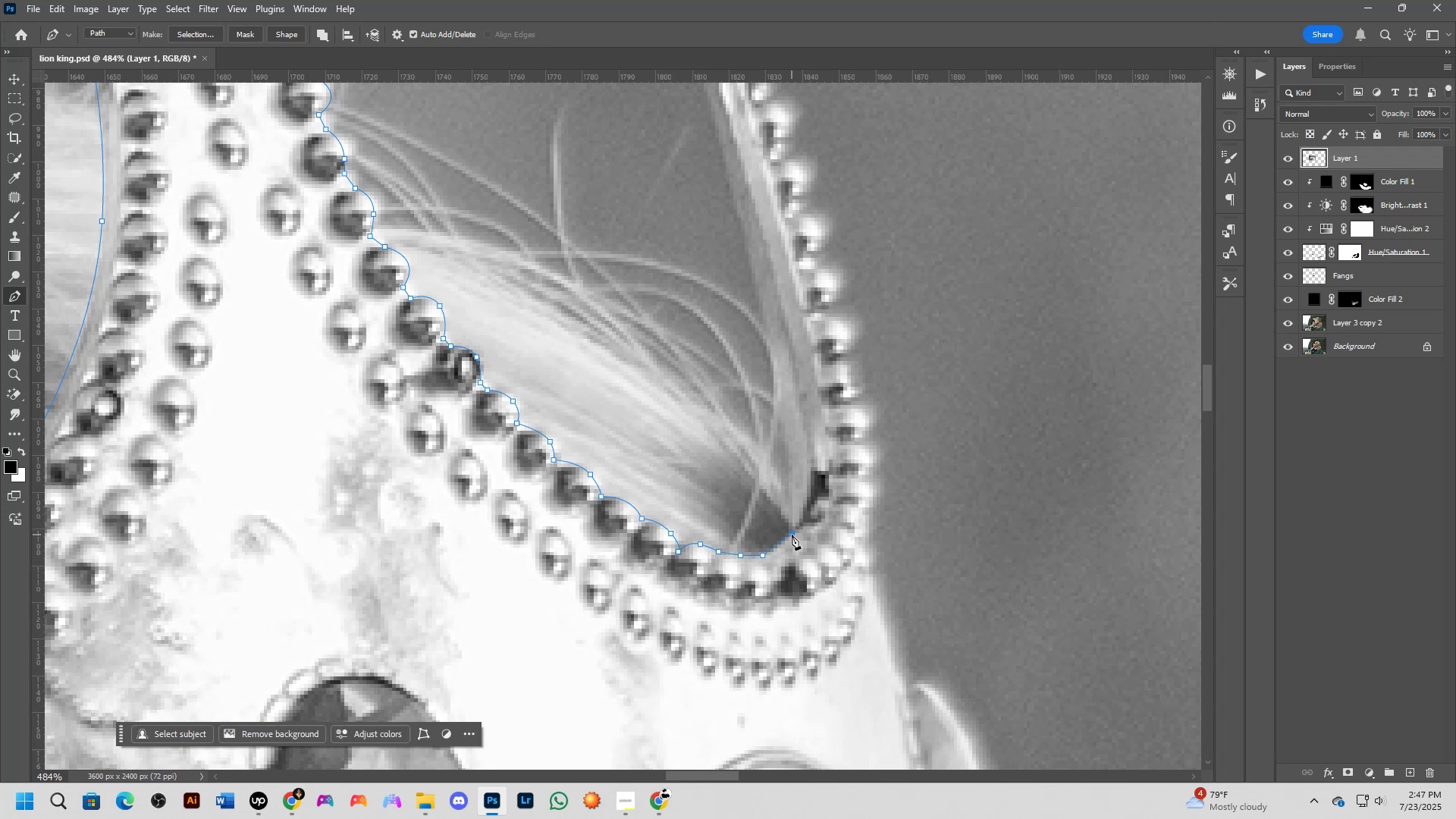 
left_click([802, 520])
 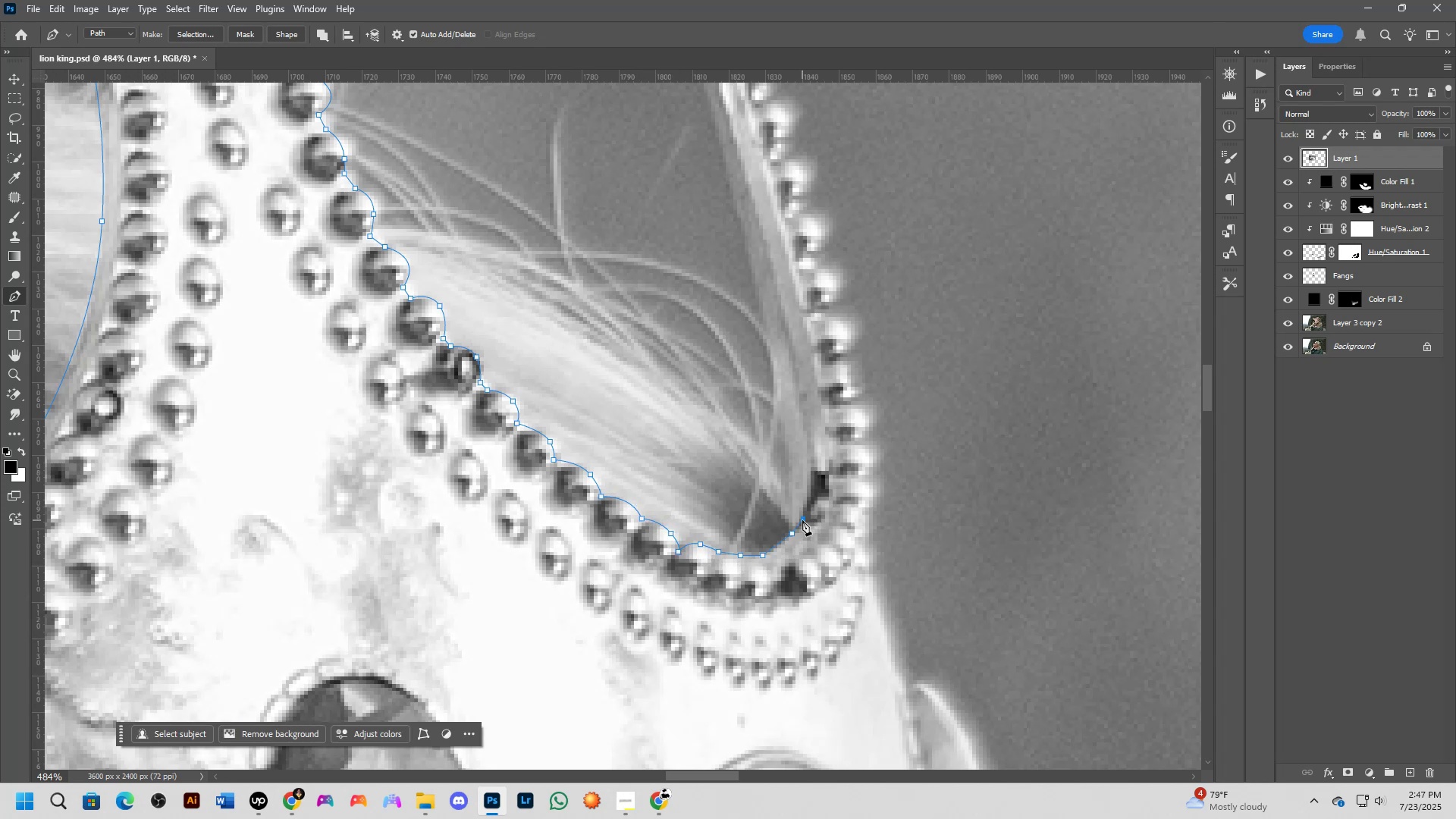 
left_click([821, 469])
 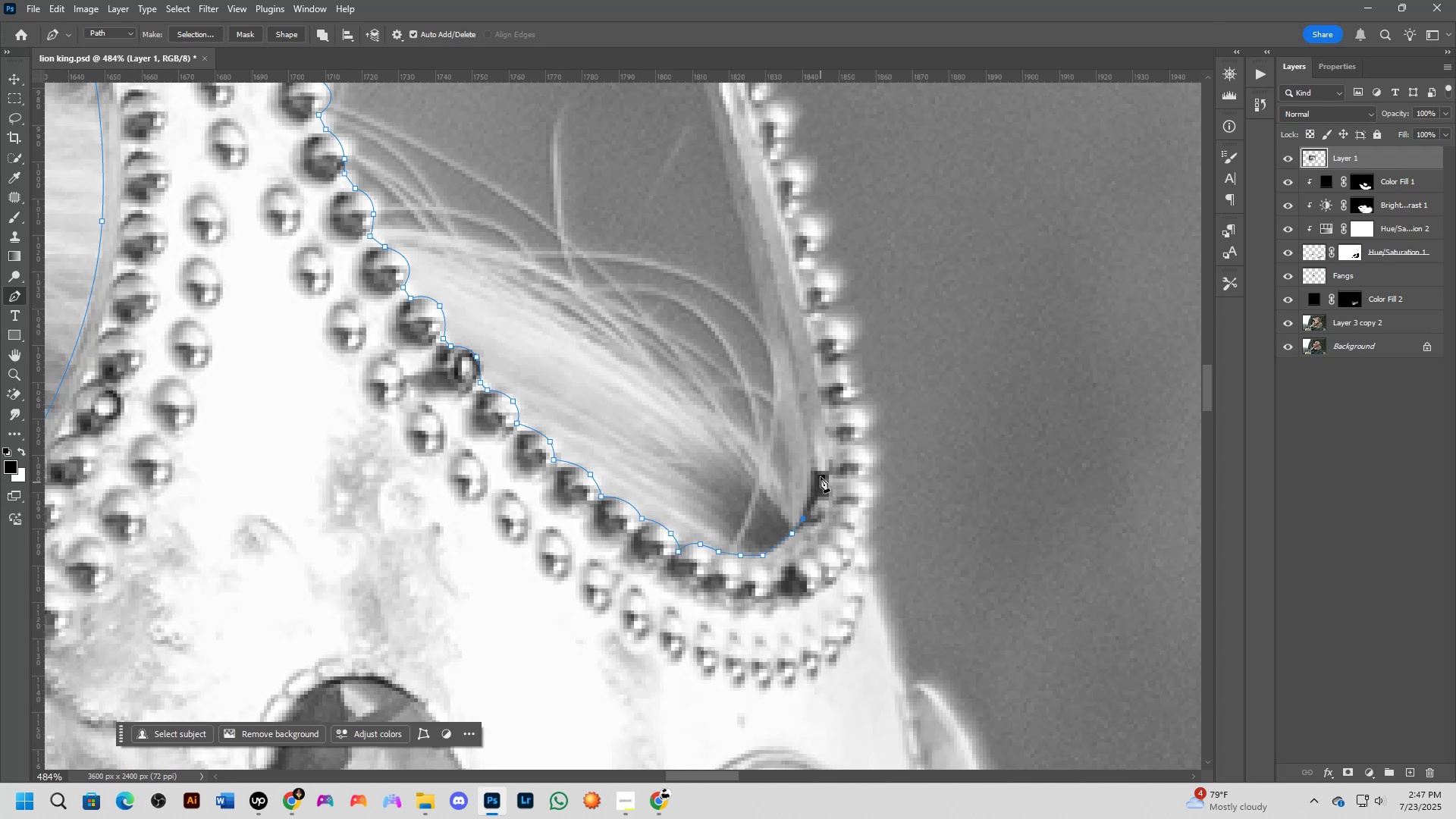 
scroll: coordinate [825, 466], scroll_direction: down, amount: 4.0
 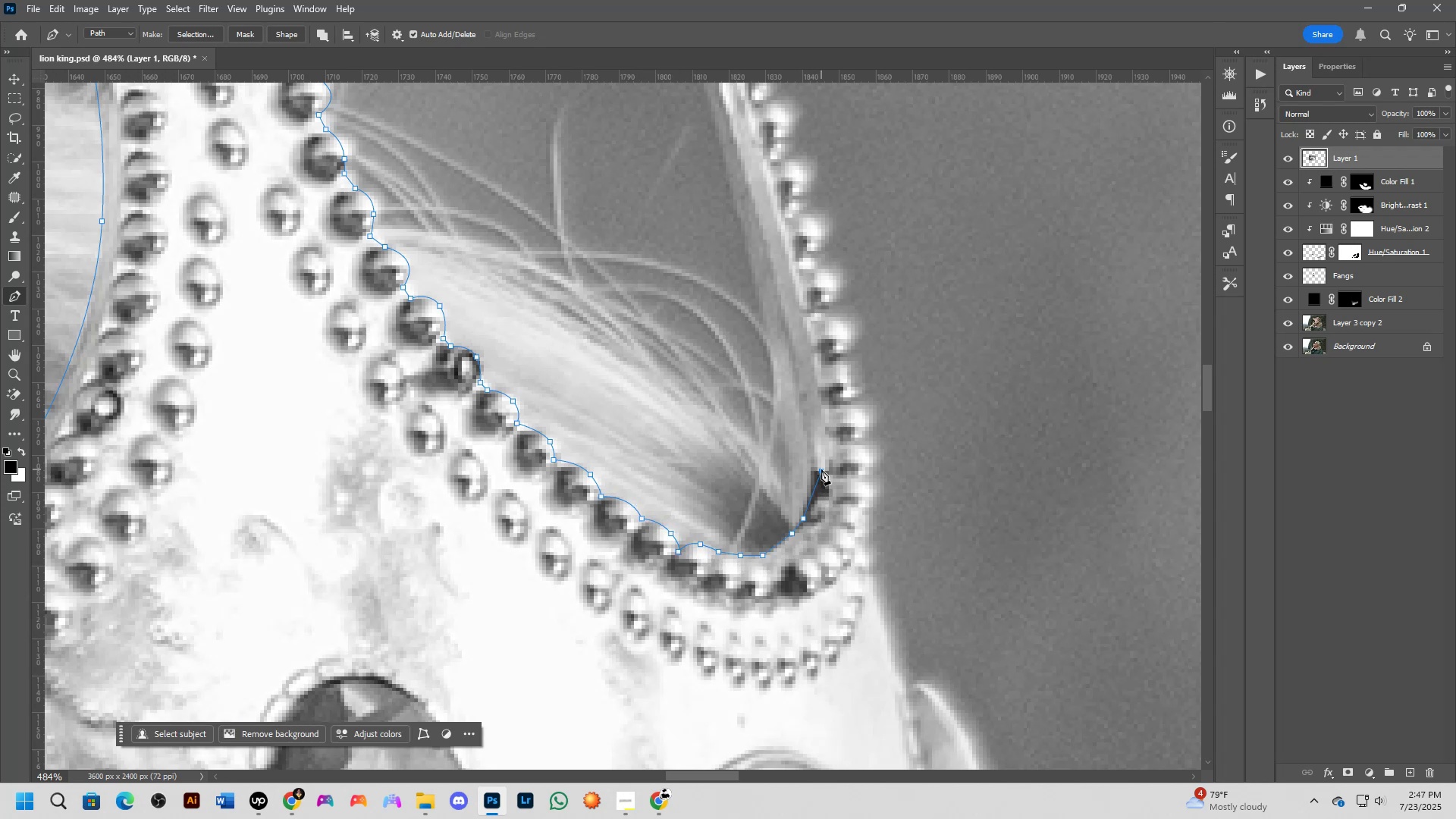 
key(Space)
 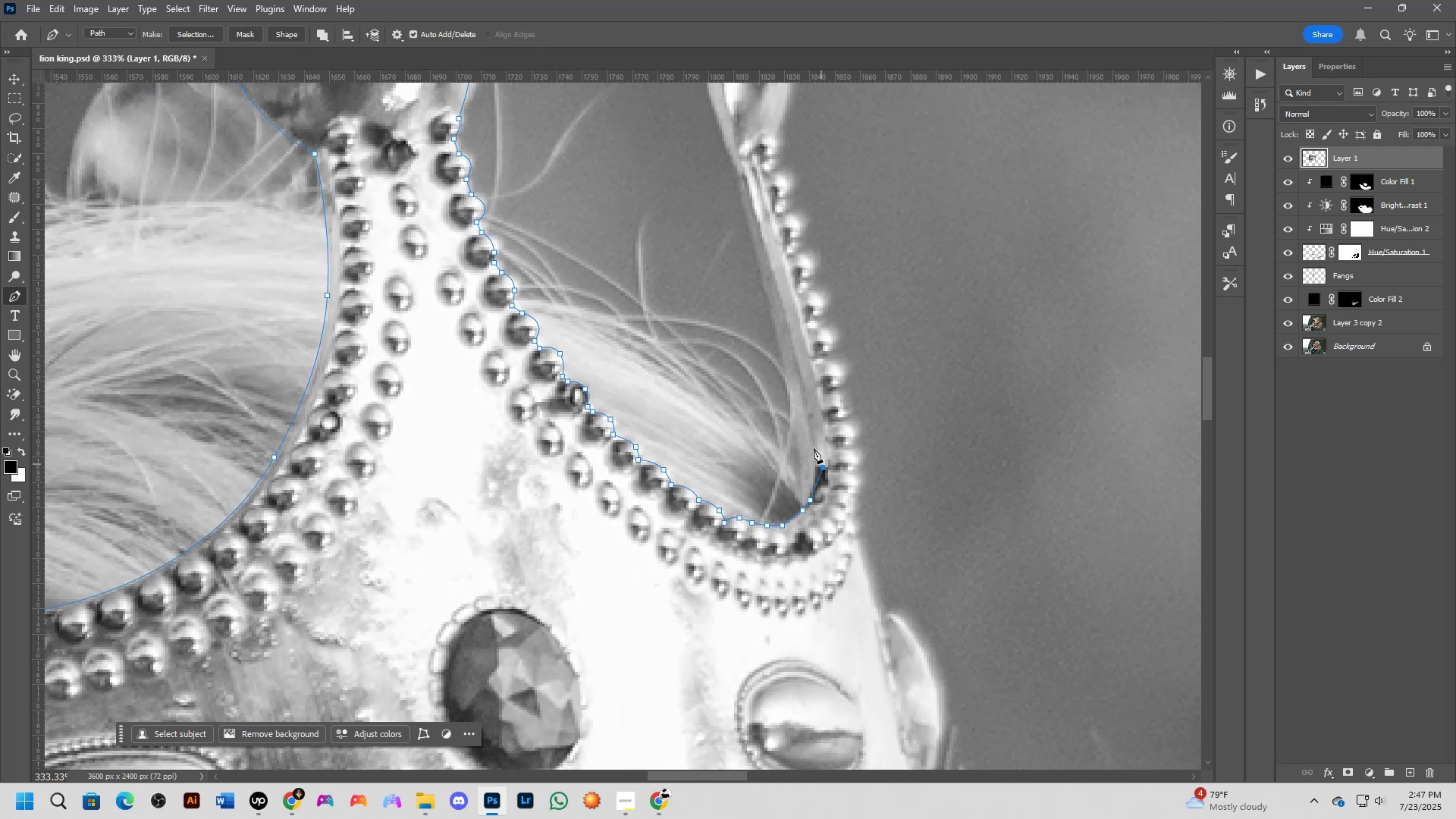 
key(Control+Z)
 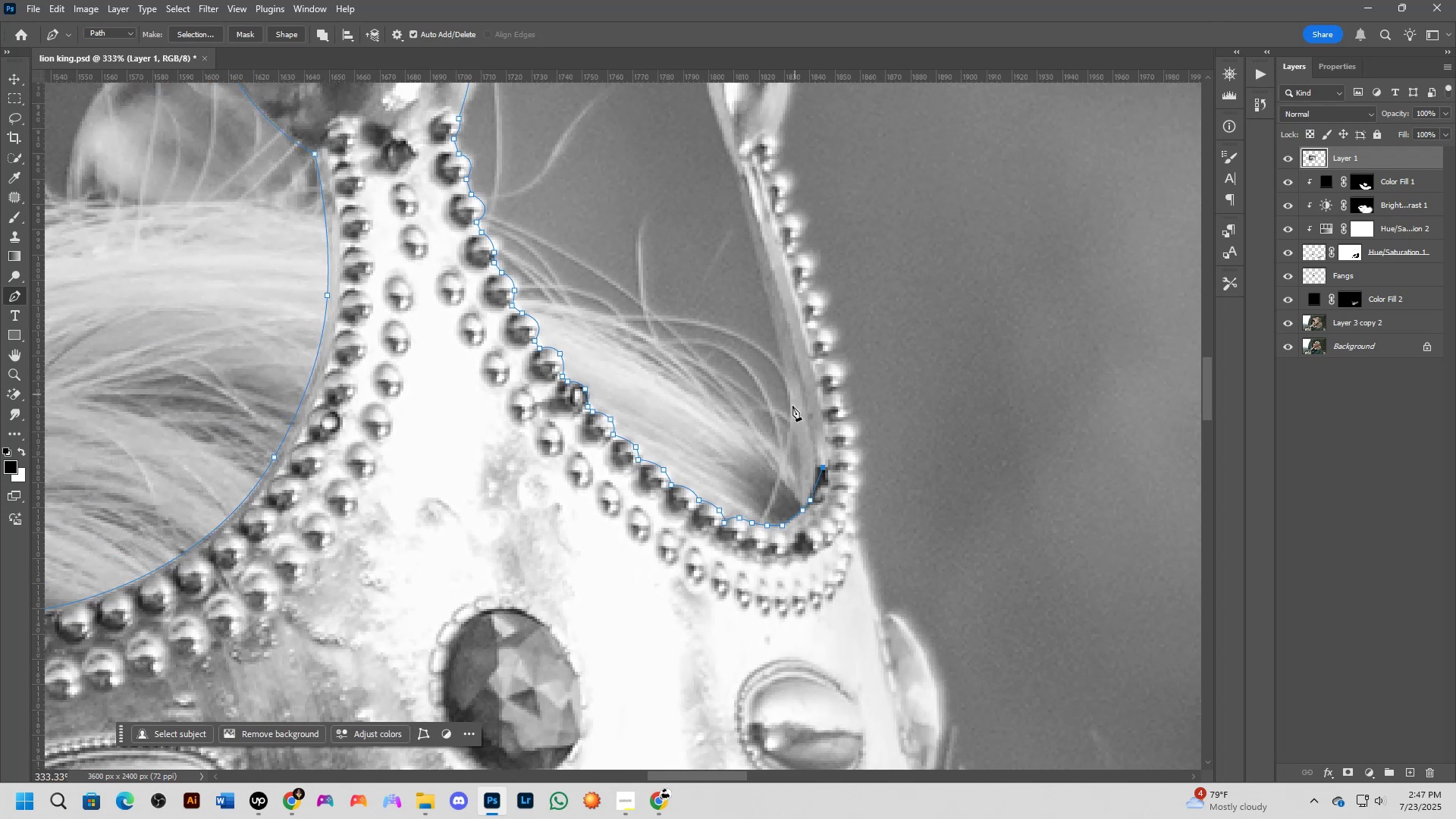 
key(Control+Z)
 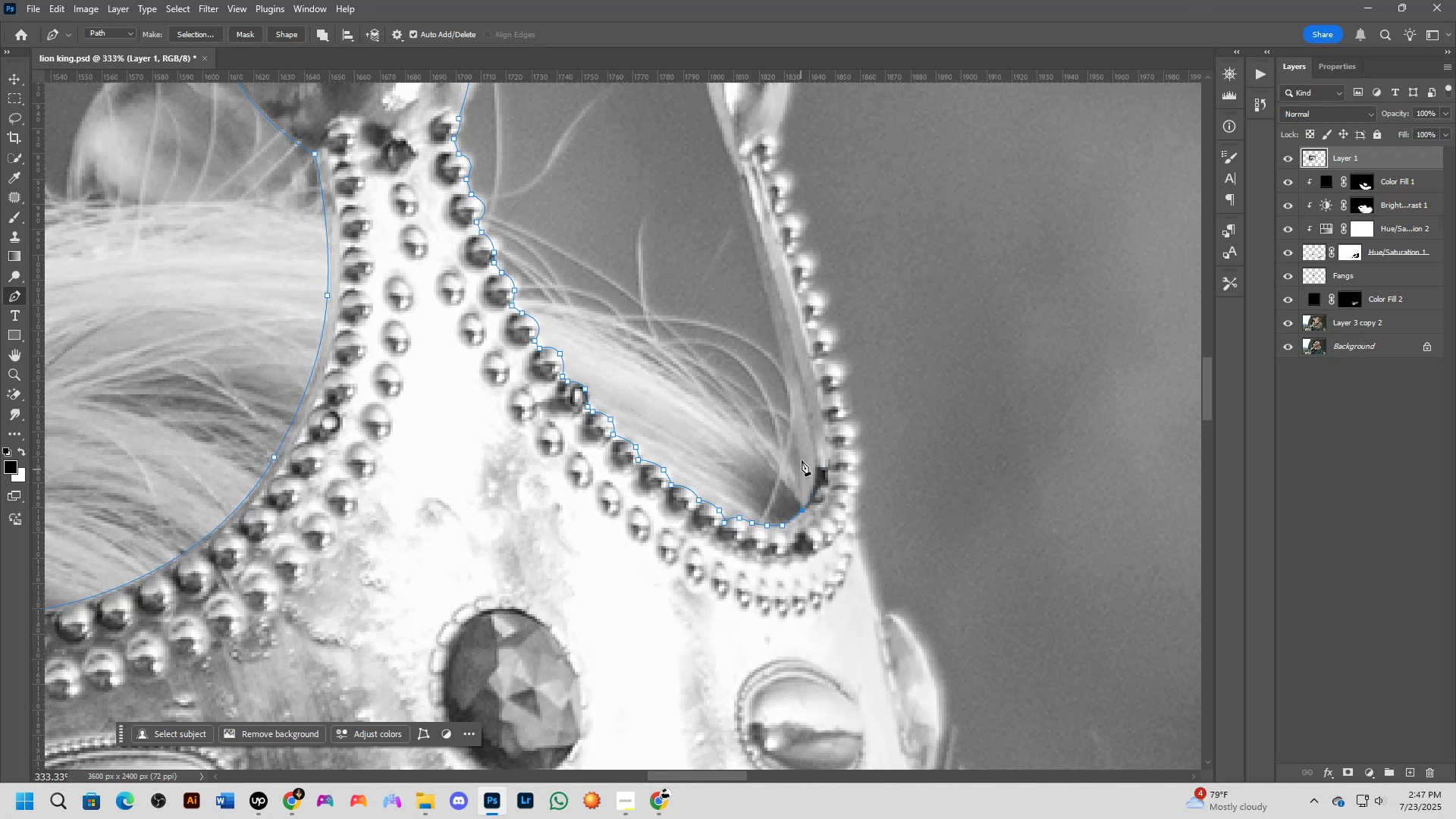 
scroll: coordinate [781, 345], scroll_direction: down, amount: 2.0
 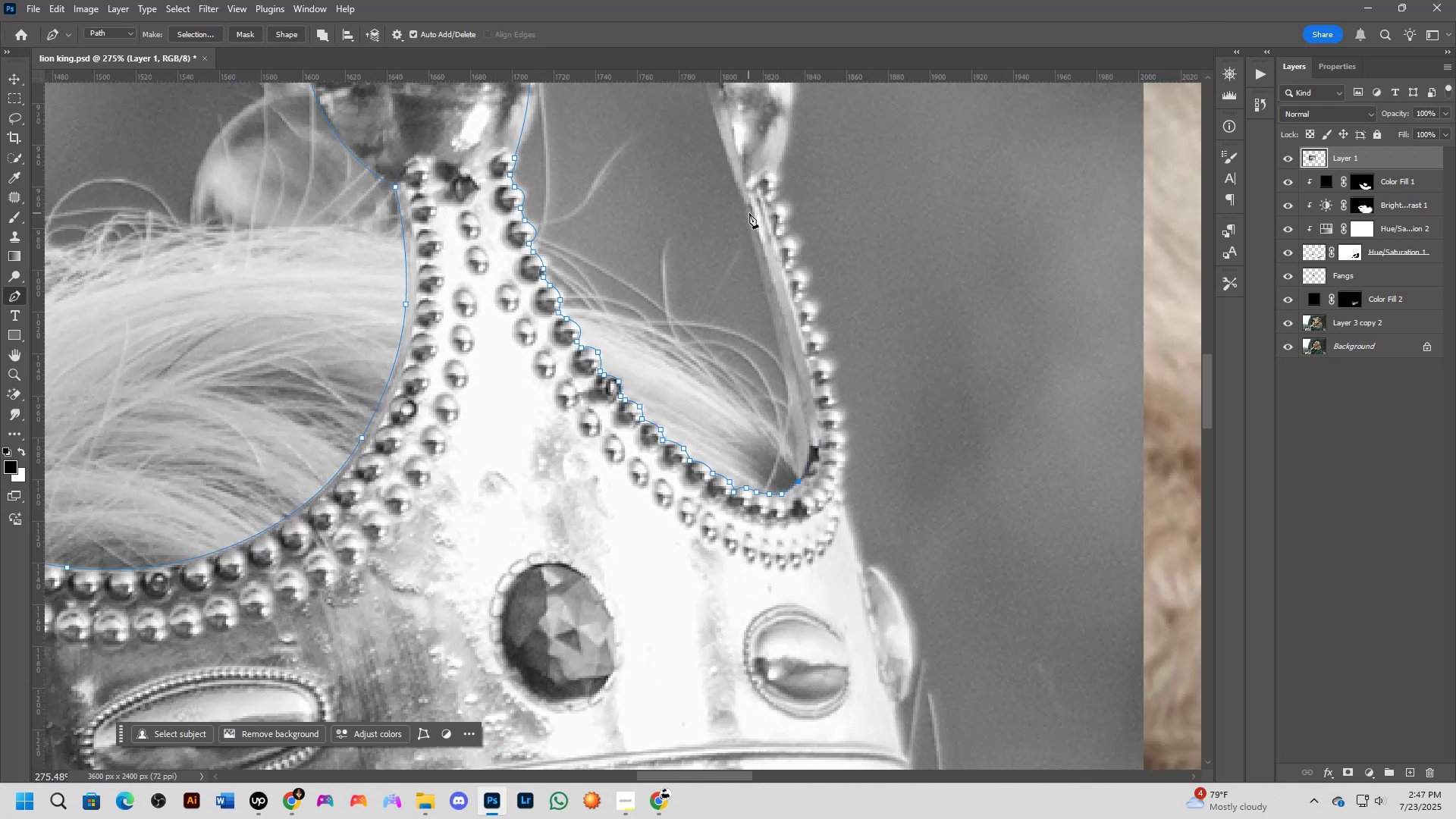 
left_click([748, 212])
 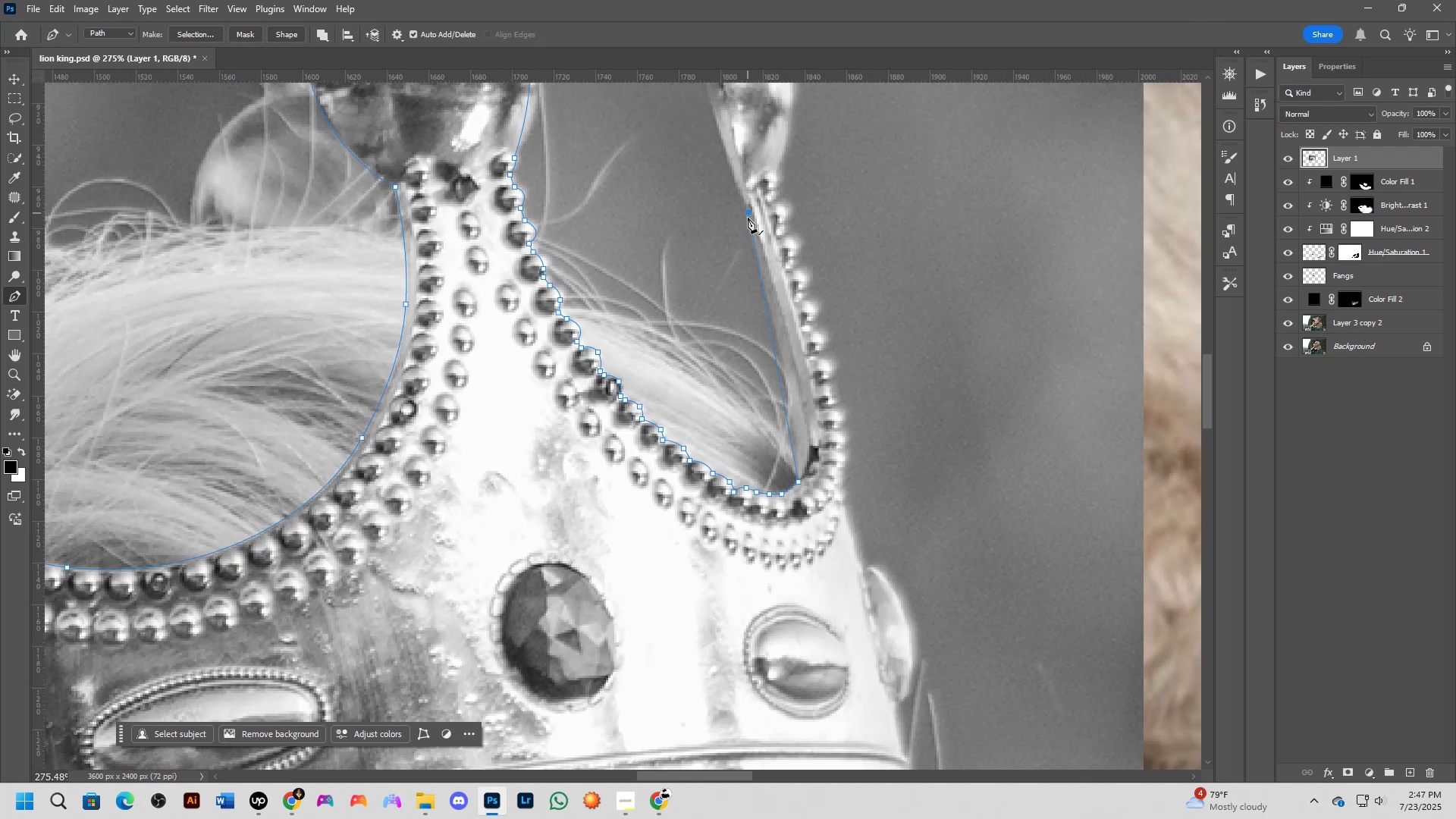 
left_click([786, 410])
 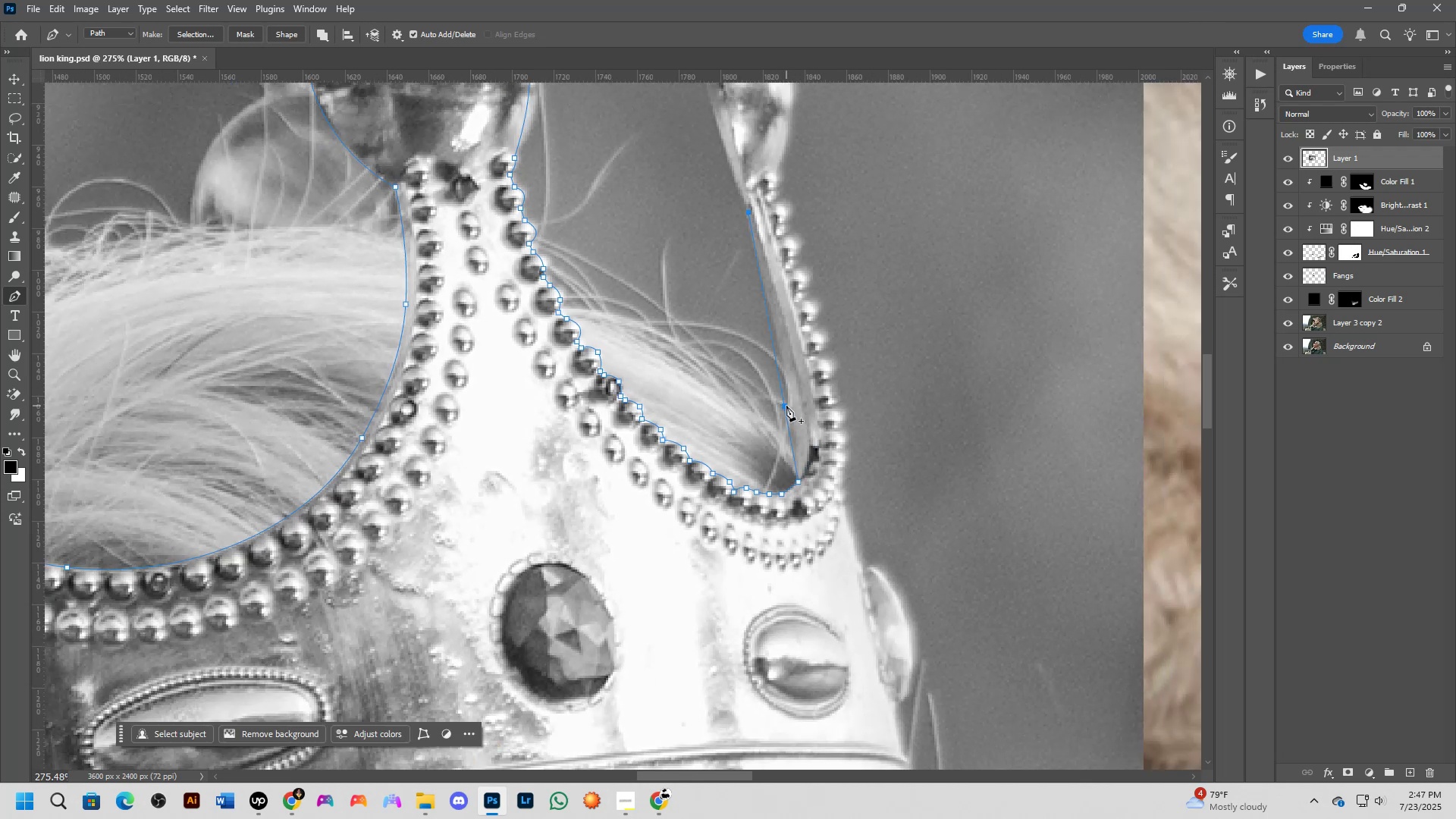 
hold_key(key=ControlLeft, duration=0.94)
left_click_drag(start_coordinate=[786, 410], to_coordinate=[801, 430])
 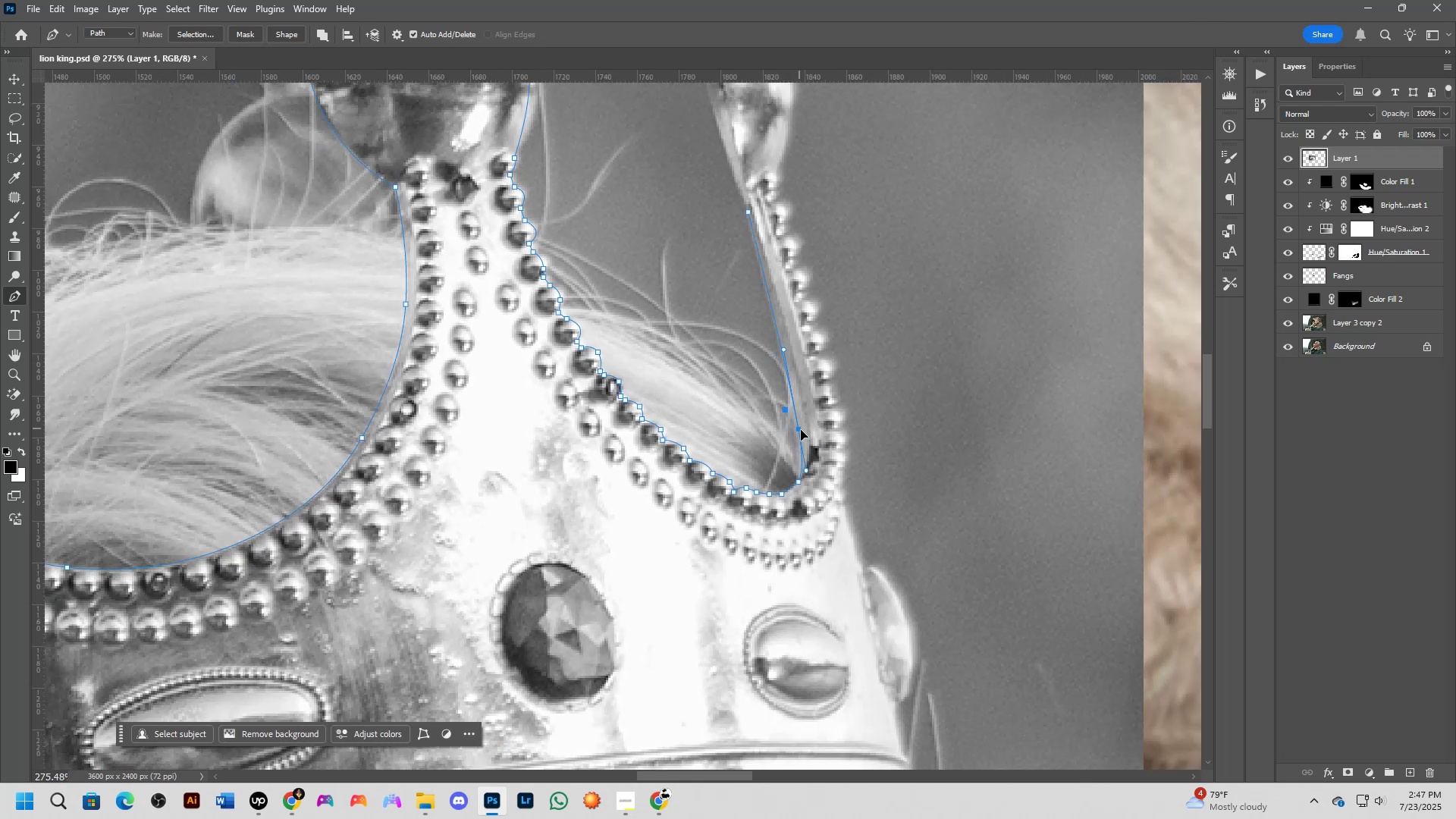 
hold_key(key=Space, duration=0.47)
 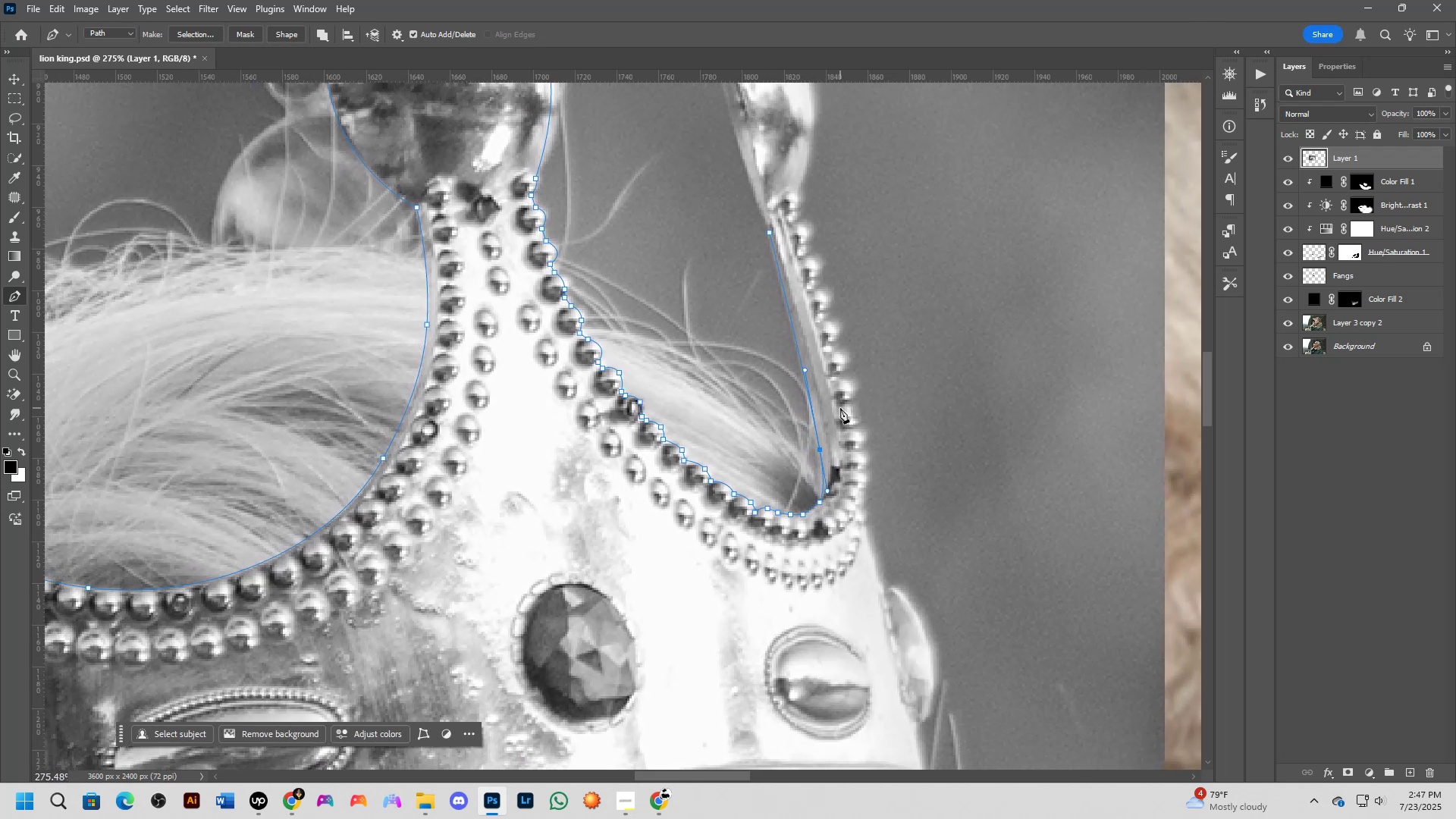 
left_click_drag(start_coordinate=[820, 387], to_coordinate=[841, 407])
 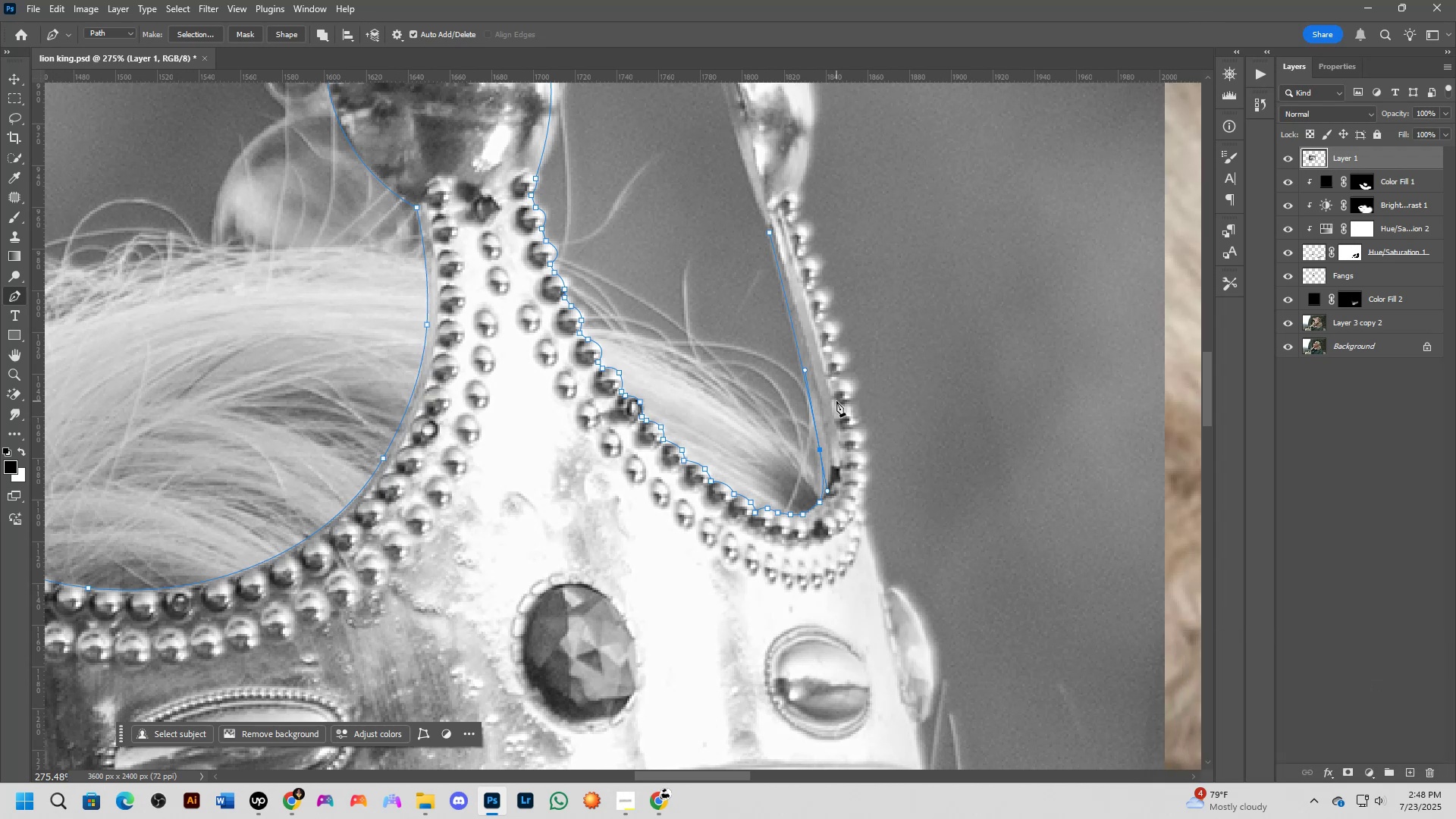 
wait(68.34)
 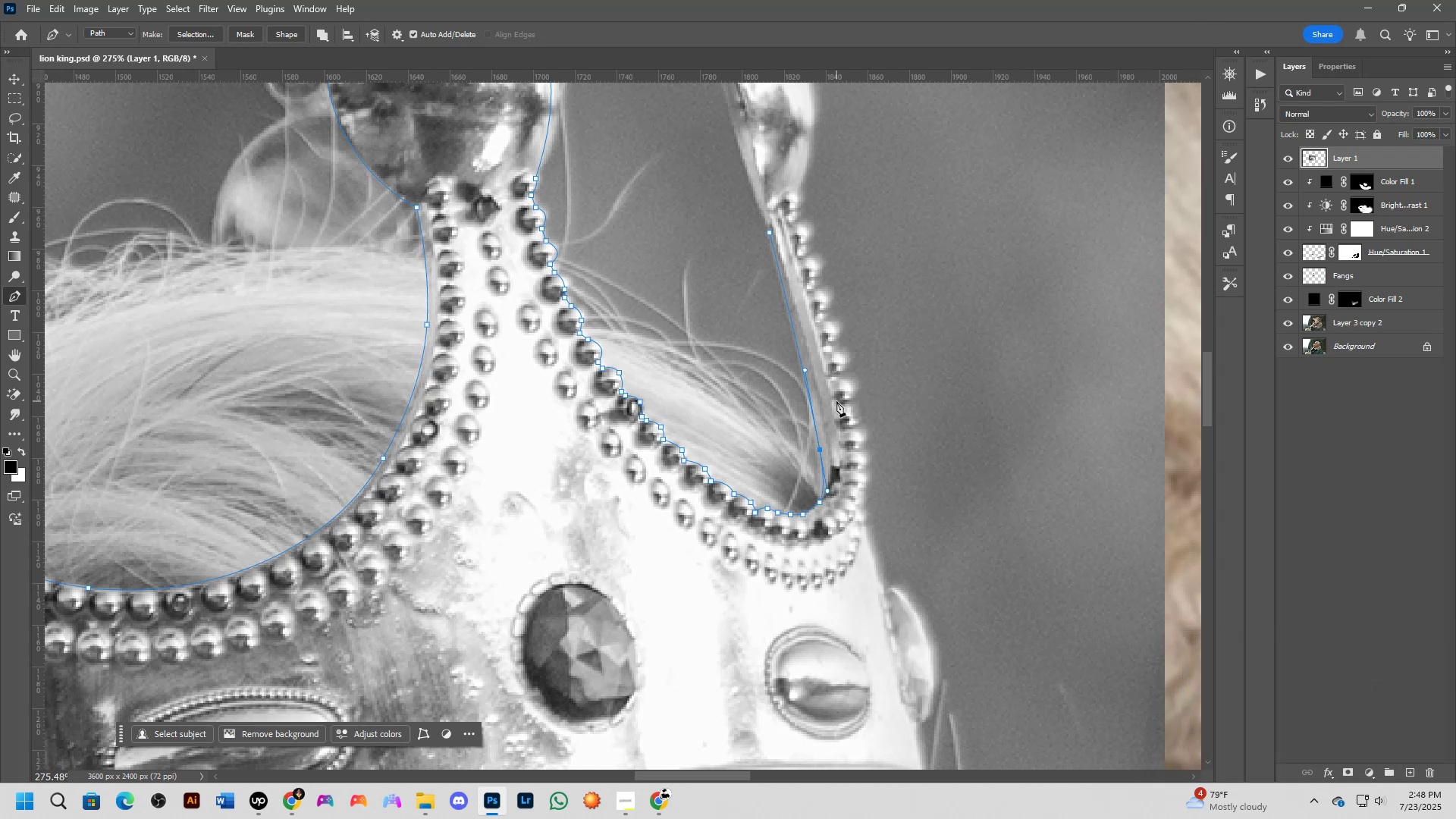 
hold_key(key=Space, duration=0.6)
 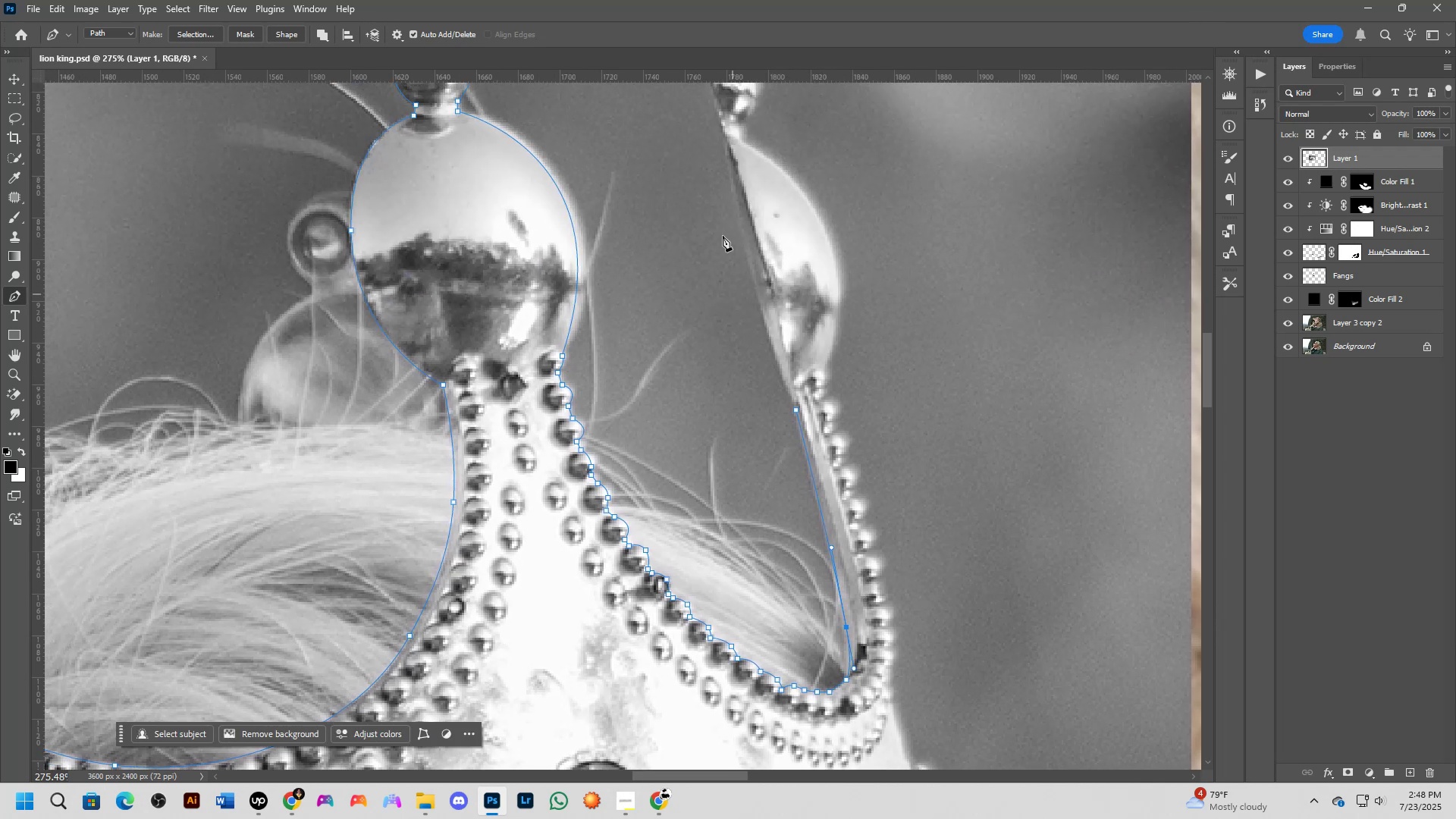 
left_click_drag(start_coordinate=[745, 346], to_coordinate=[771, 523])
 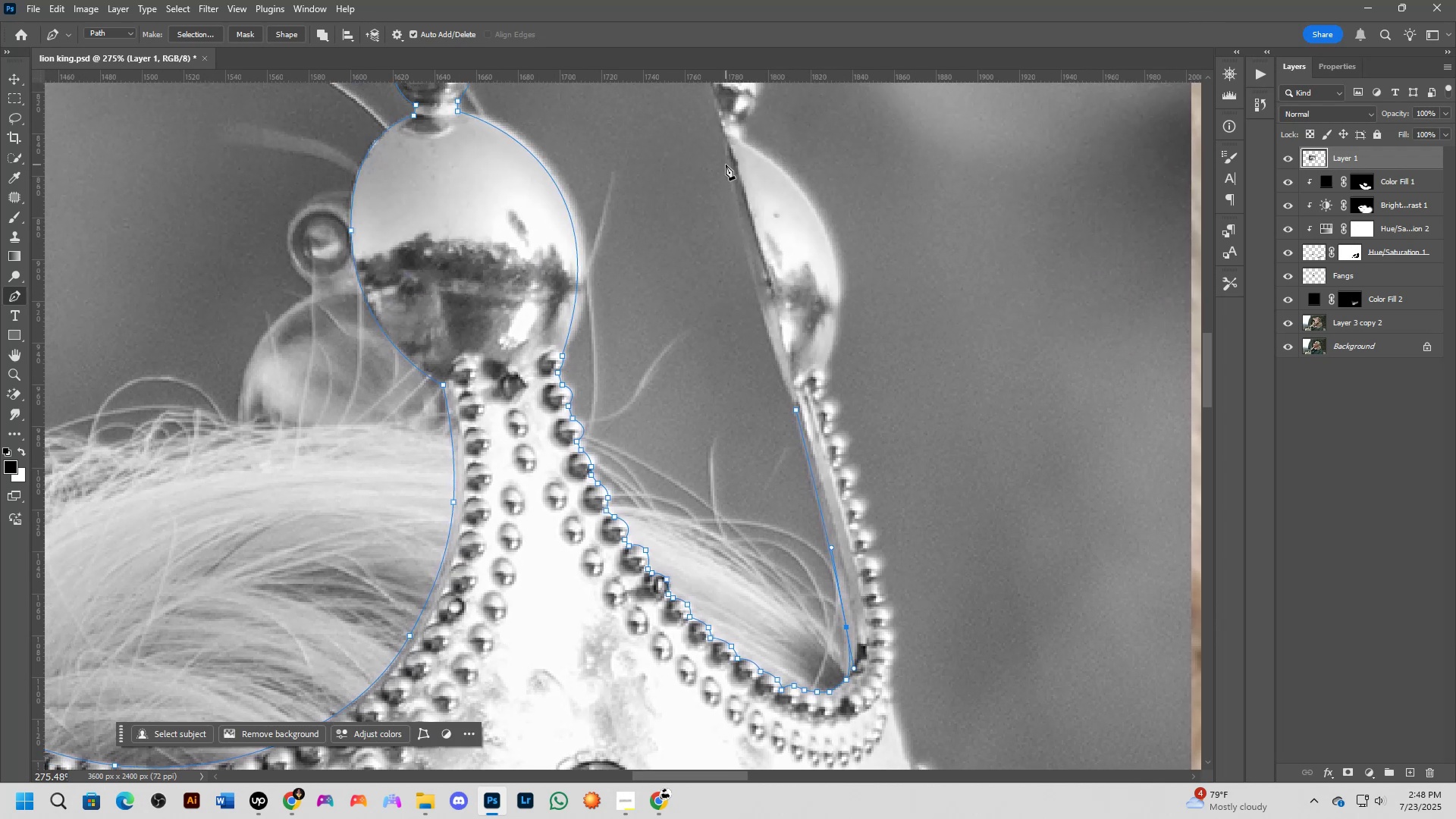 
left_click([726, 149])
 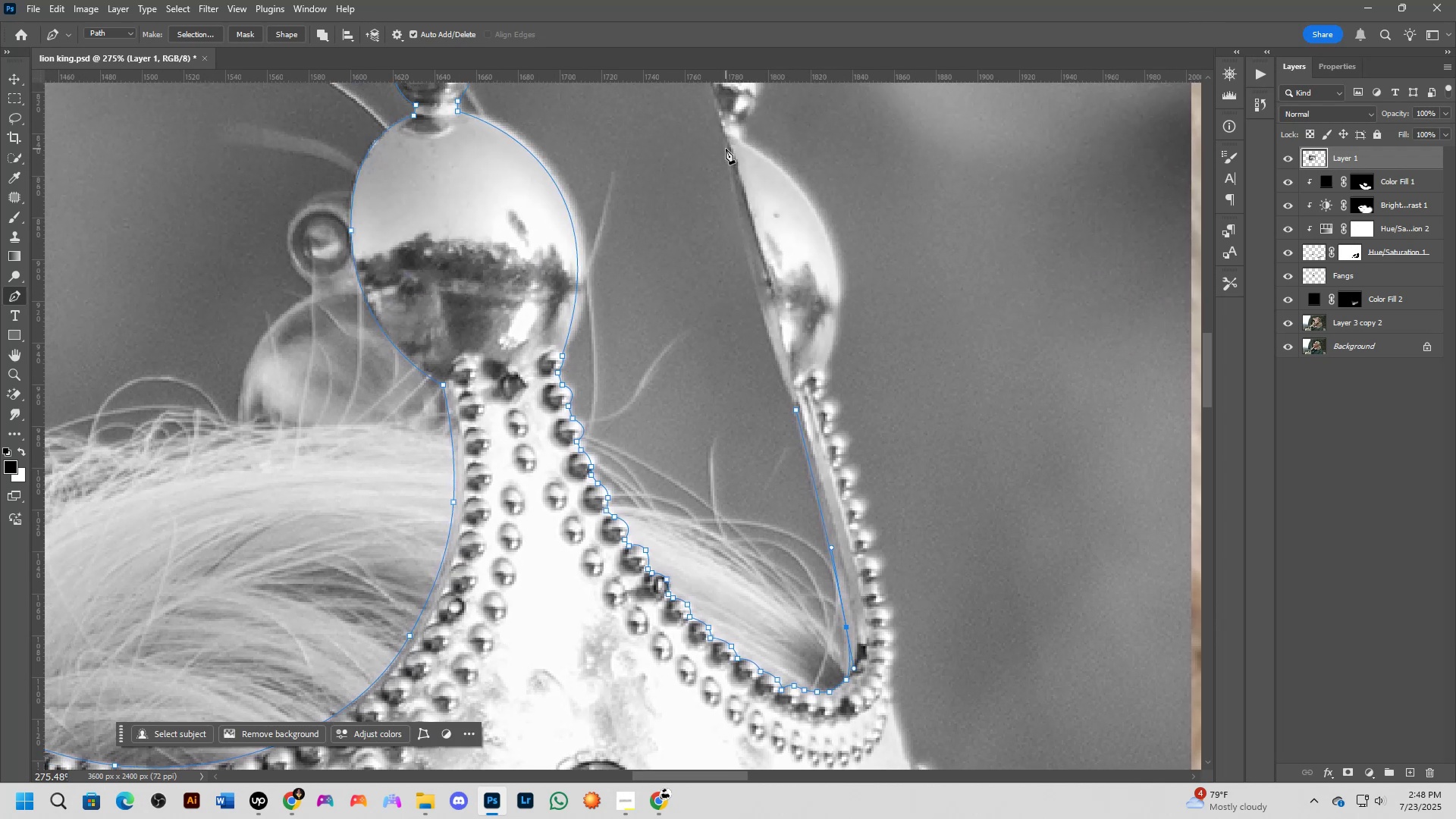 
hold_key(key=Space, duration=0.49)
 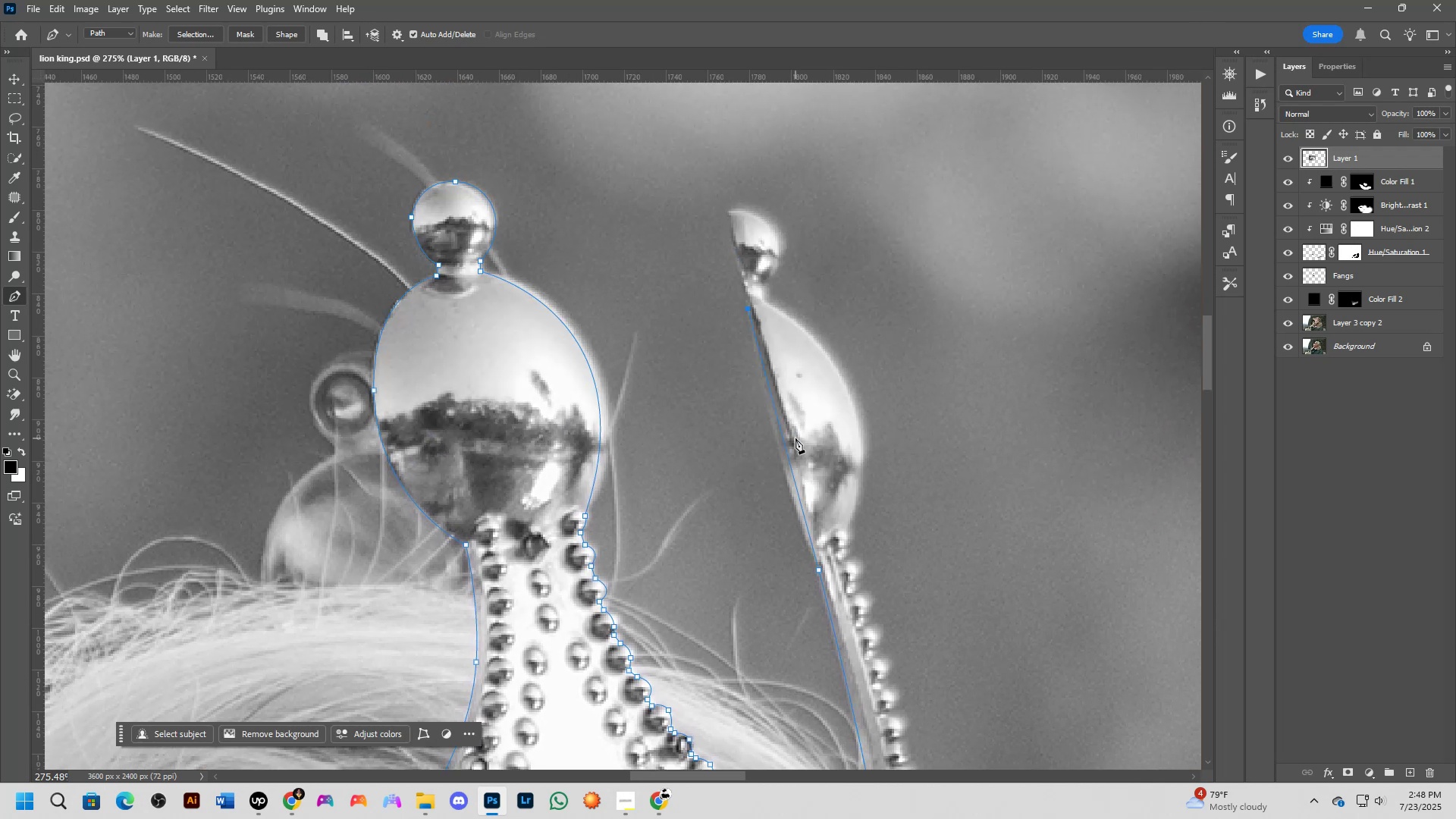 
left_click_drag(start_coordinate=[775, 266], to_coordinate=[798, 426])
 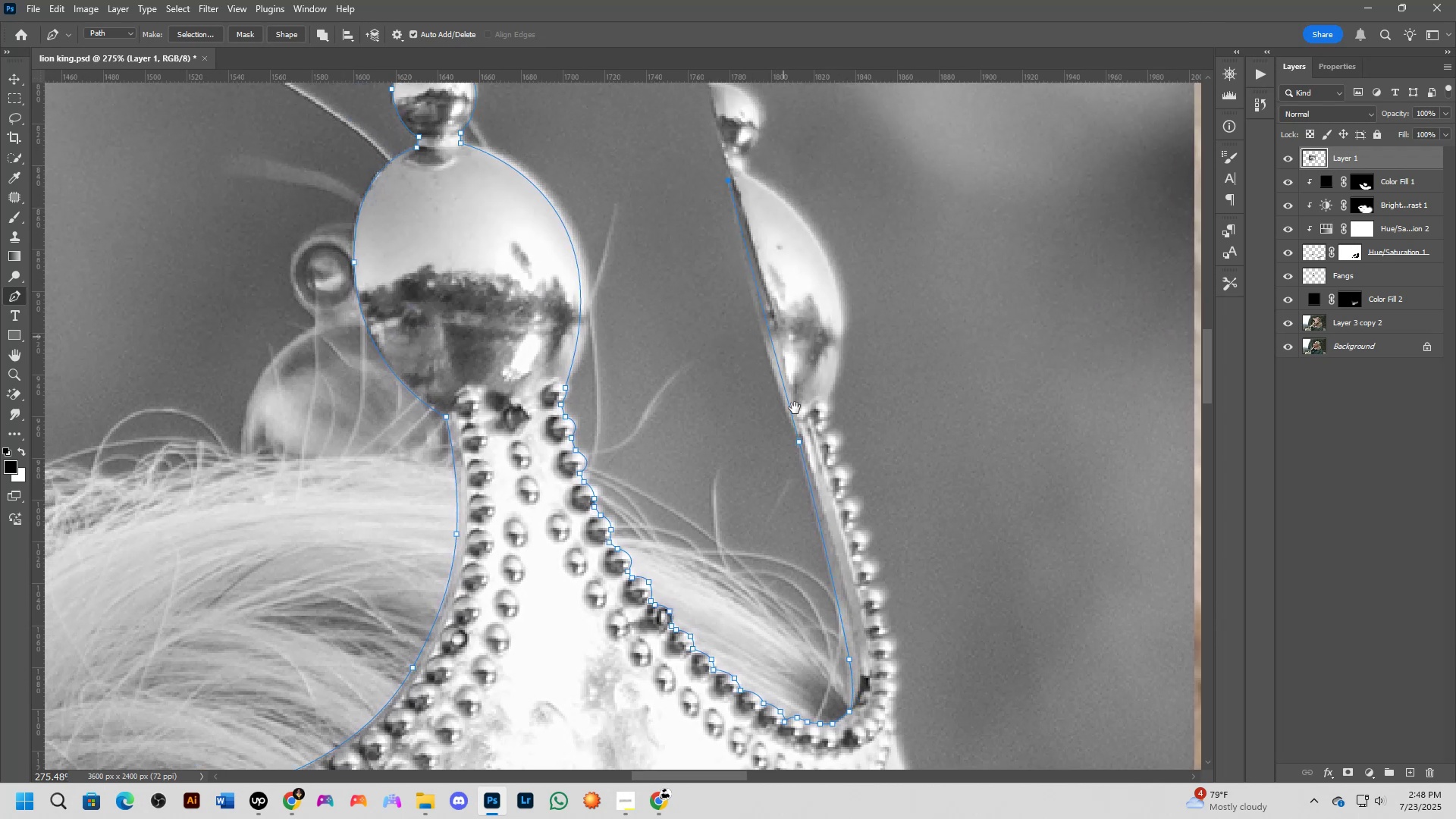 
scroll: coordinate [795, 438], scroll_direction: up, amount: 3.0
 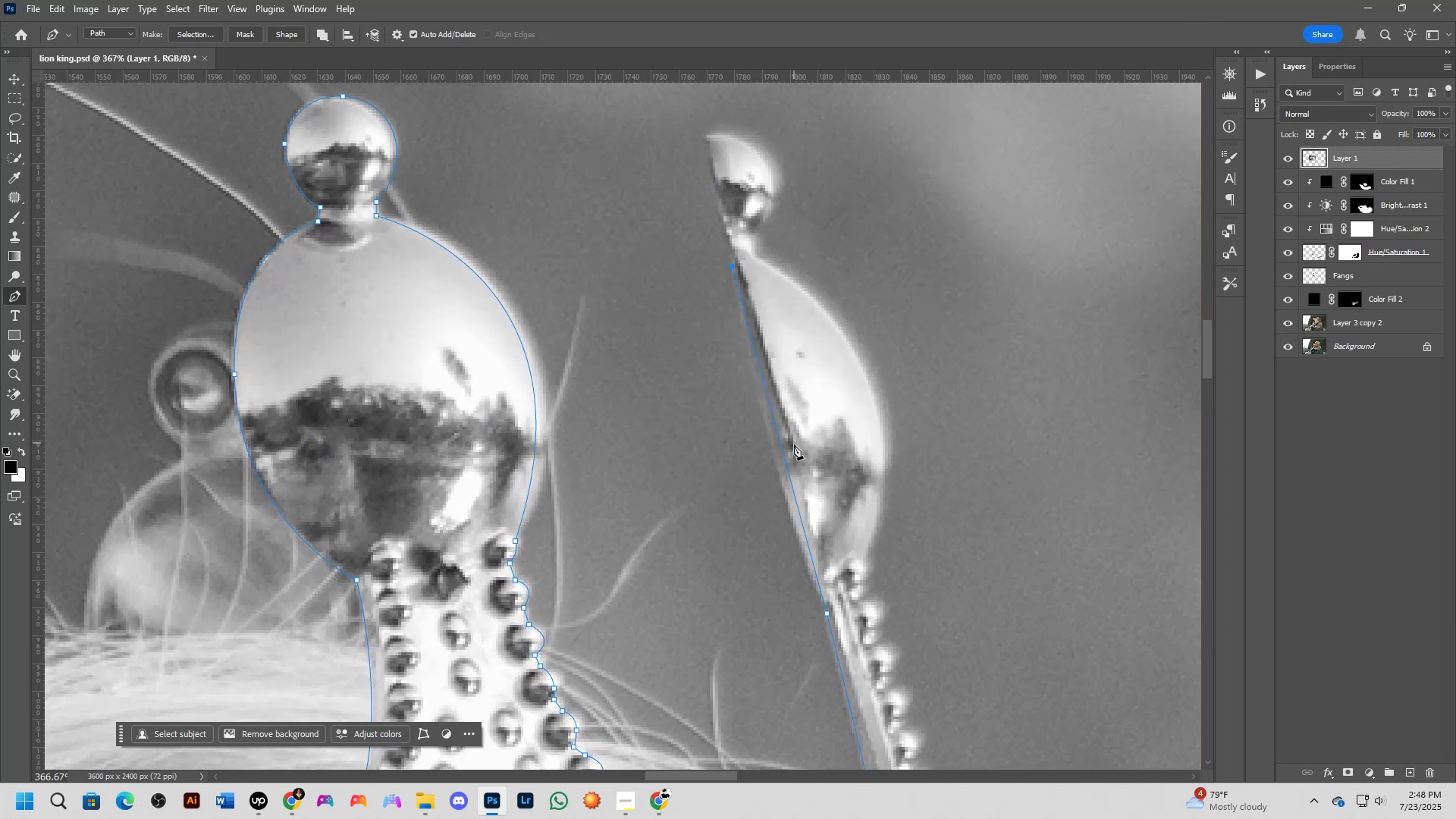 
left_click([782, 453])
 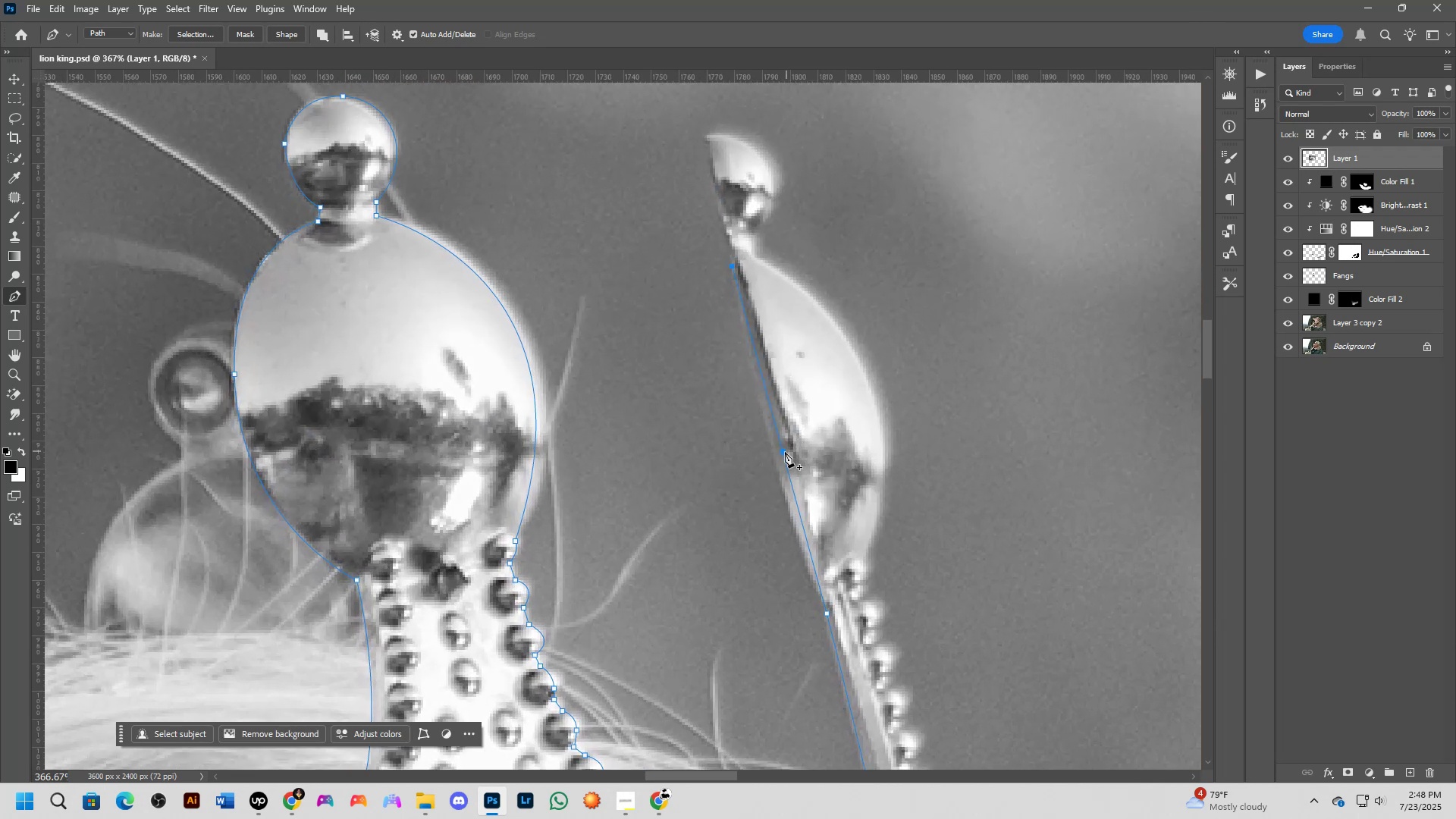 
hold_key(key=ControlLeft, duration=0.98)
left_click_drag(start_coordinate=[782, 453], to_coordinate=[774, 457])
 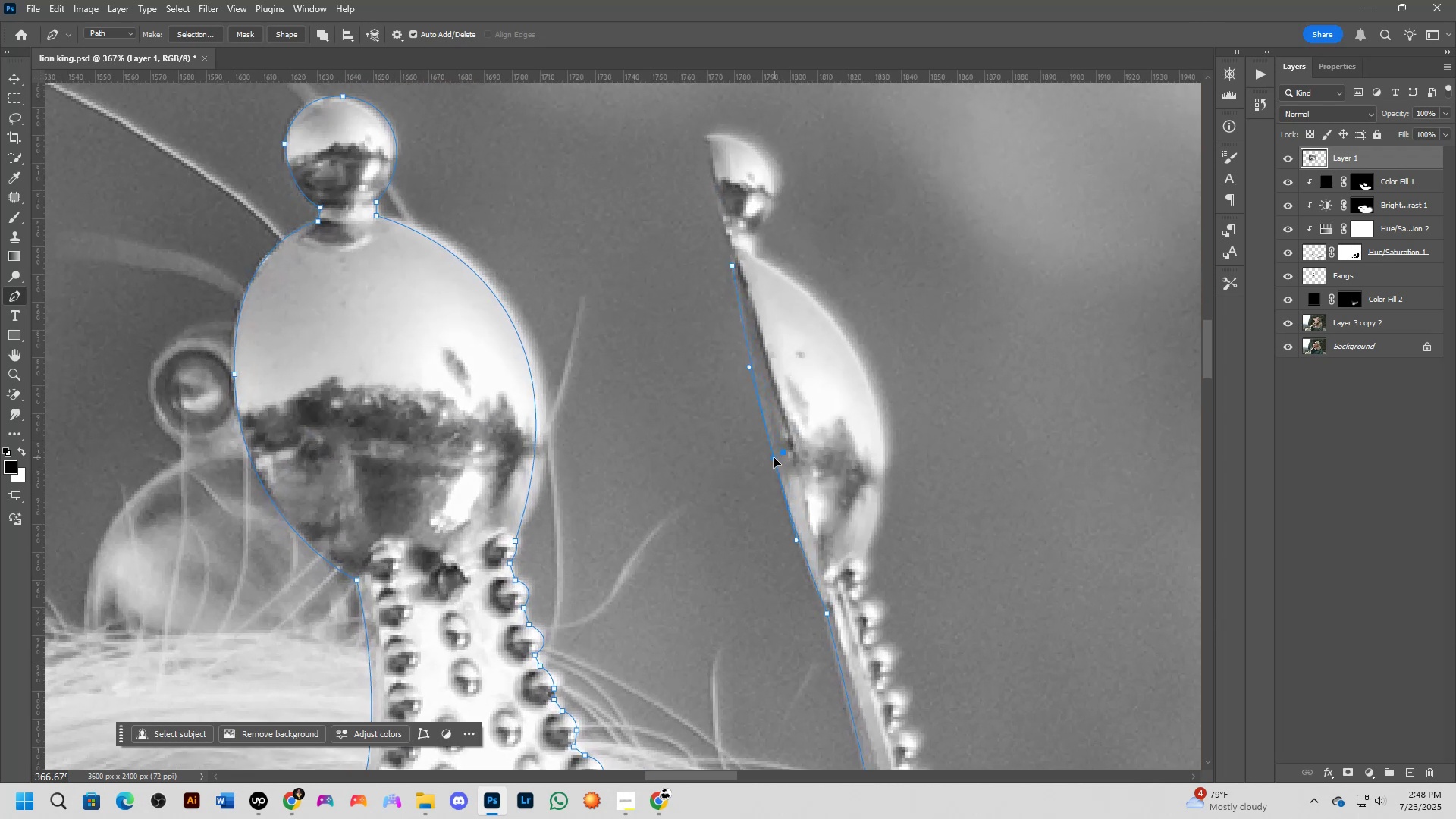 
hold_key(key=Space, duration=0.52)
 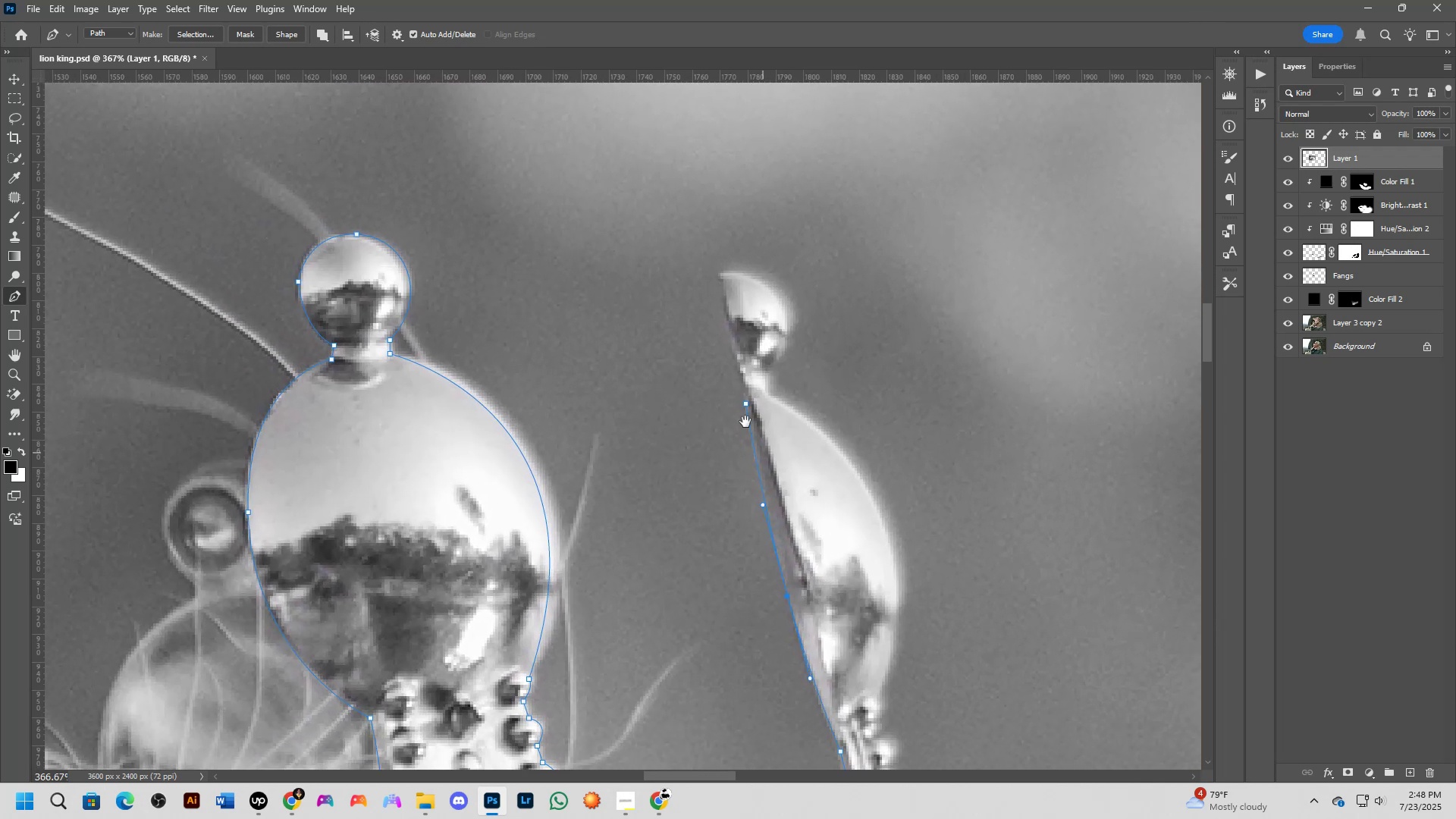 
left_click_drag(start_coordinate=[805, 353], to_coordinate=[825, 551])
 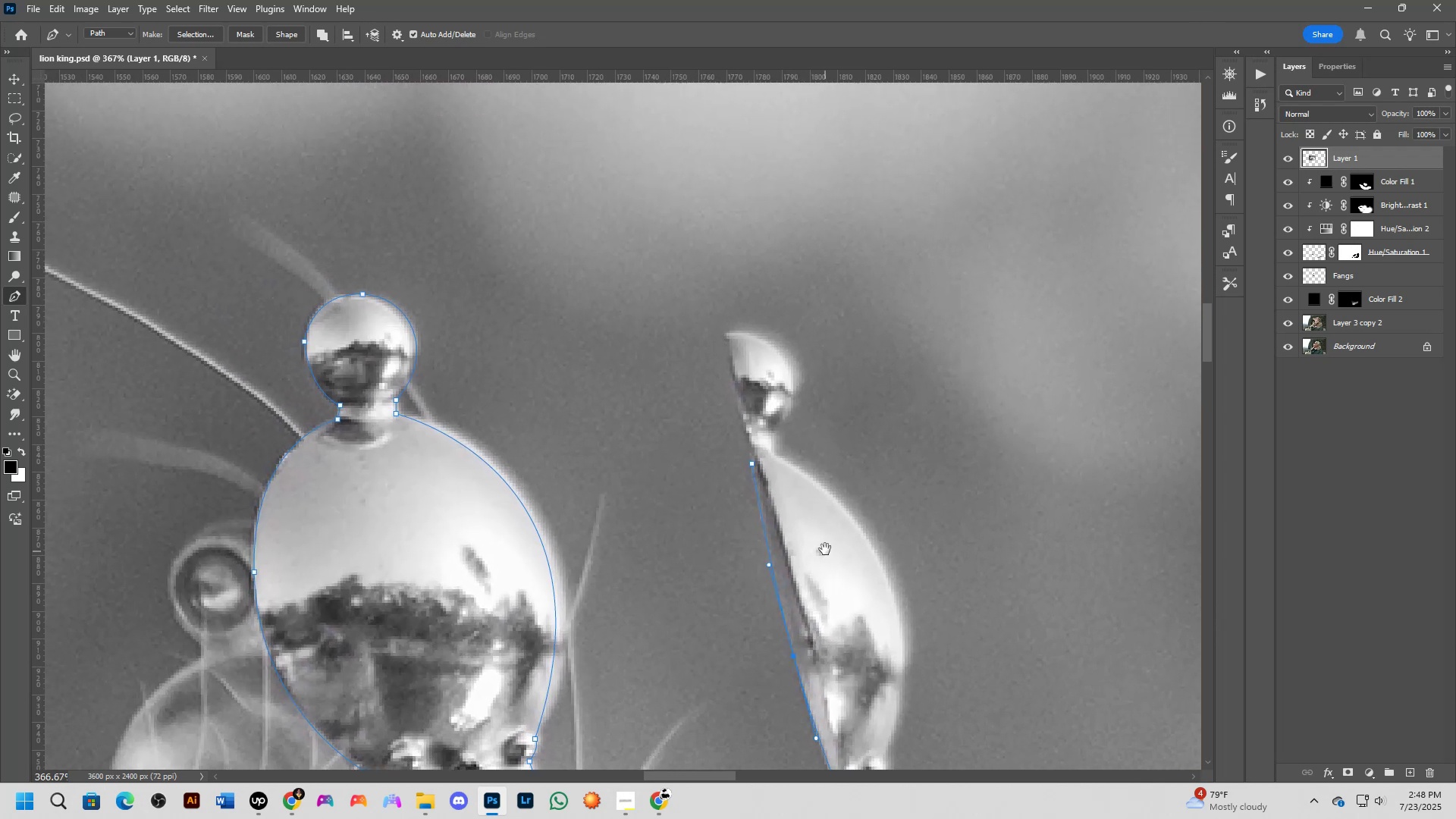 
hold_key(key=Space, duration=0.59)
 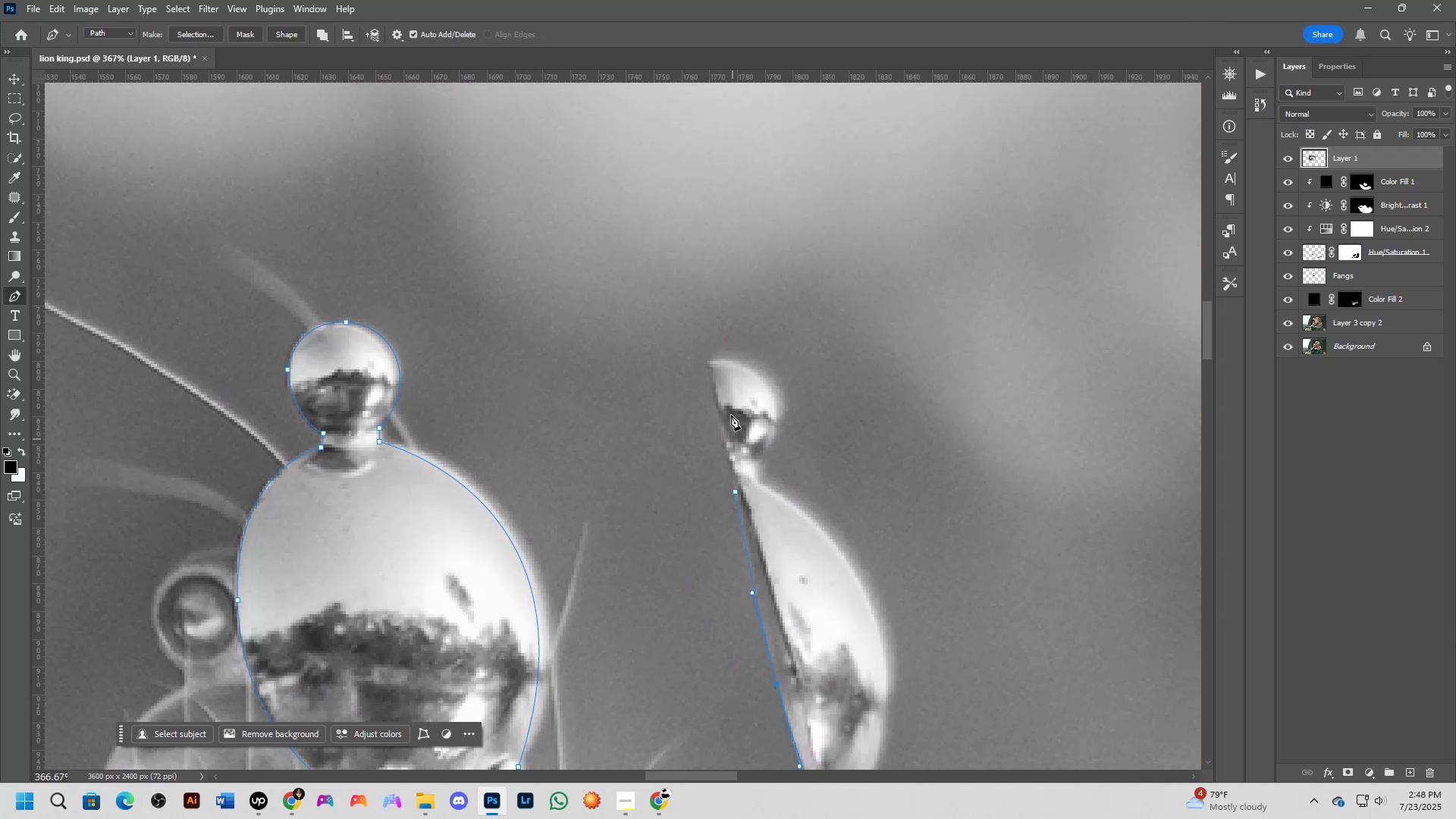 
left_click_drag(start_coordinate=[729, 286], to_coordinate=[733, 513])
 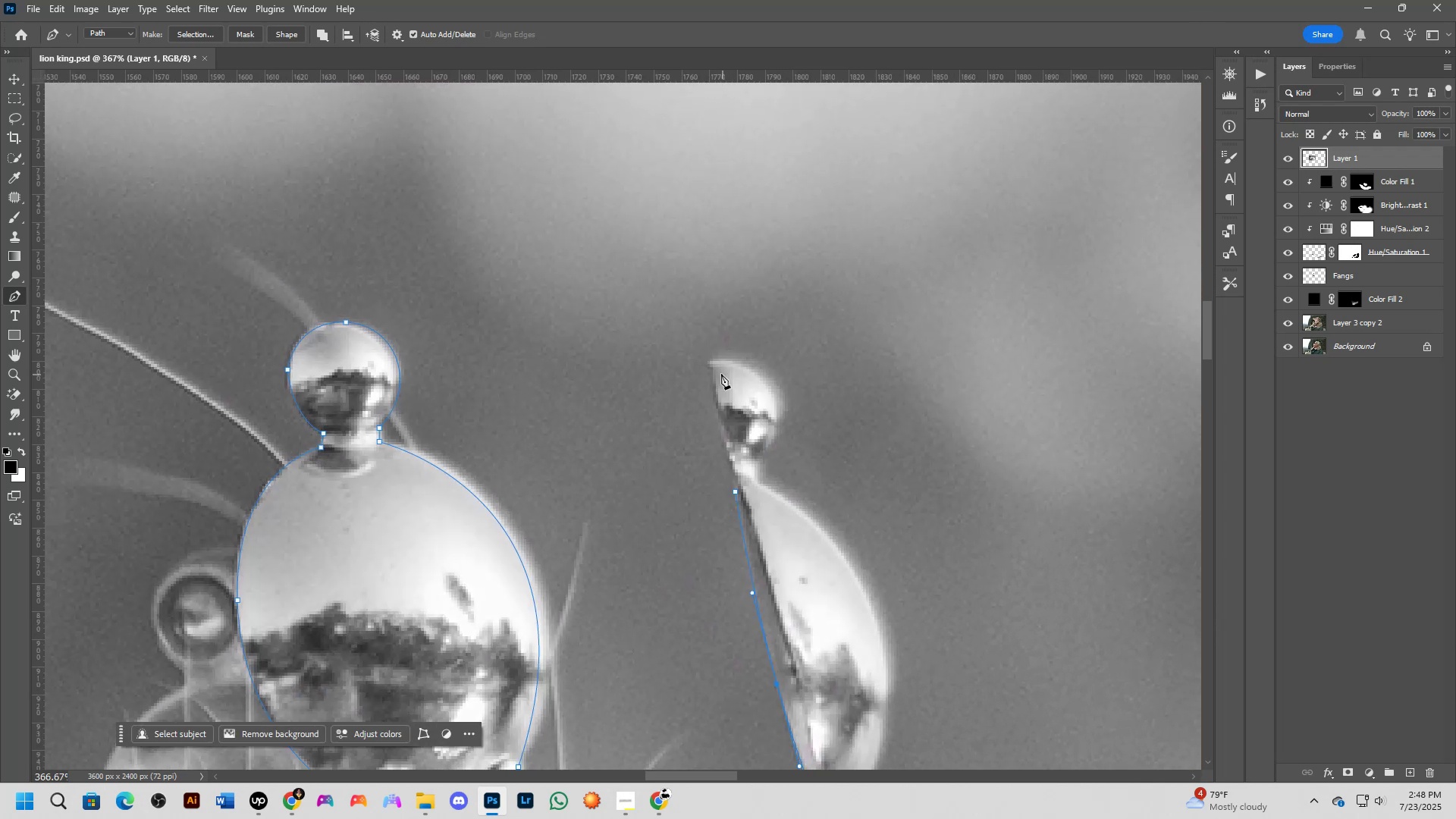 
left_click_drag(start_coordinate=[711, 360], to_coordinate=[714, 348])
 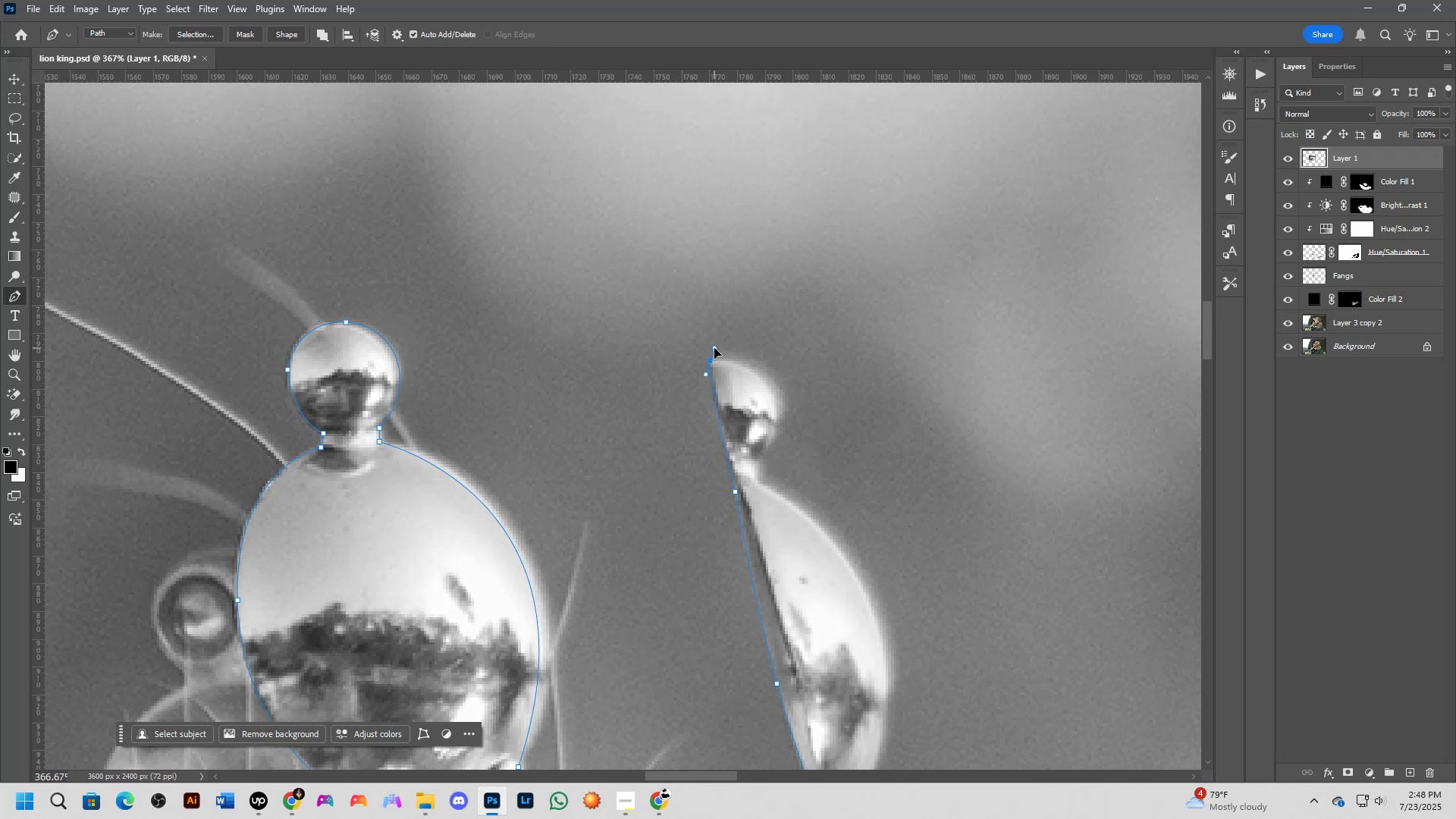 
hold_key(key=AltLeft, duration=0.75)
left_click([711, 360])
 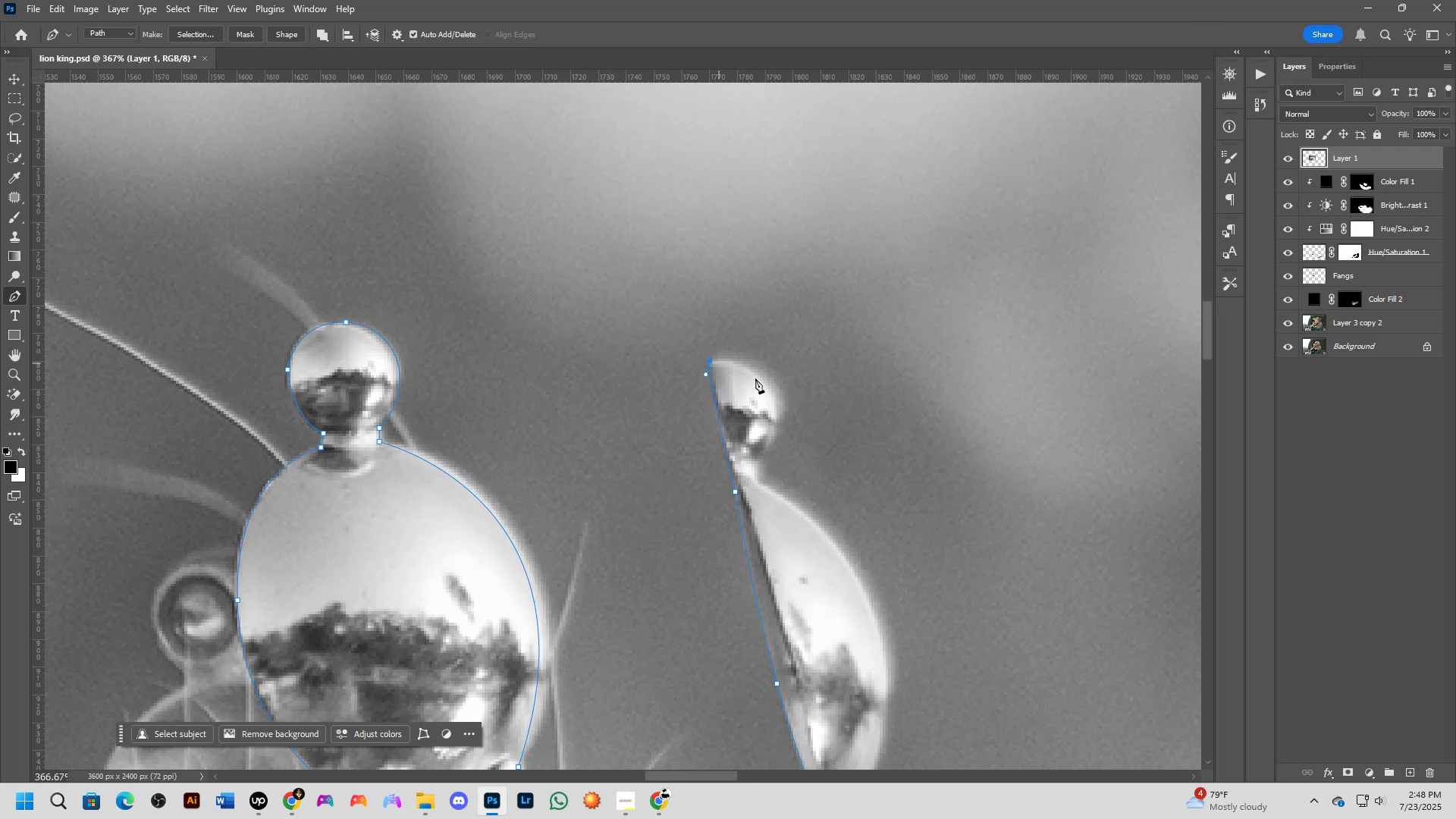 
left_click_drag(start_coordinate=[780, 407], to_coordinate=[787, 464])
 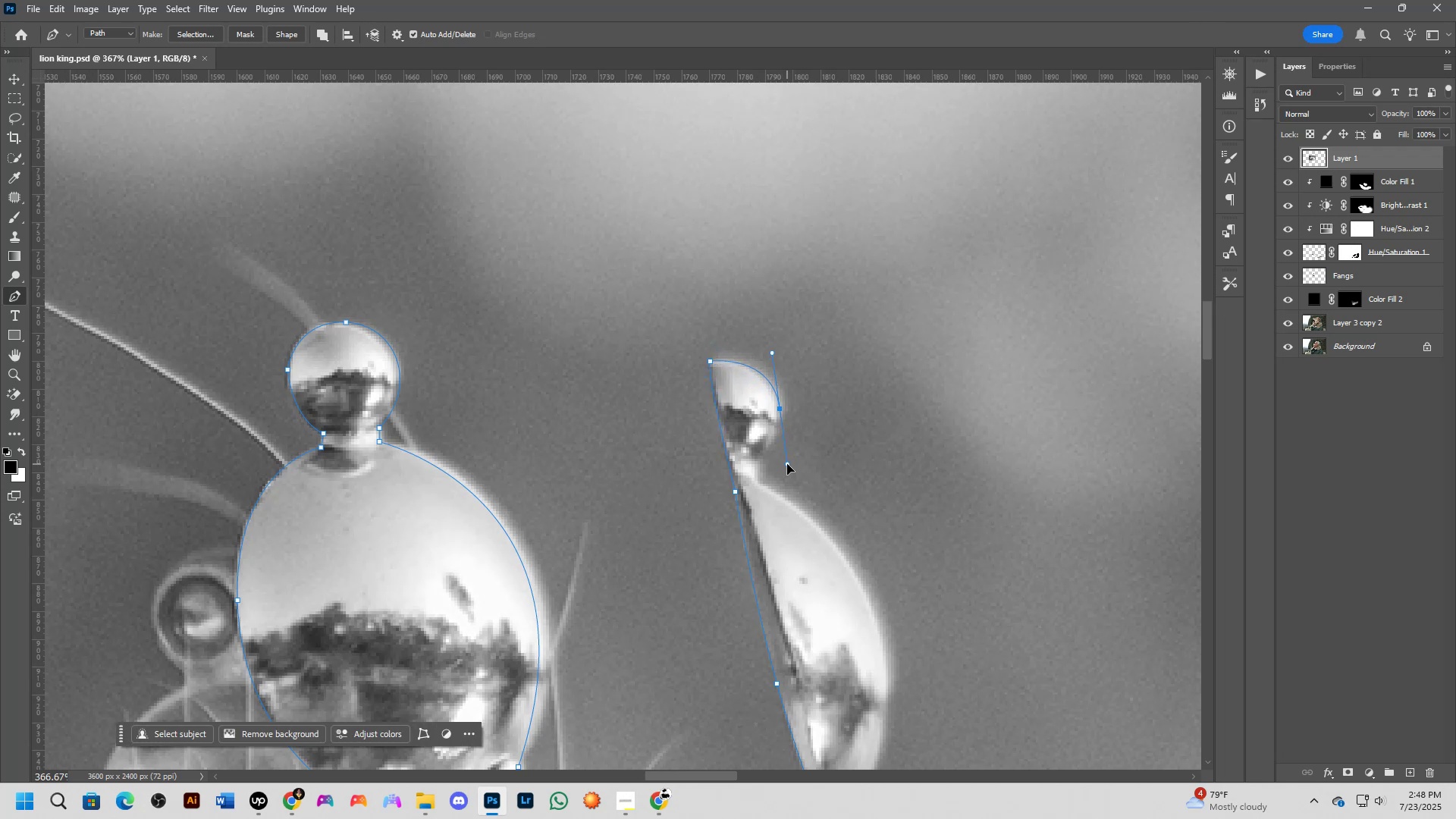 
hold_key(key=ControlLeft, duration=1.5)
 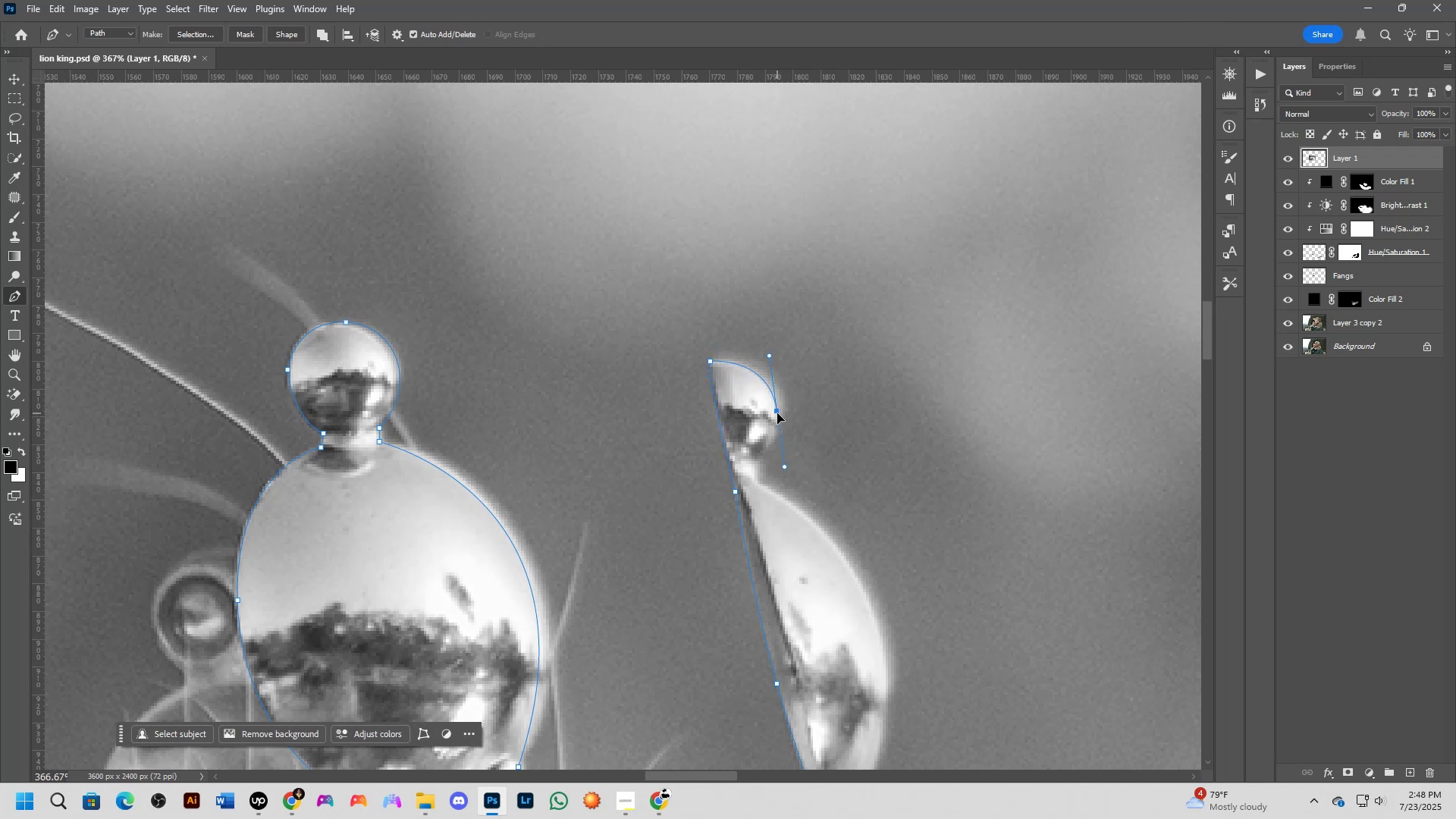 
key(Control+ControlLeft)
 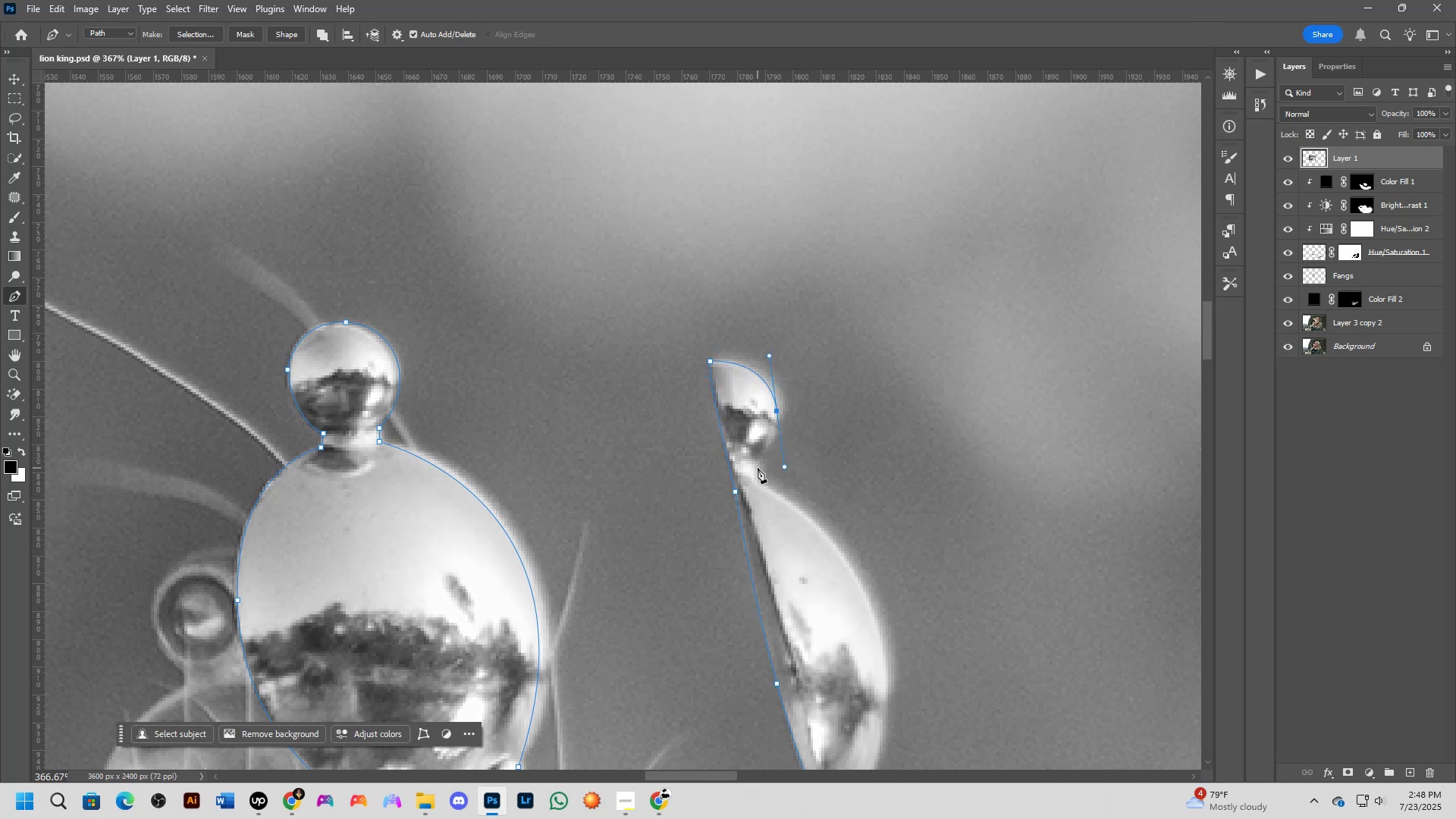 
left_click_drag(start_coordinate=[761, 486], to_coordinate=[777, 516])
 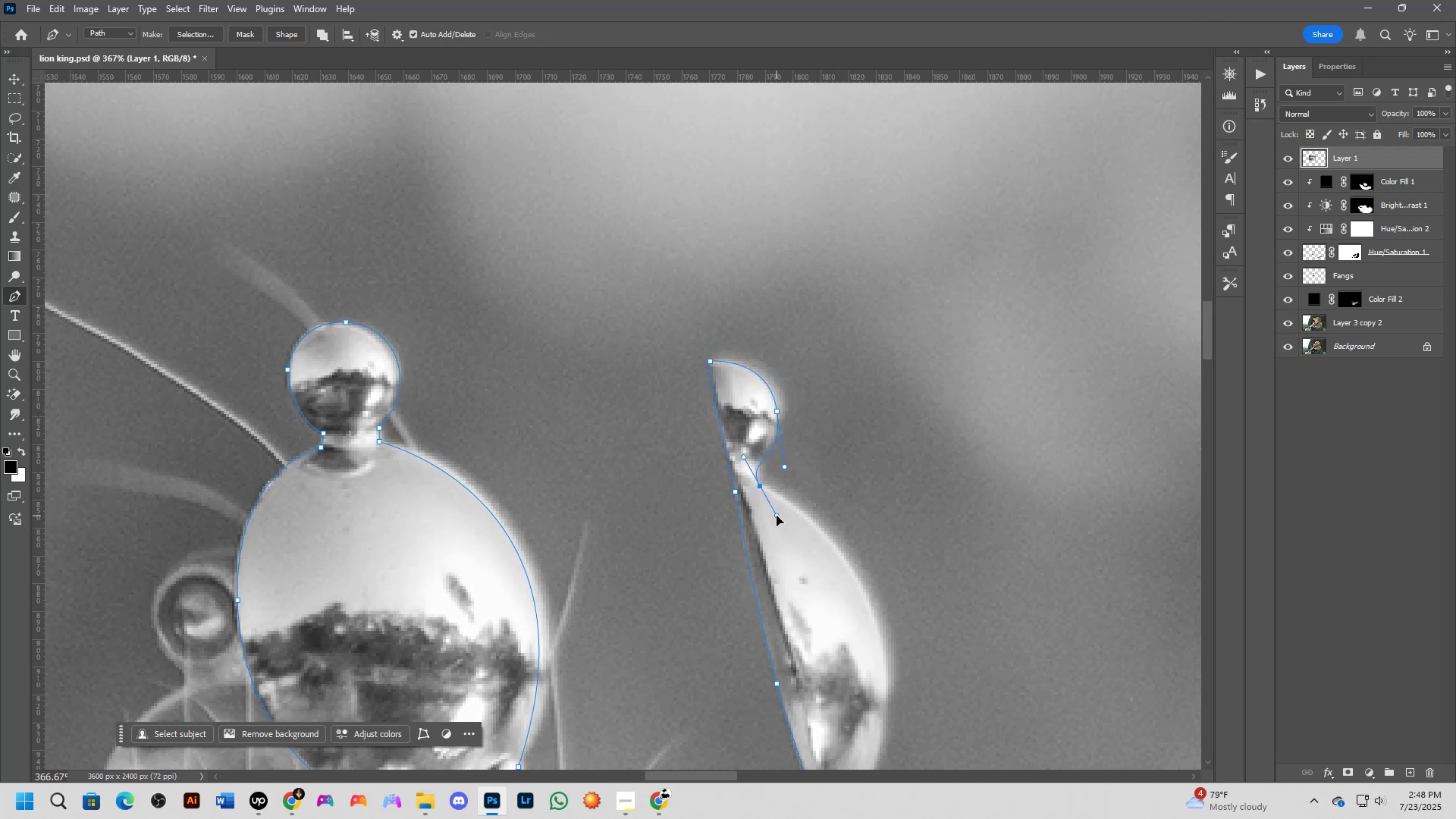 
key(Control+ControlLeft)
 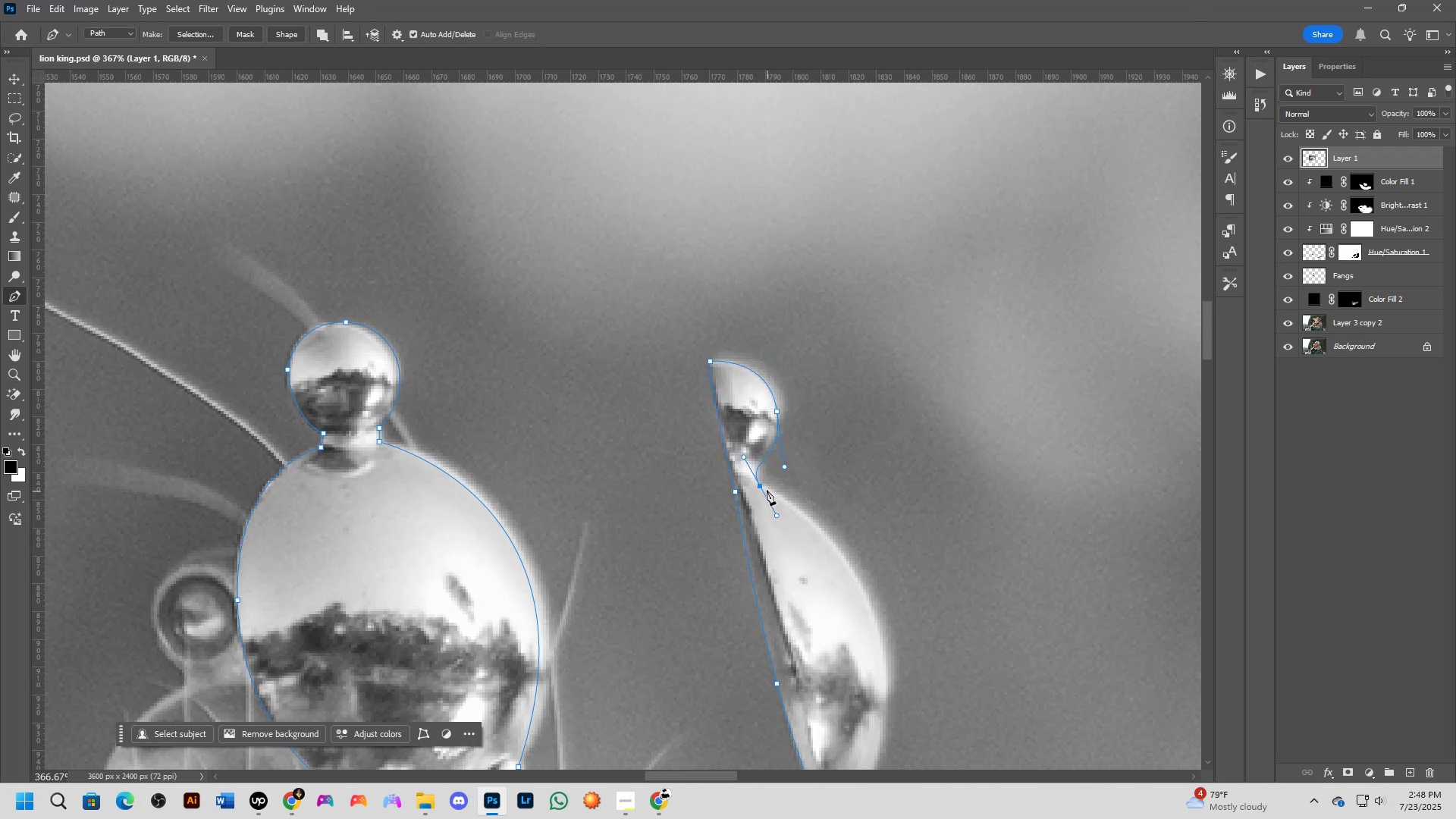 
scroll: coordinate [868, 583], scroll_direction: down, amount: 3.0
 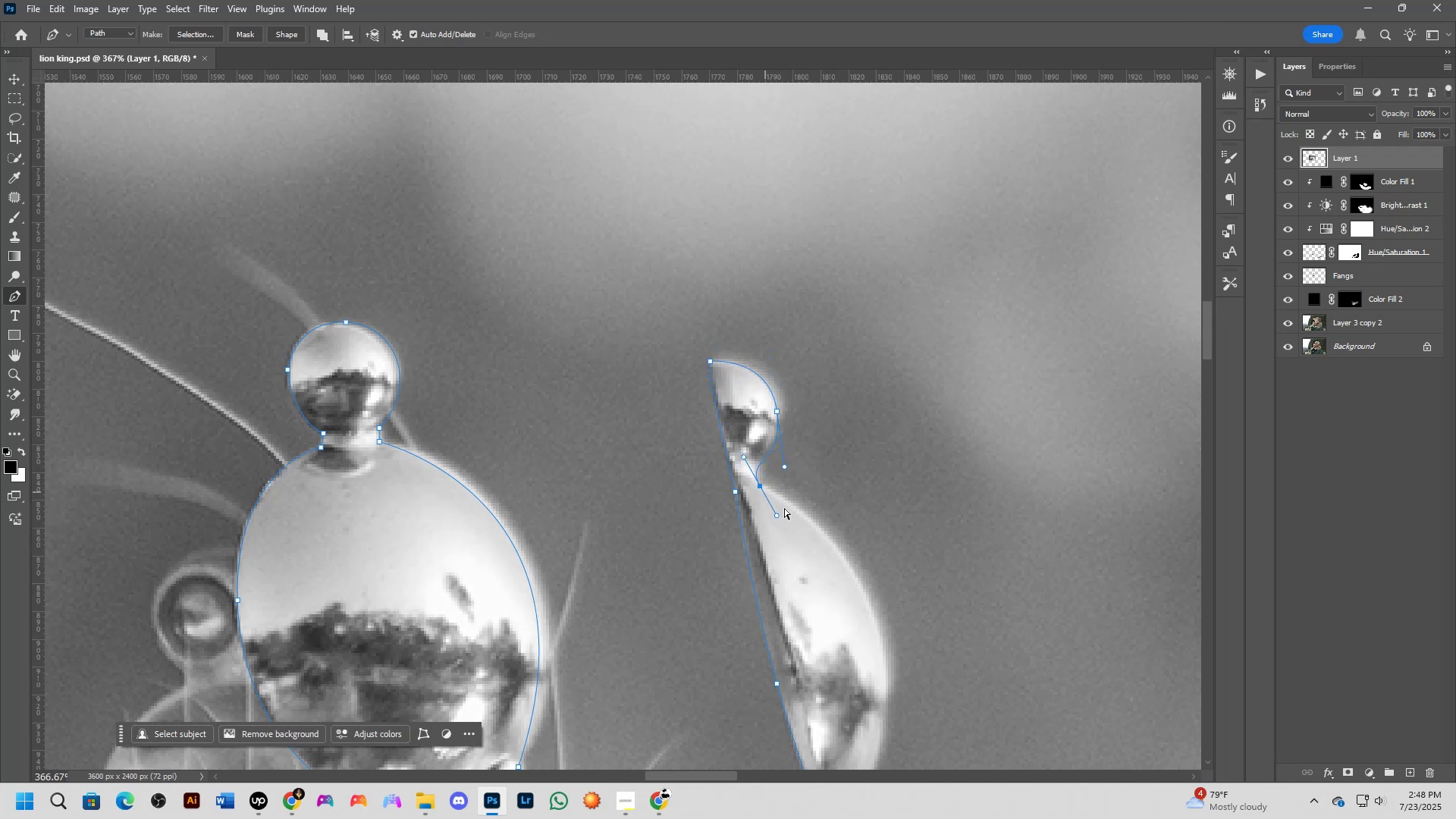 
hold_key(key=Space, duration=0.52)
 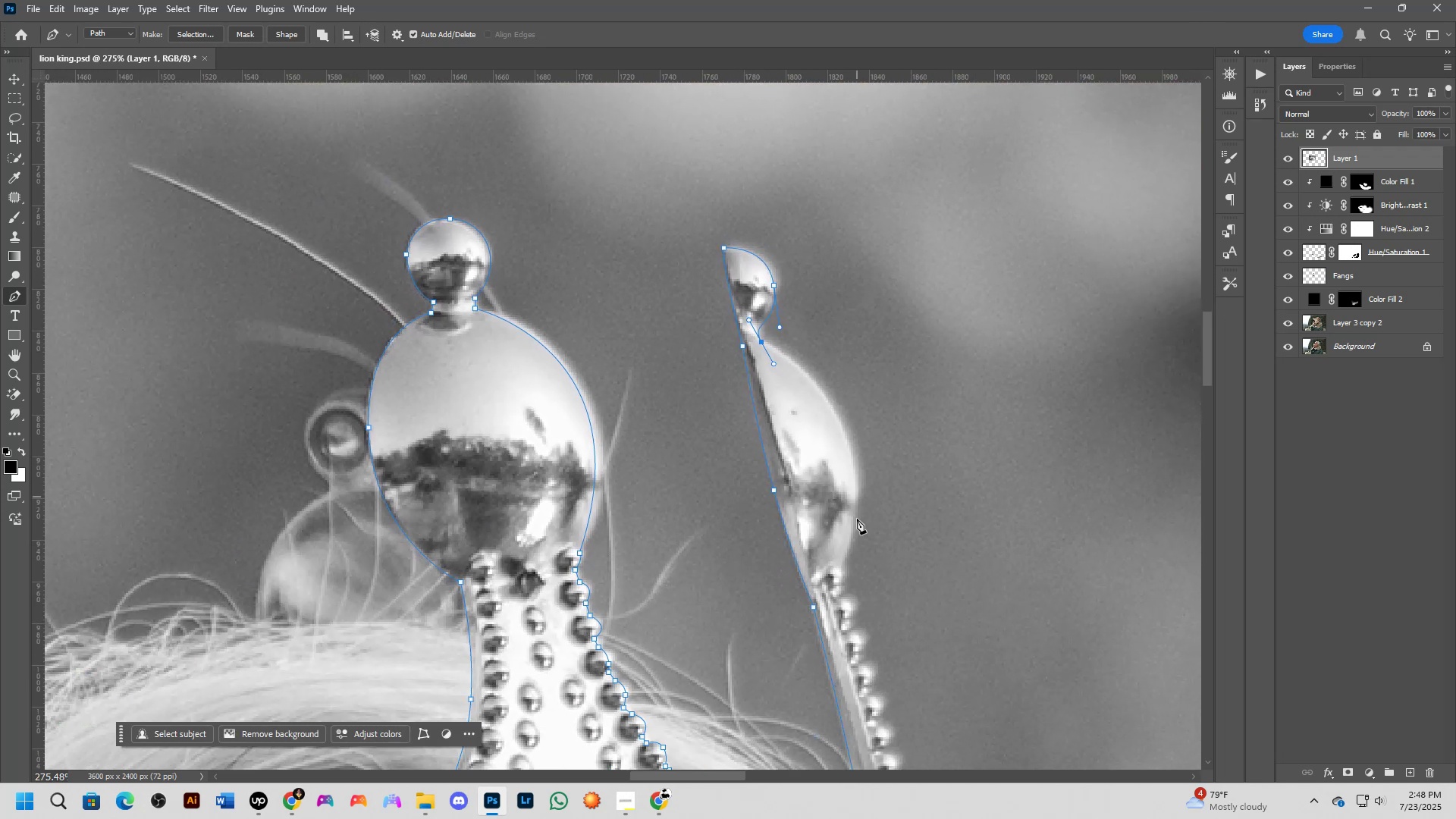 
left_click_drag(start_coordinate=[877, 639], to_coordinate=[852, 470])
 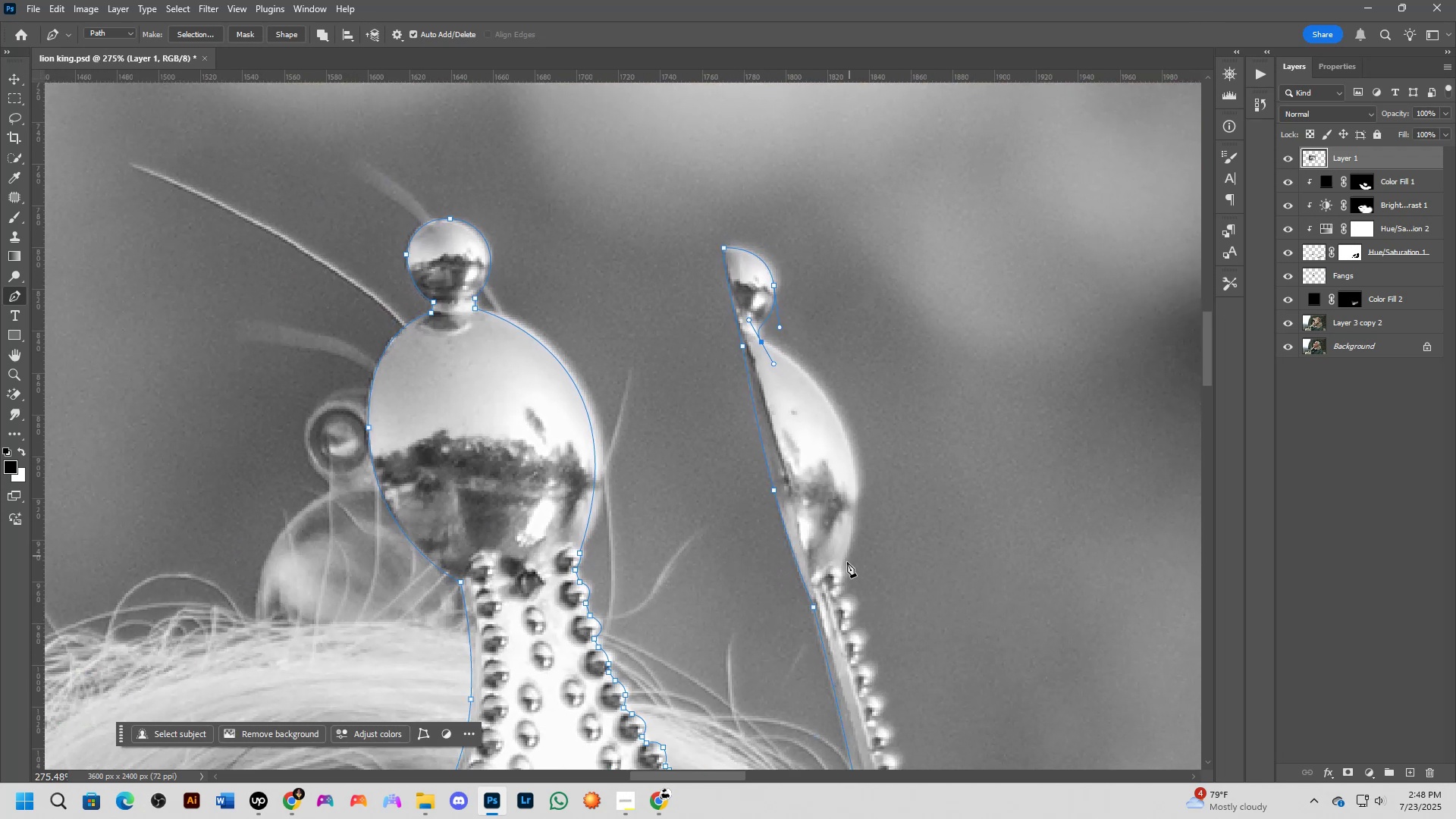 
left_click_drag(start_coordinate=[842, 572], to_coordinate=[798, 741])
 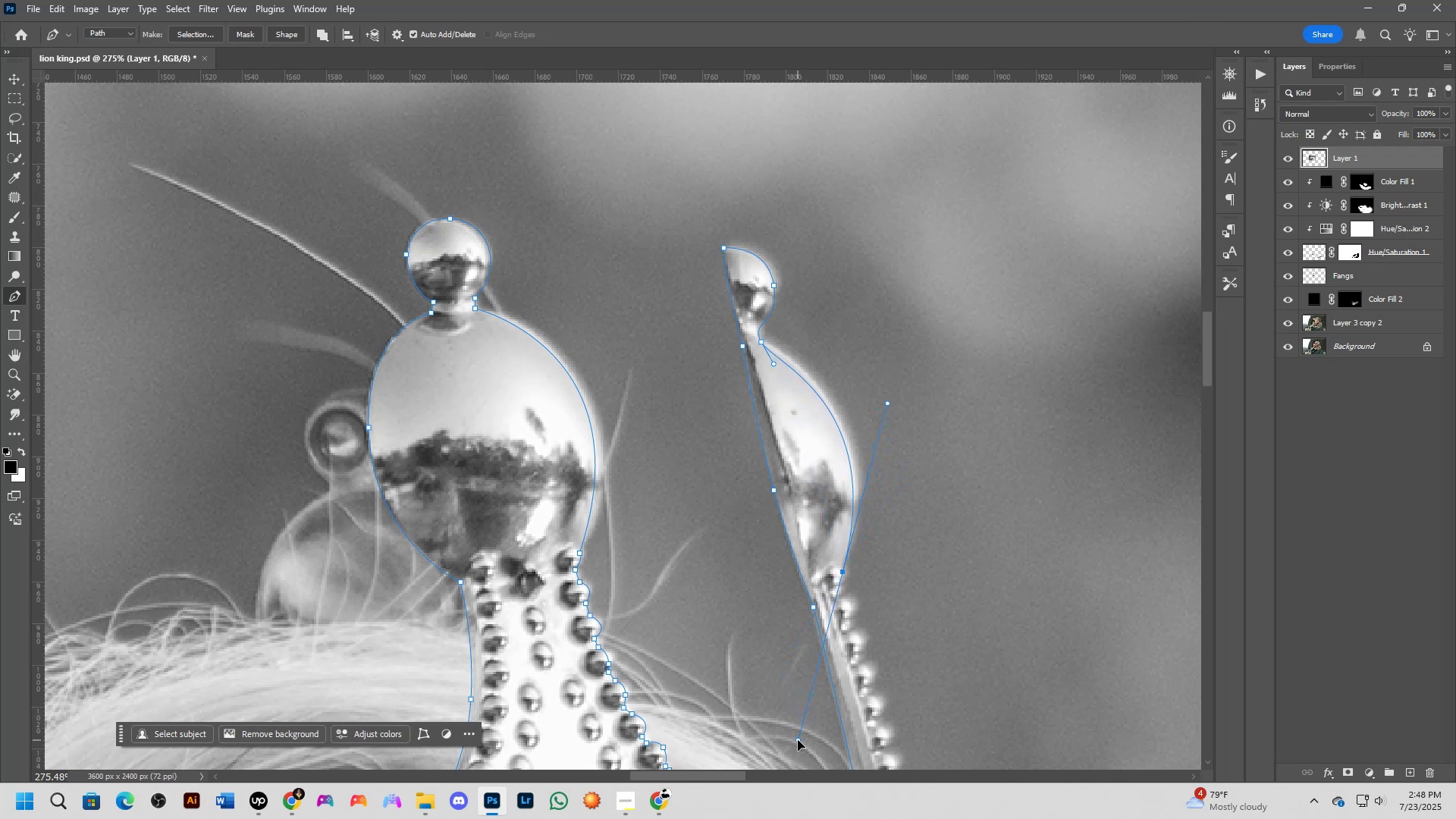 
hold_key(key=Space, duration=0.53)
 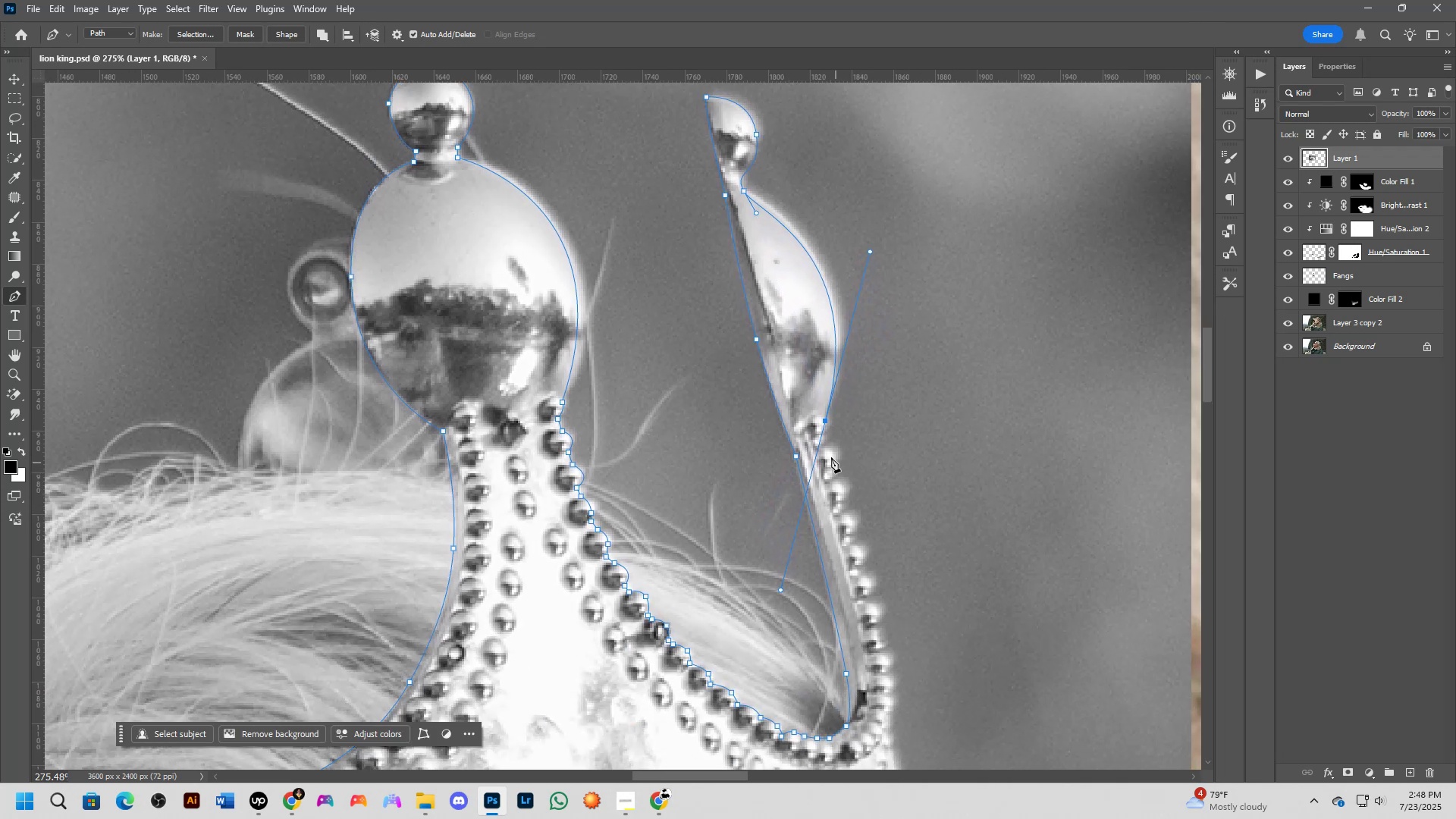 
left_click_drag(start_coordinate=[880, 625], to_coordinate=[863, 474])
 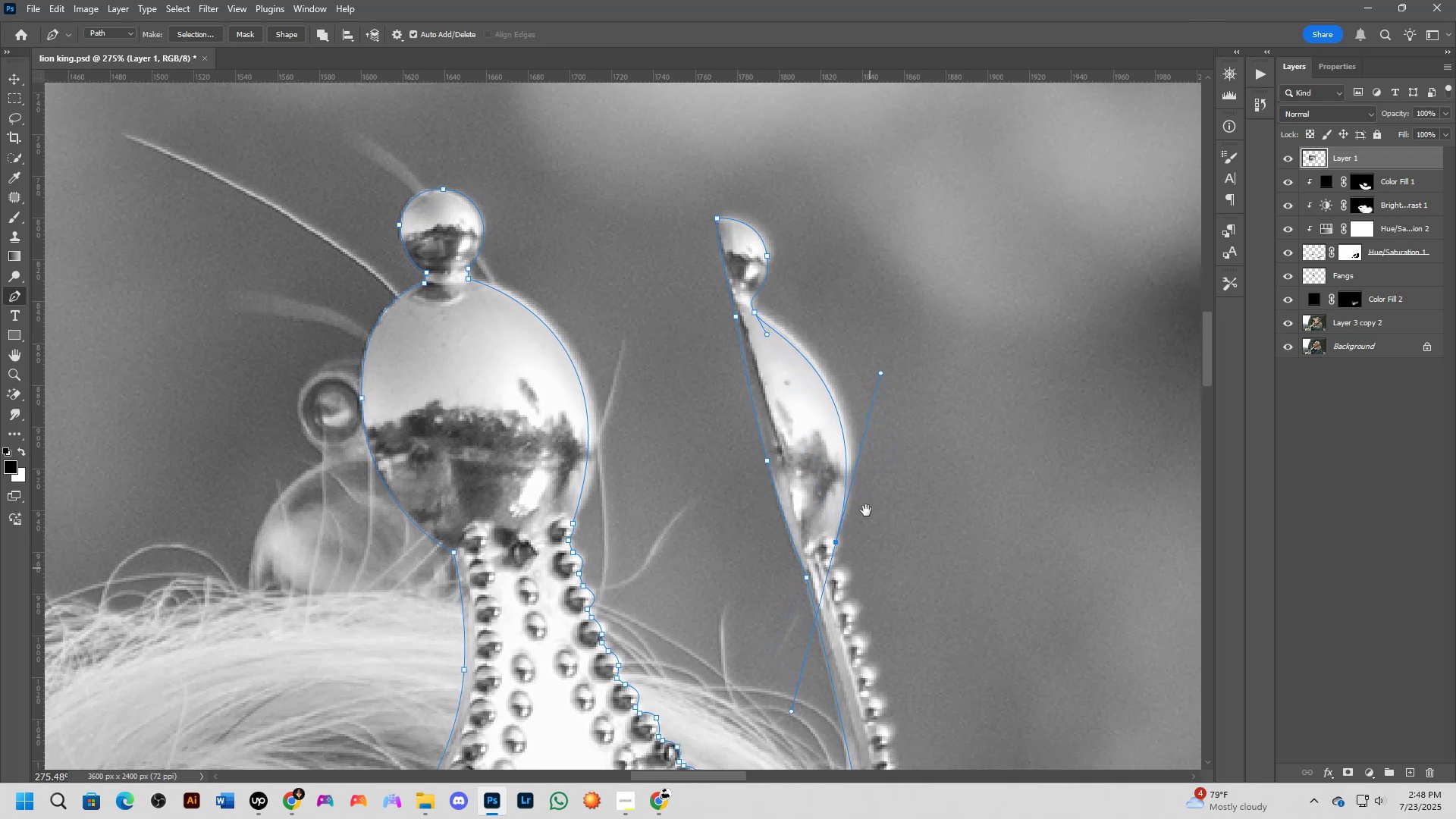 
scroll: coordinate [822, 420], scroll_direction: up, amount: 5.0
 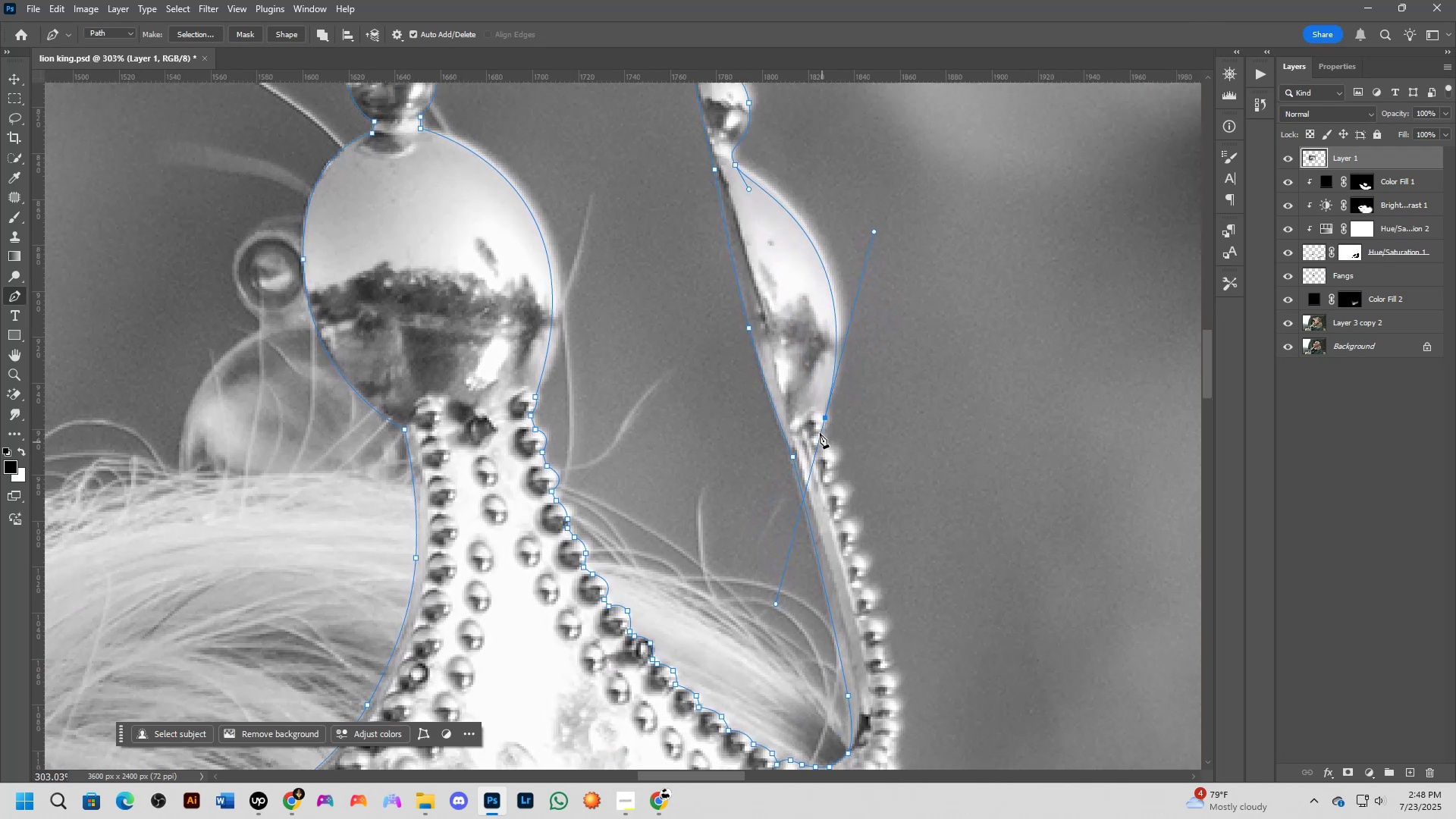 
hold_key(key=AltLeft, duration=0.49)
left_click([828, 411])
 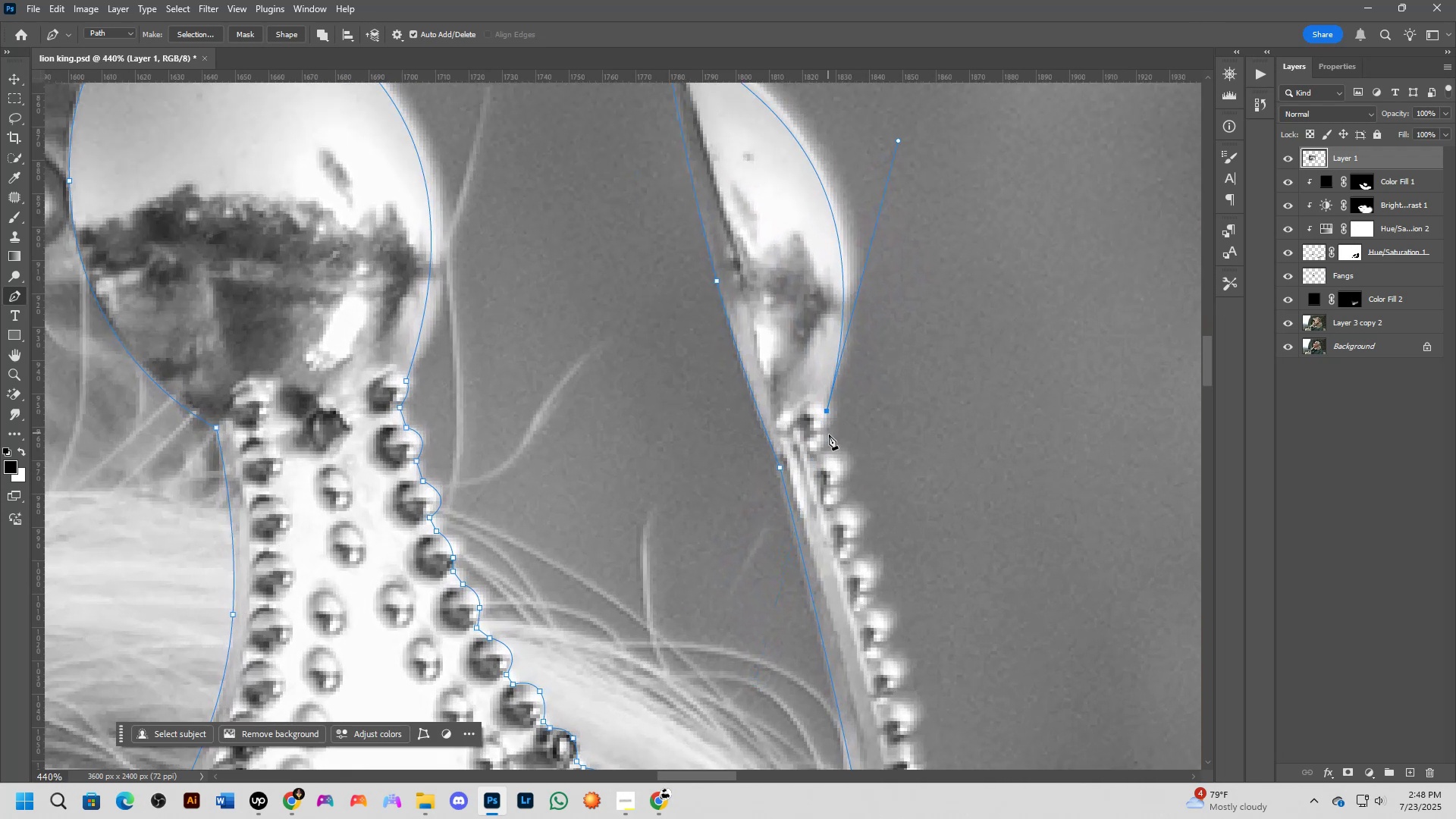 
left_click_drag(start_coordinate=[824, 448], to_coordinate=[814, 471])
 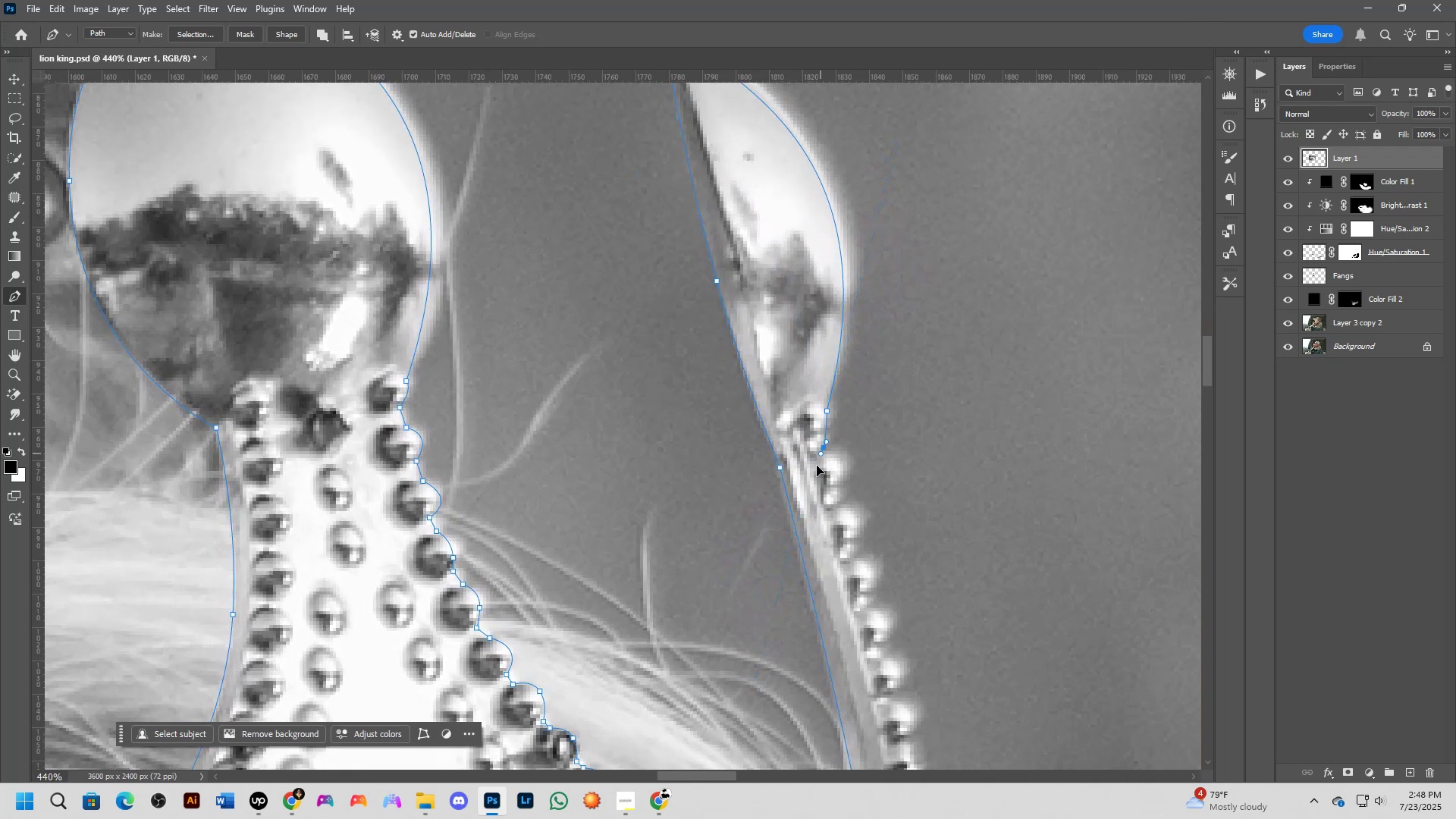 
hold_key(key=AltLeft, duration=0.89)
left_click([824, 450])
 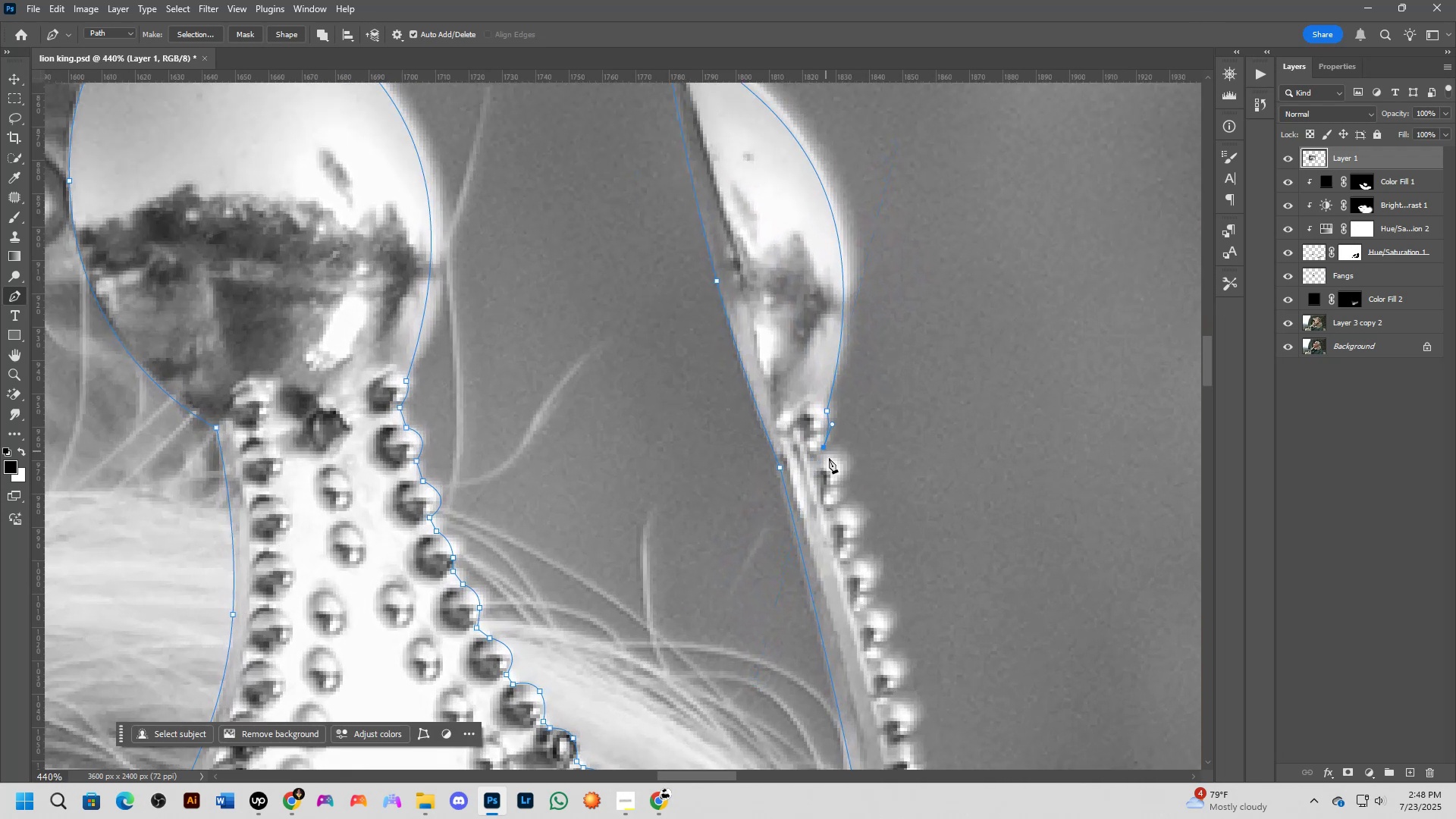 
left_click_drag(start_coordinate=[836, 485], to_coordinate=[836, 510])
 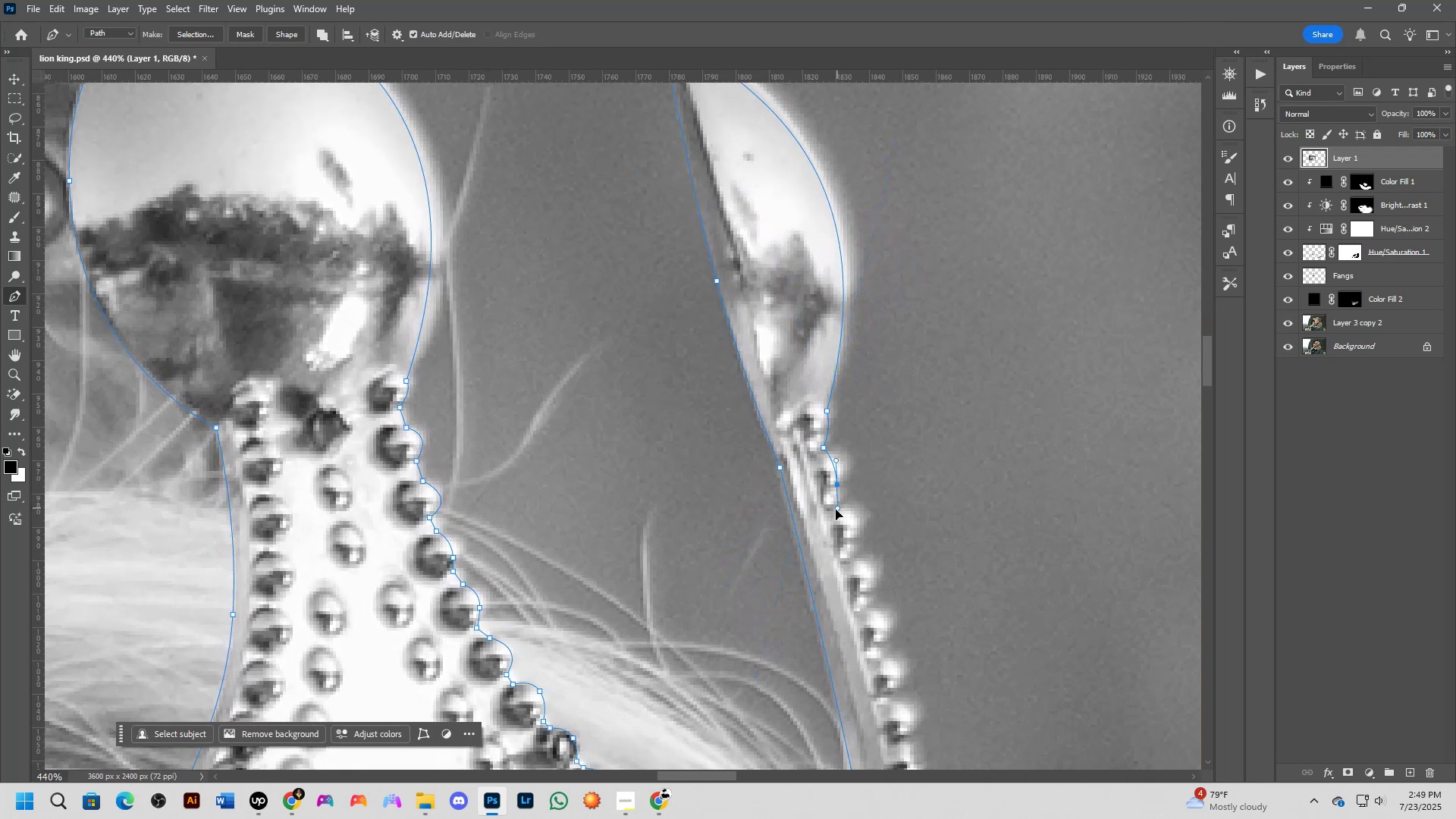 
hold_key(key=AltLeft, duration=0.5)
left_click([837, 484])
 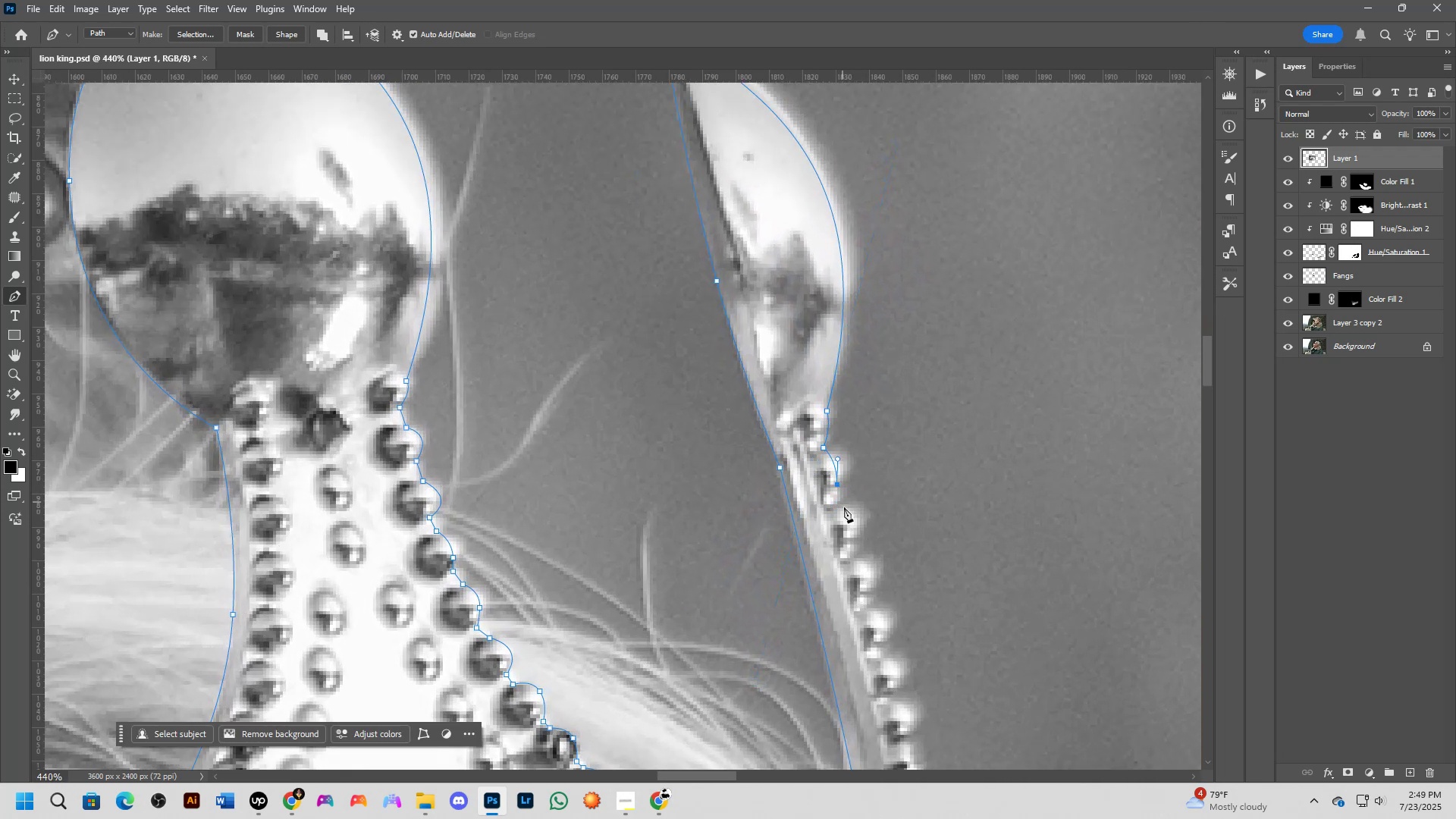 
left_click([838, 505])
 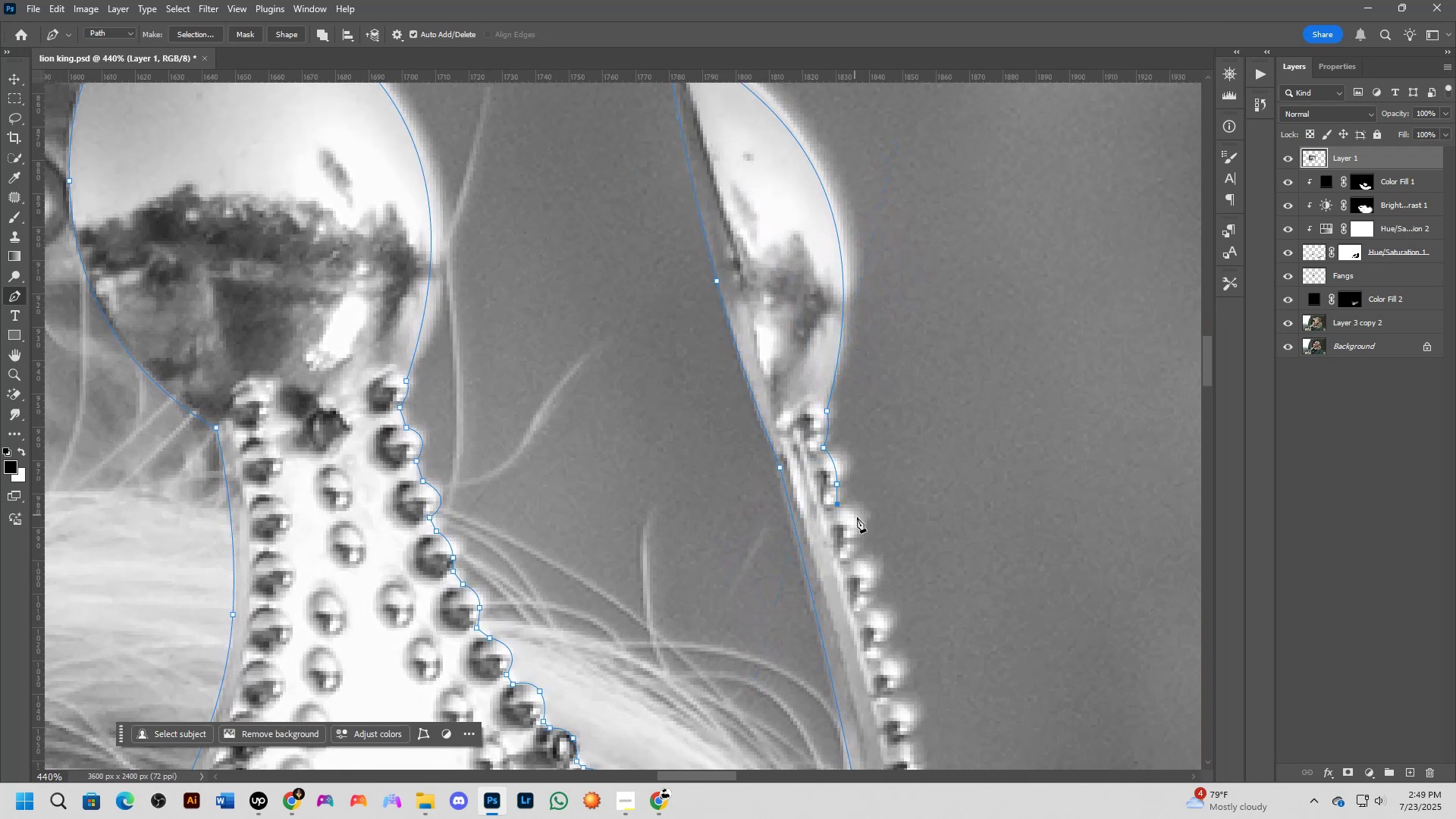 
left_click_drag(start_coordinate=[858, 530], to_coordinate=[855, 554])
 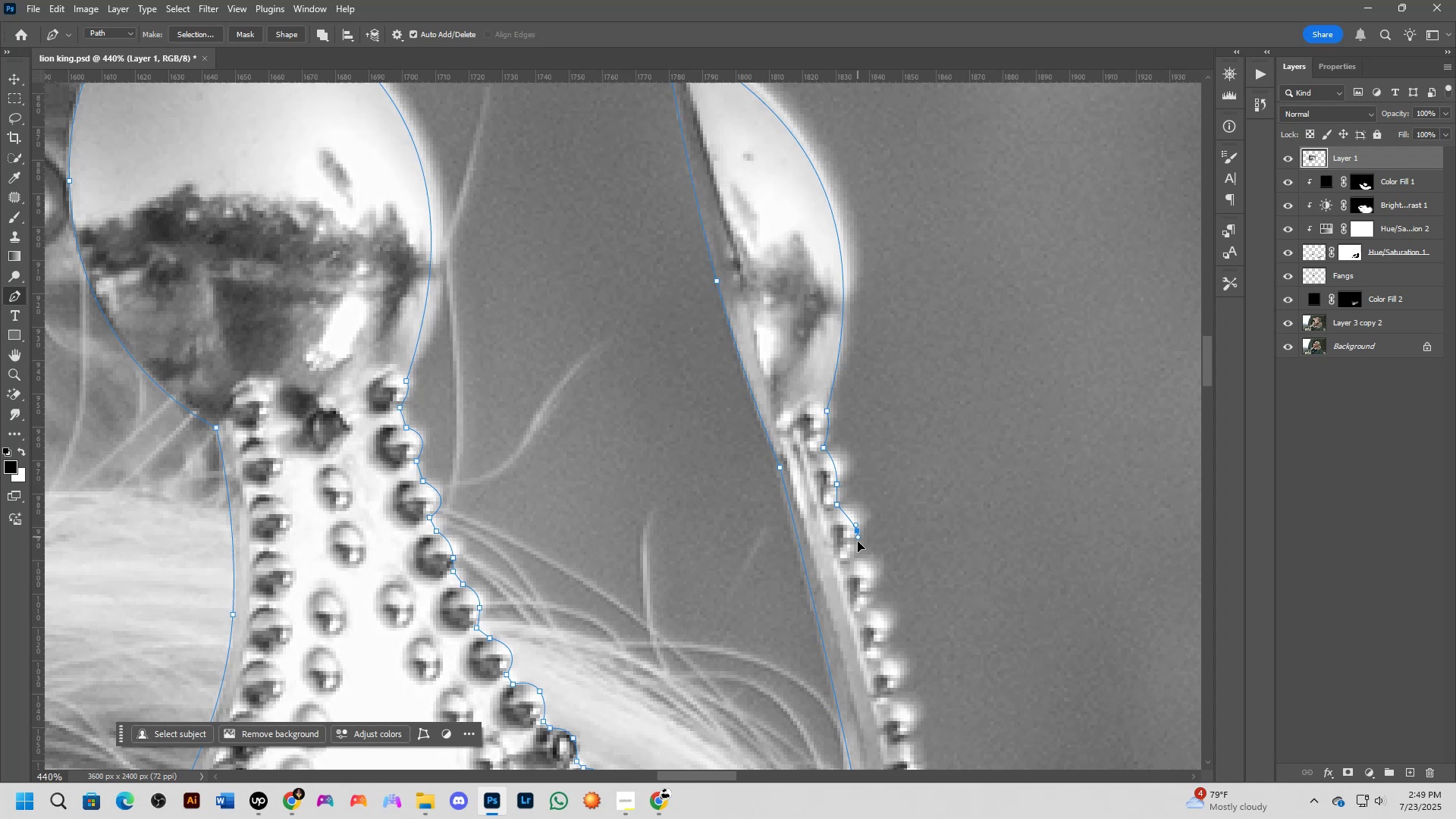 
key(Alt+Tab)
 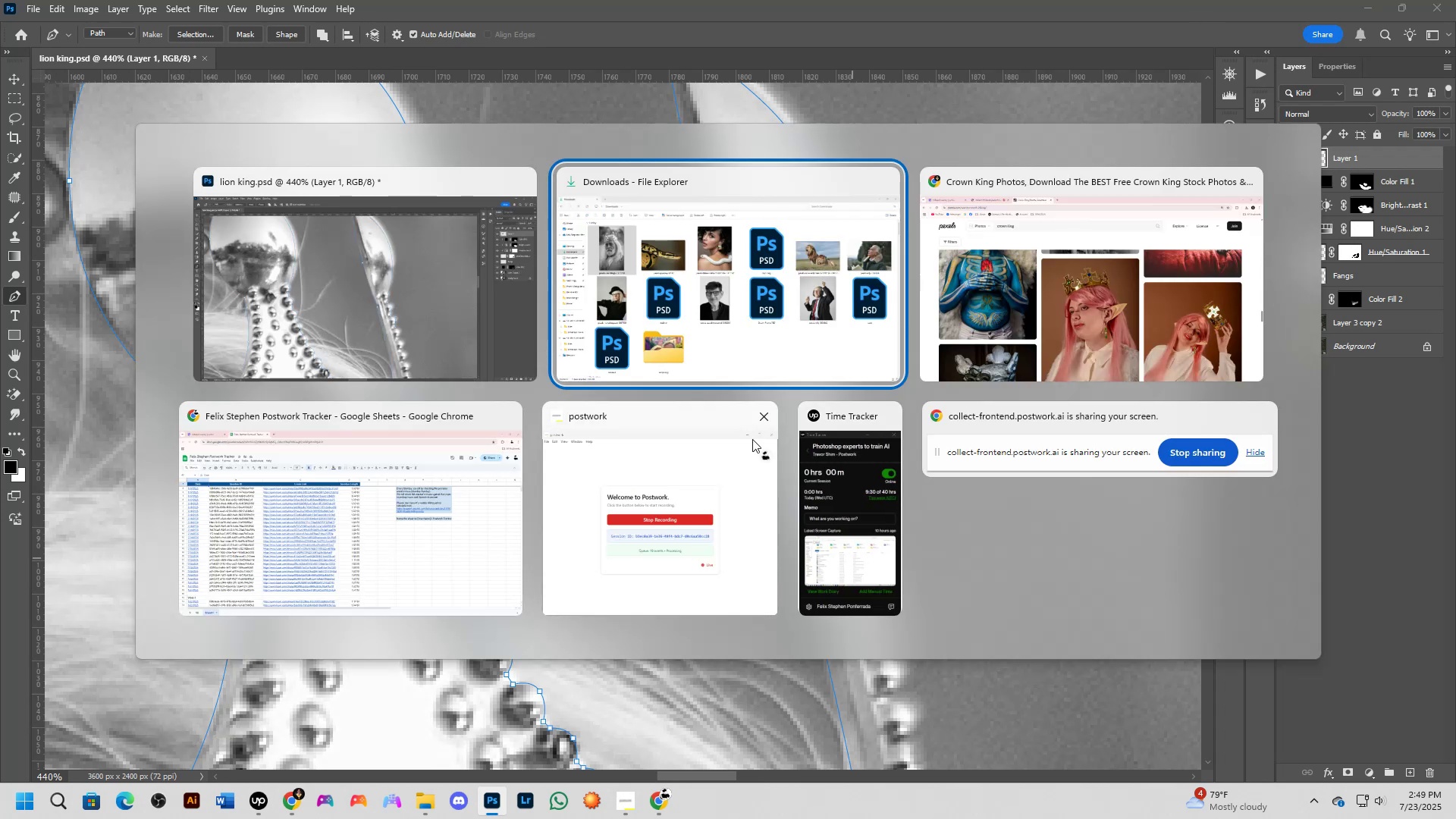 
left_click([1013, 299])
 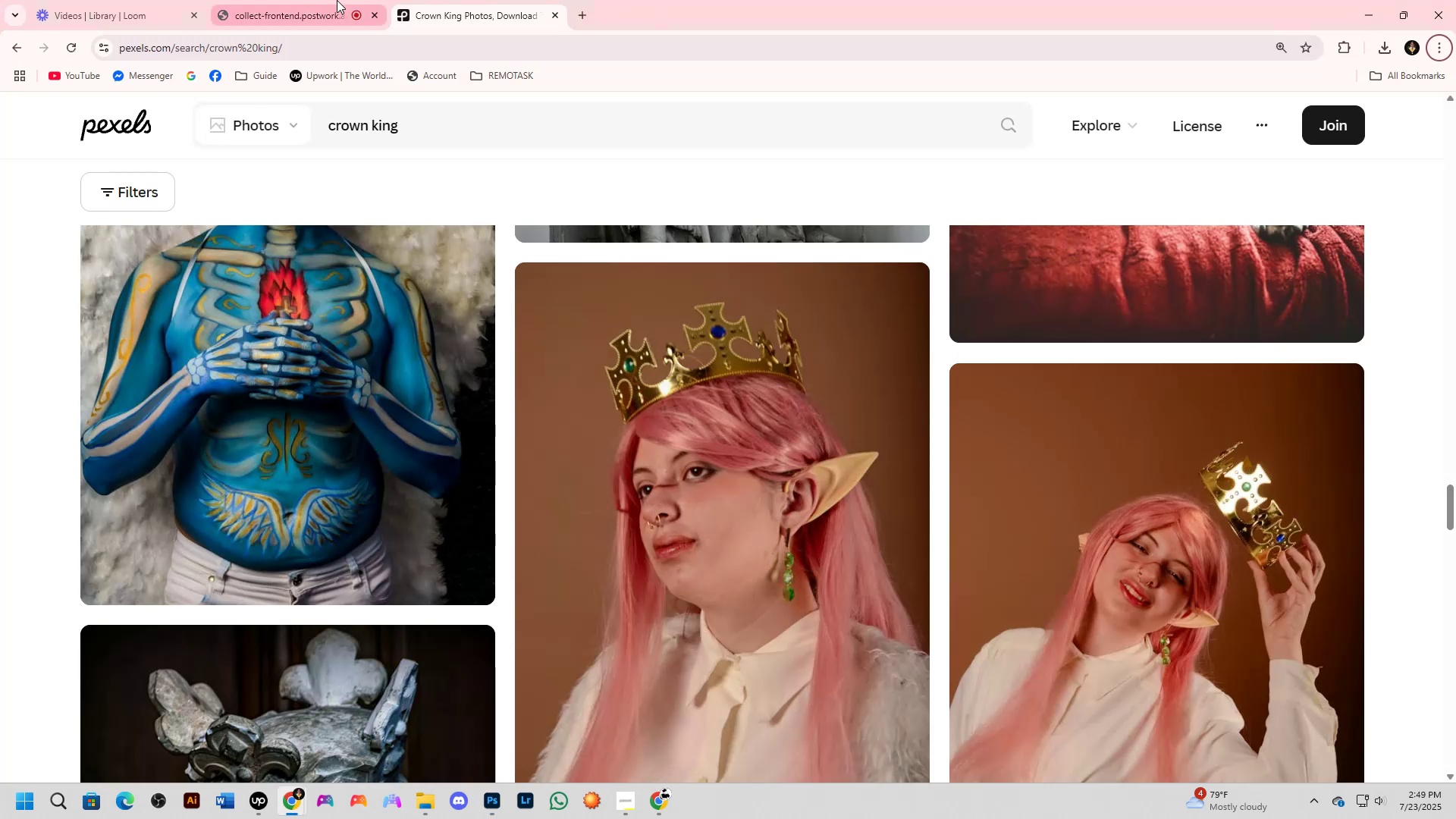 
left_click([469, 0])
 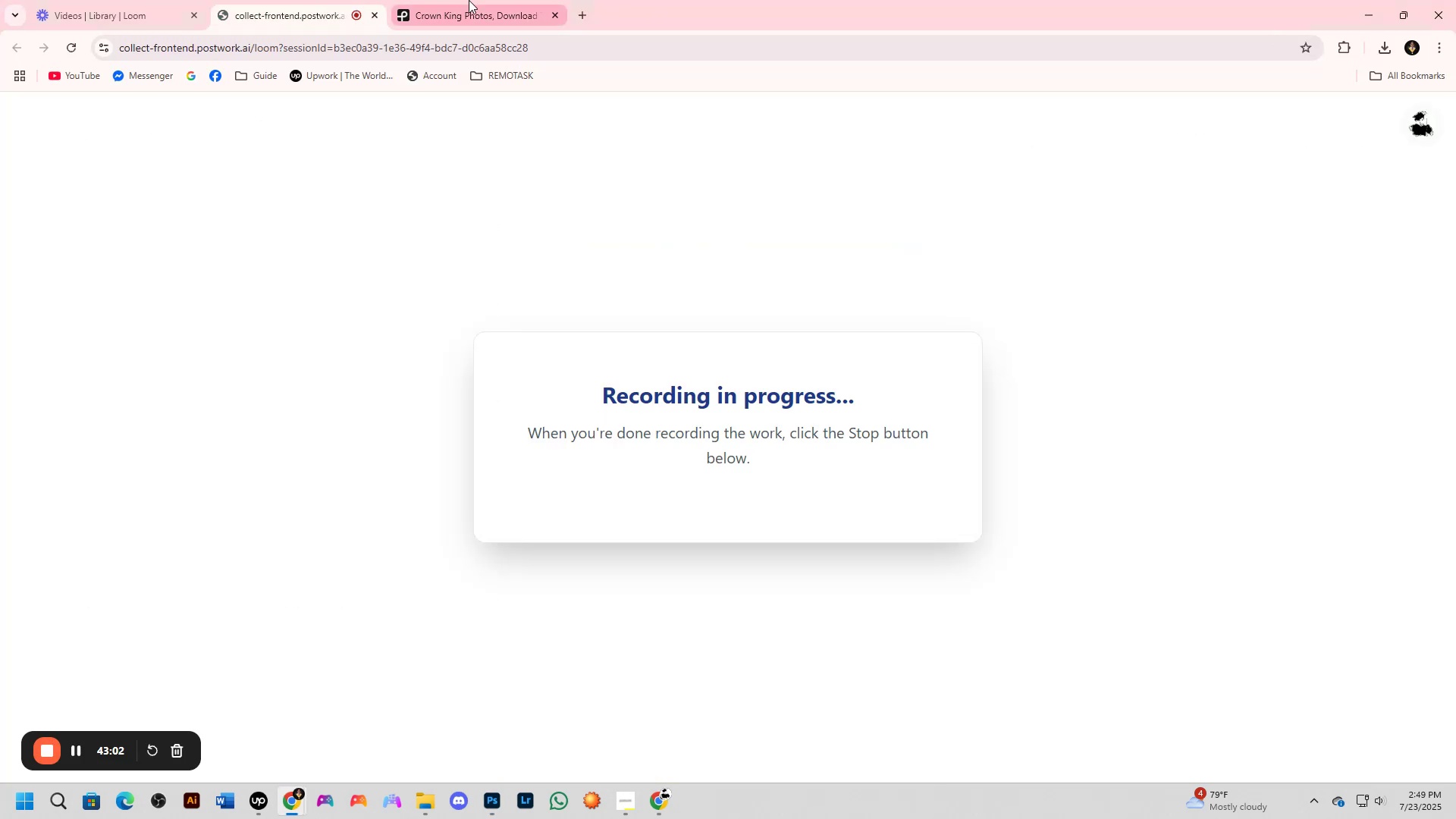 
key(Alt+AltLeft)
 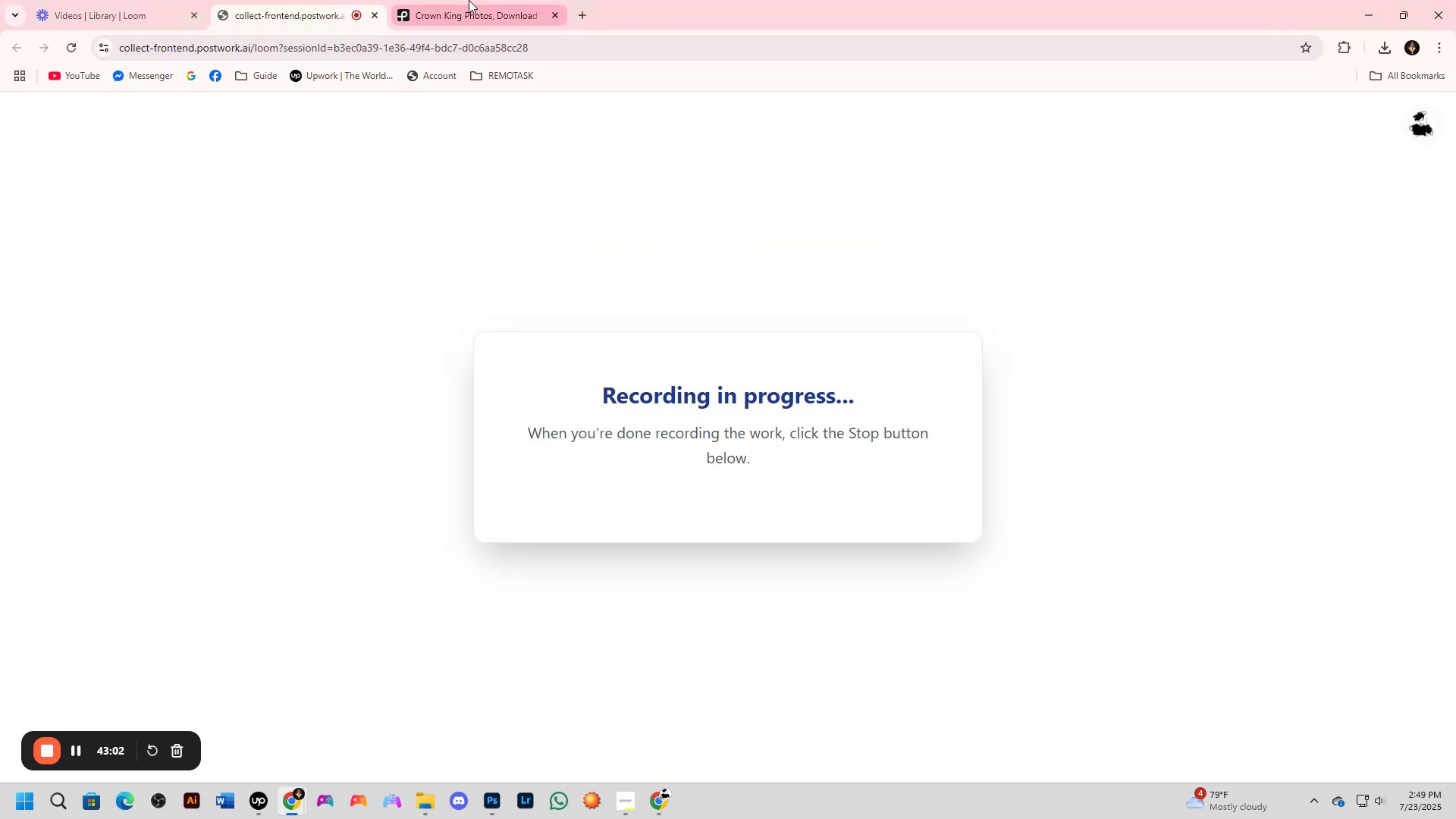 
key(Alt+Tab)
 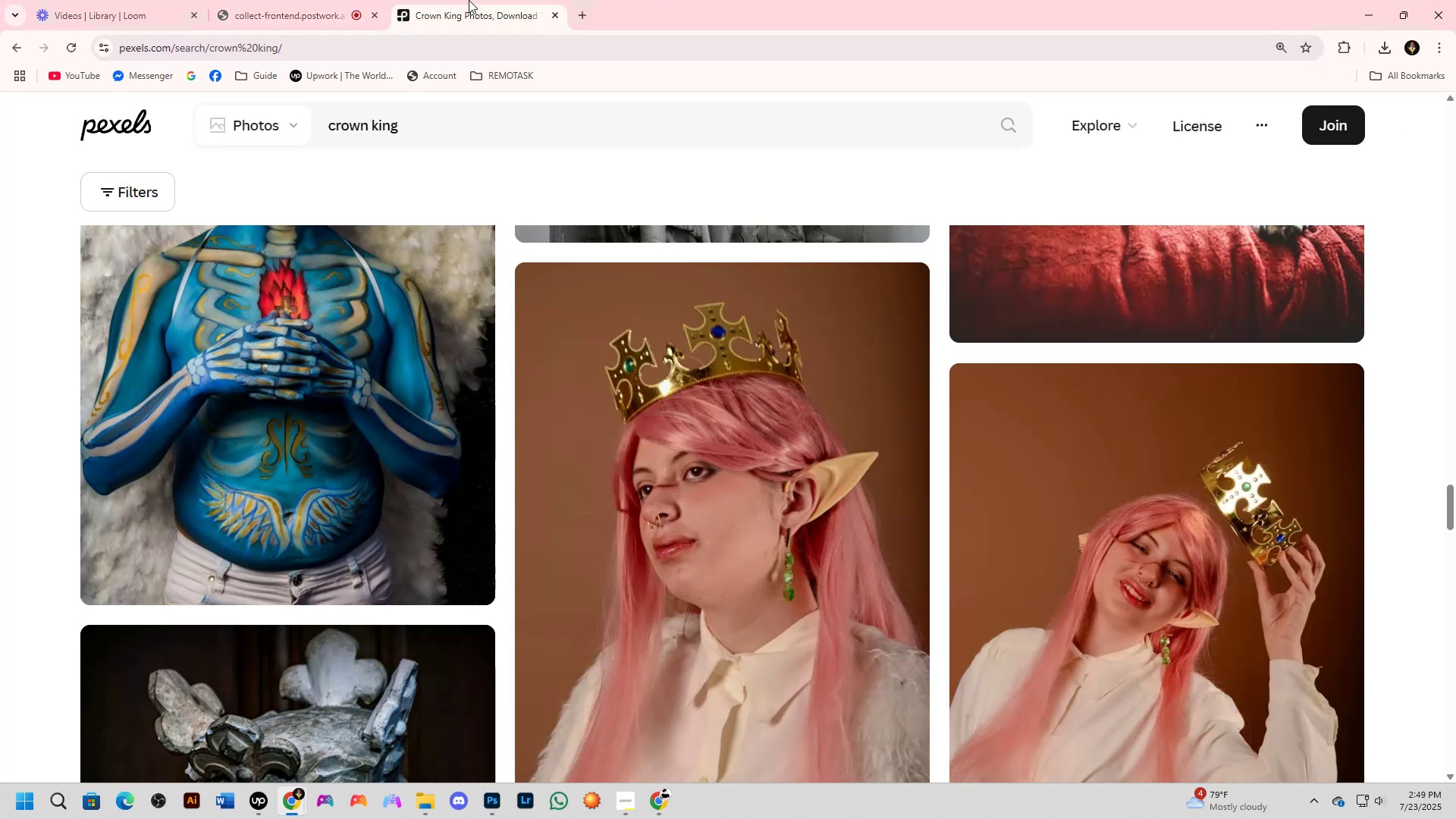 
scroll: coordinate [657, 479], scroll_direction: down, amount: 3.0
 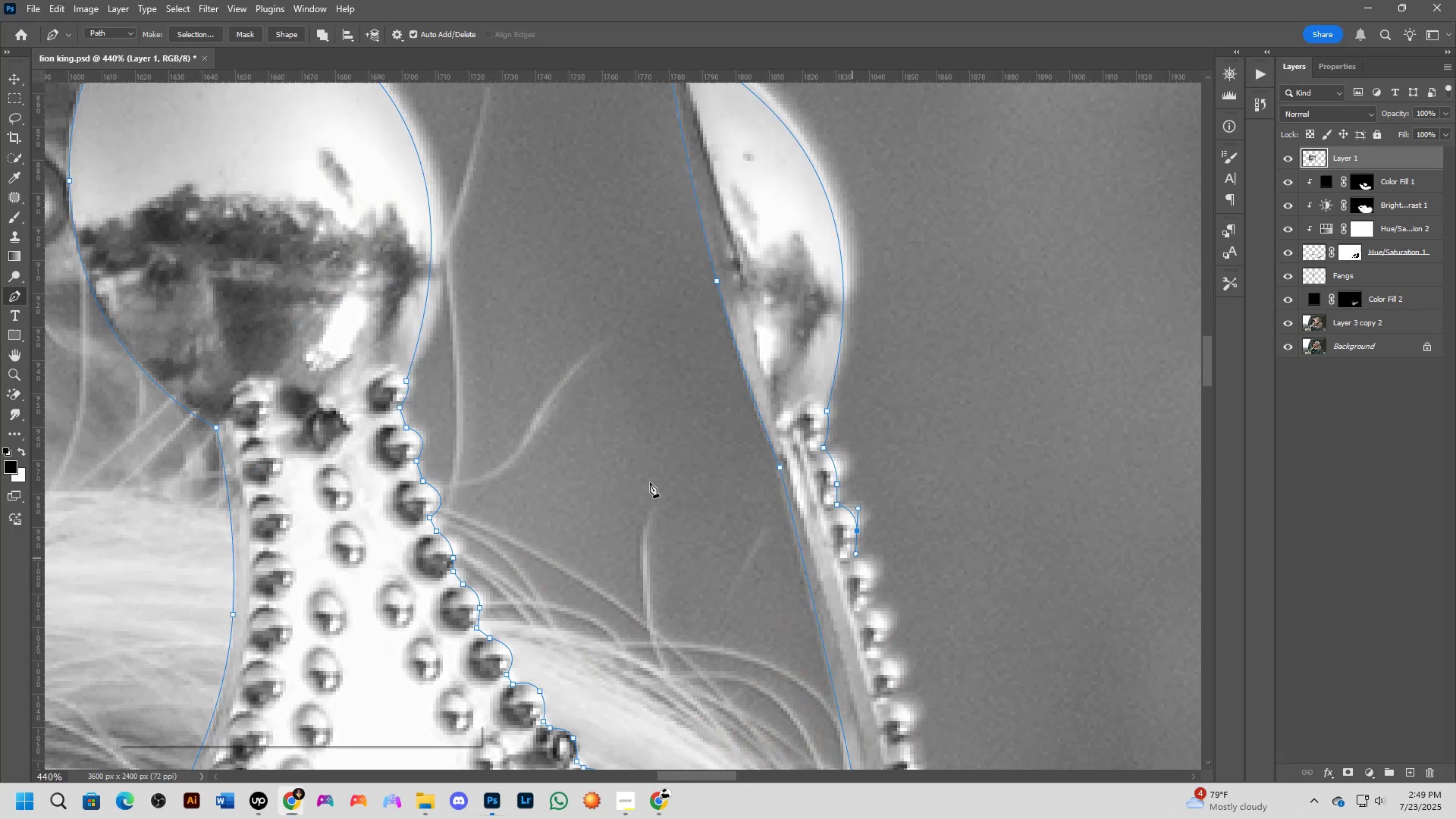 
hold_key(key=Space, duration=0.56)
 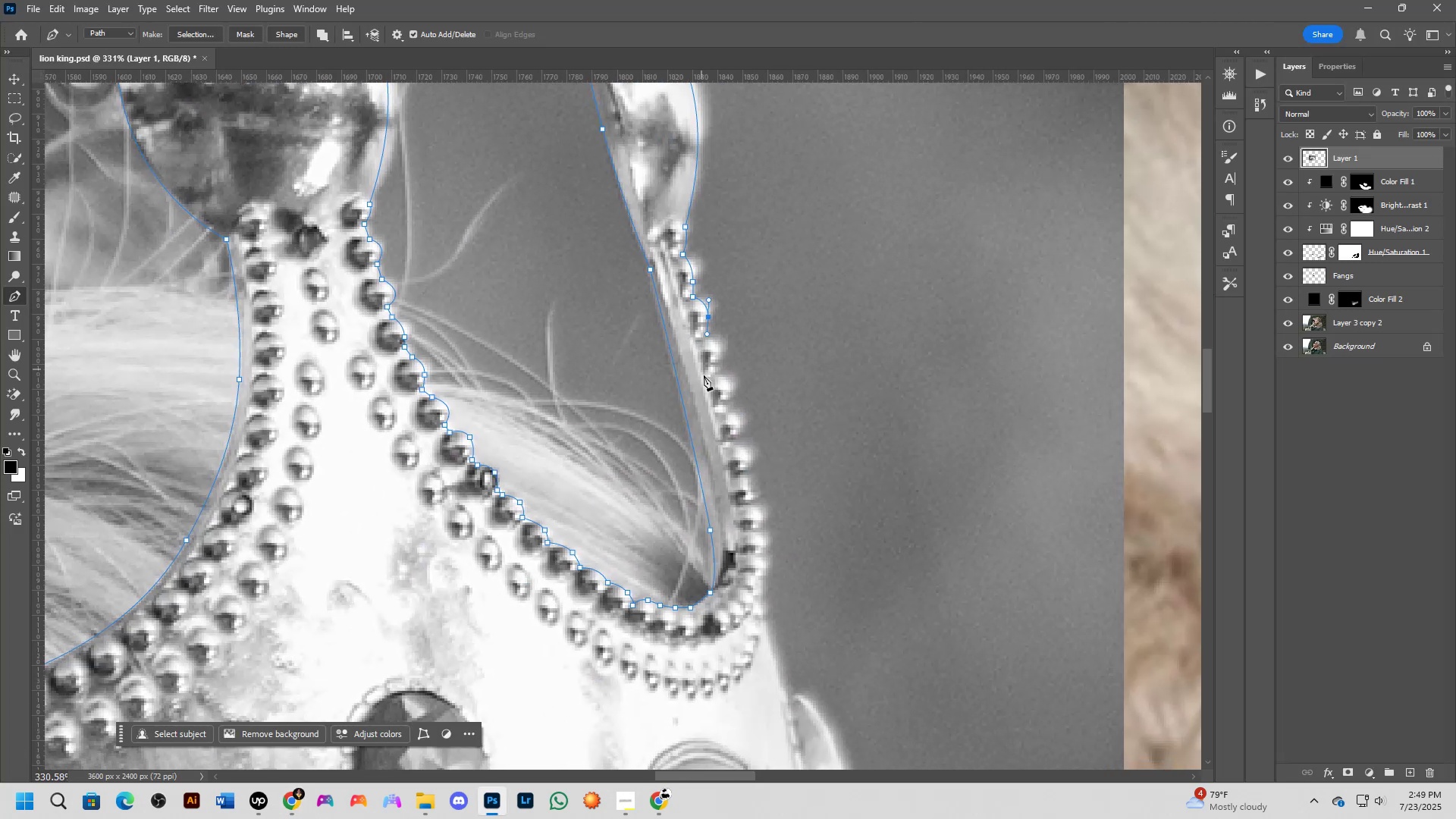 
left_click_drag(start_coordinate=[798, 553], to_coordinate=[699, 352])
 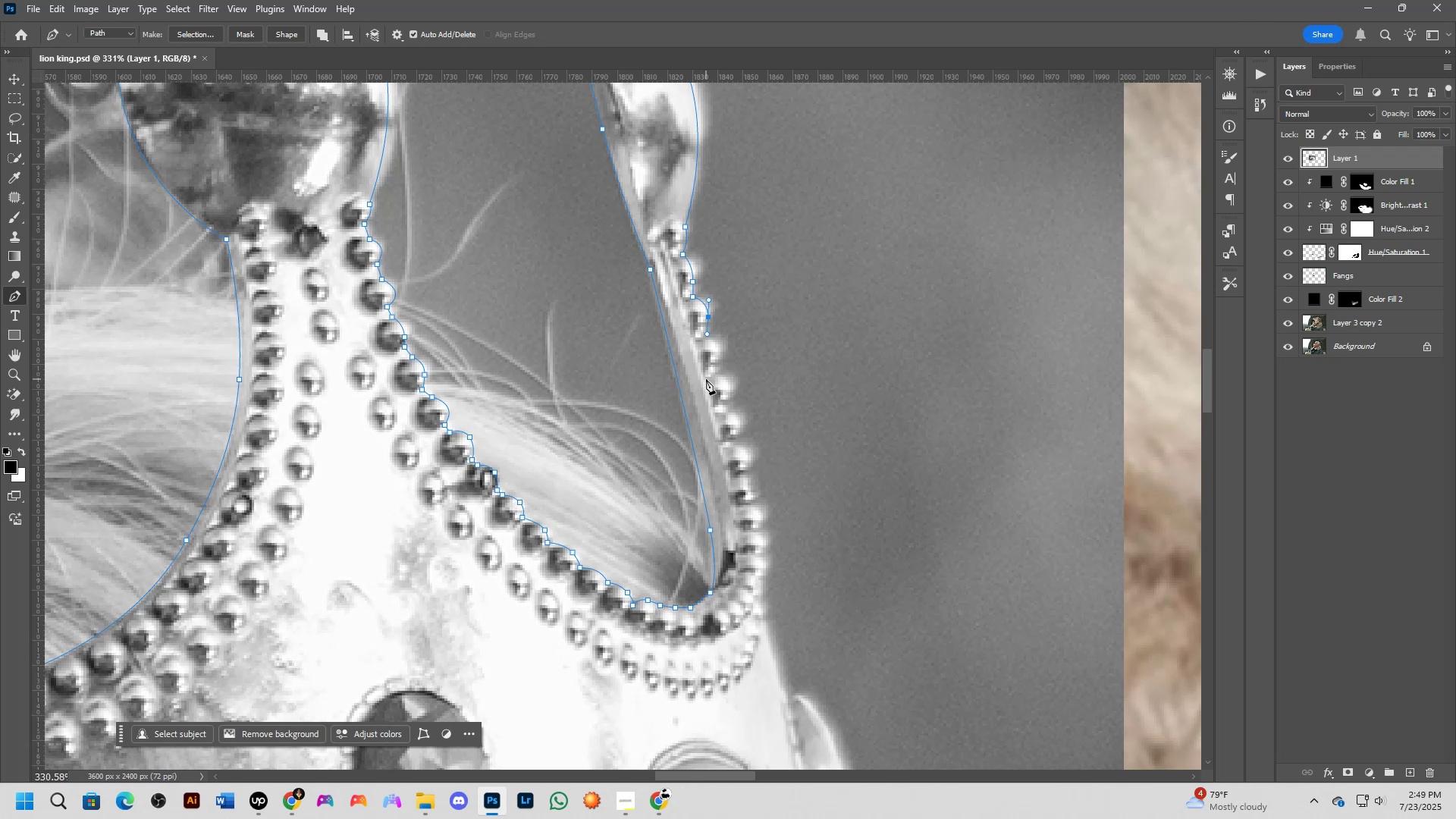 
wait(25.74)
 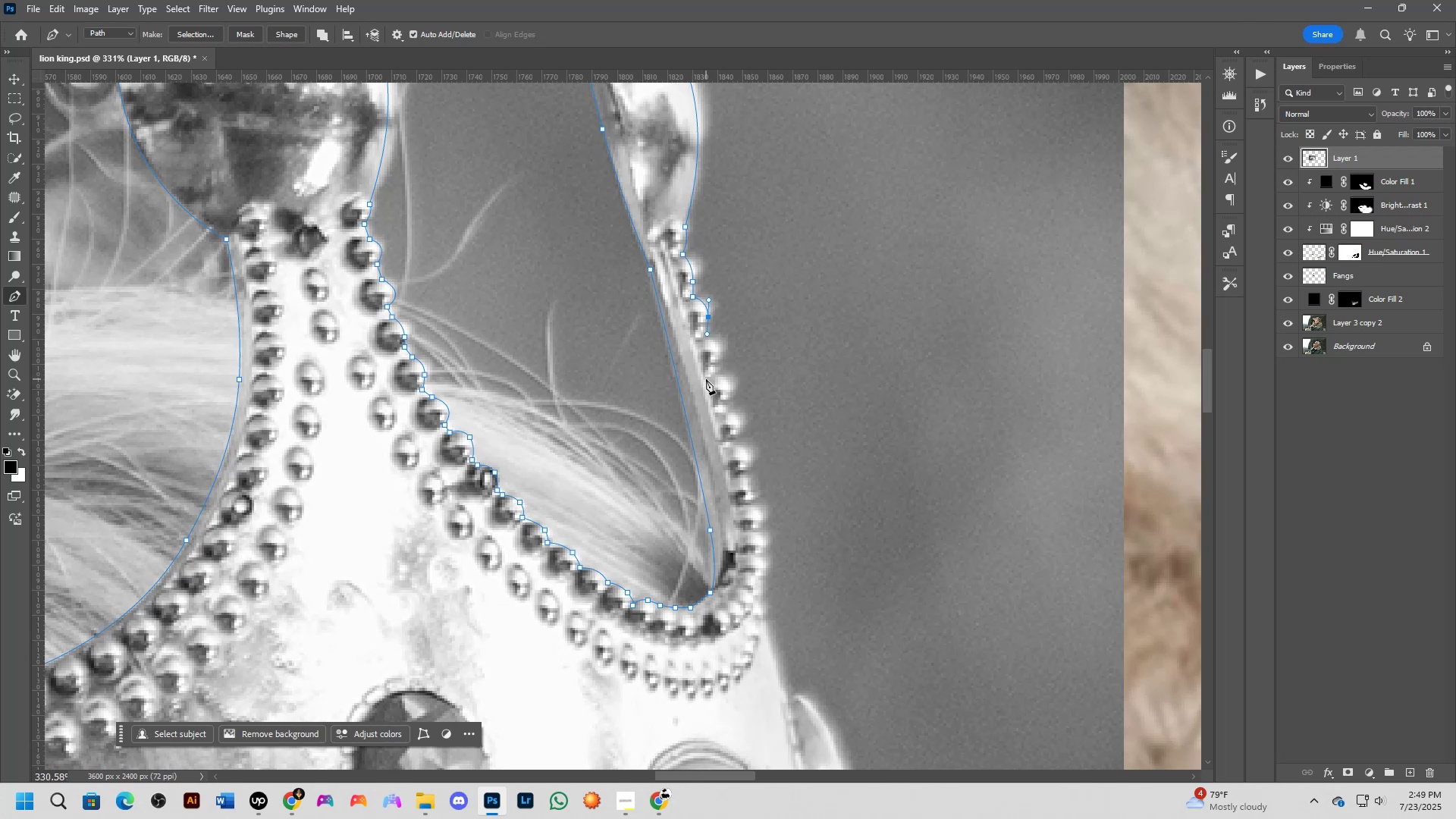 
scroll: coordinate [720, 366], scroll_direction: up, amount: 5.0
 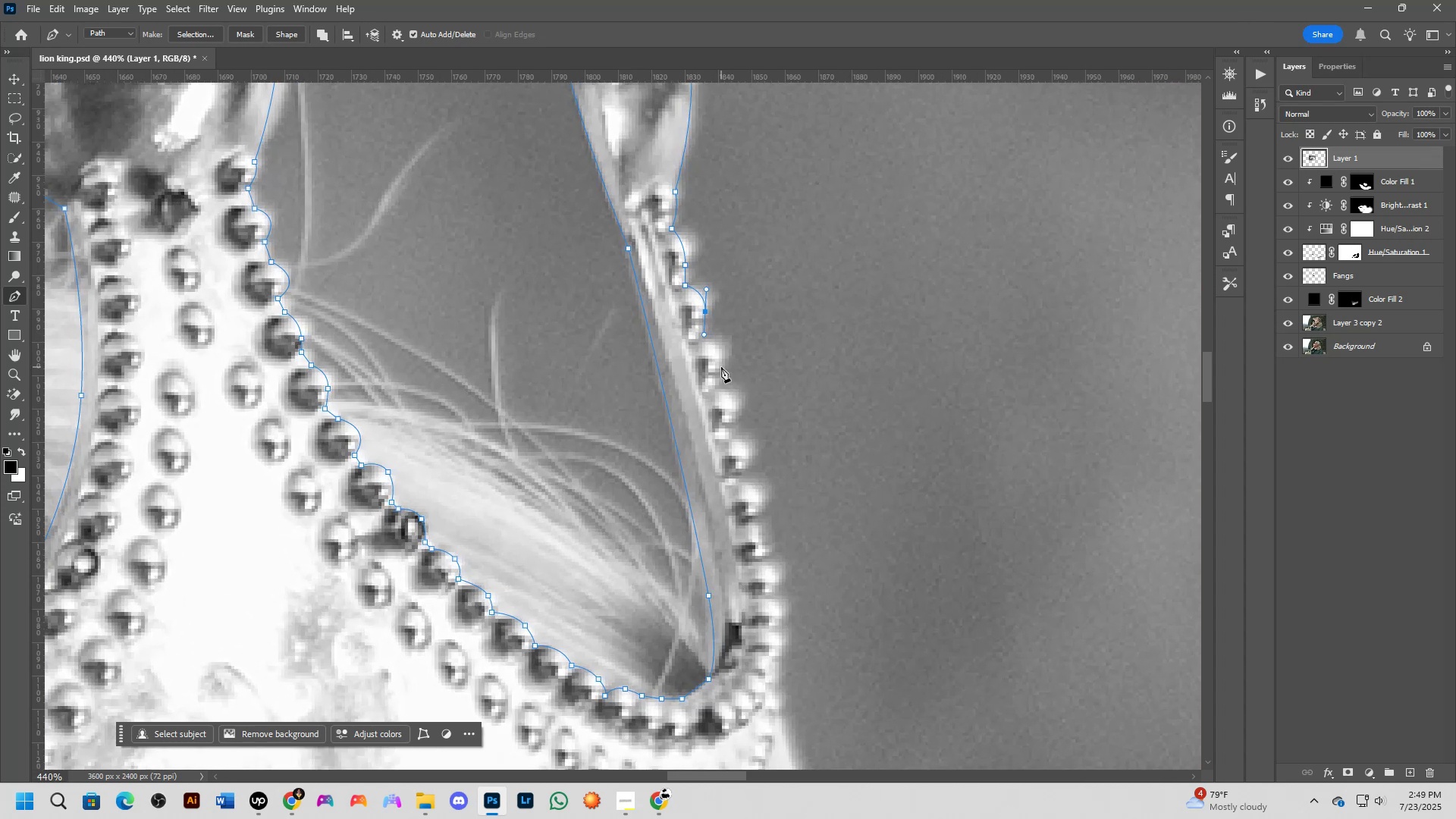 
left_click_drag(start_coordinate=[720, 364], to_coordinate=[719, 390])
 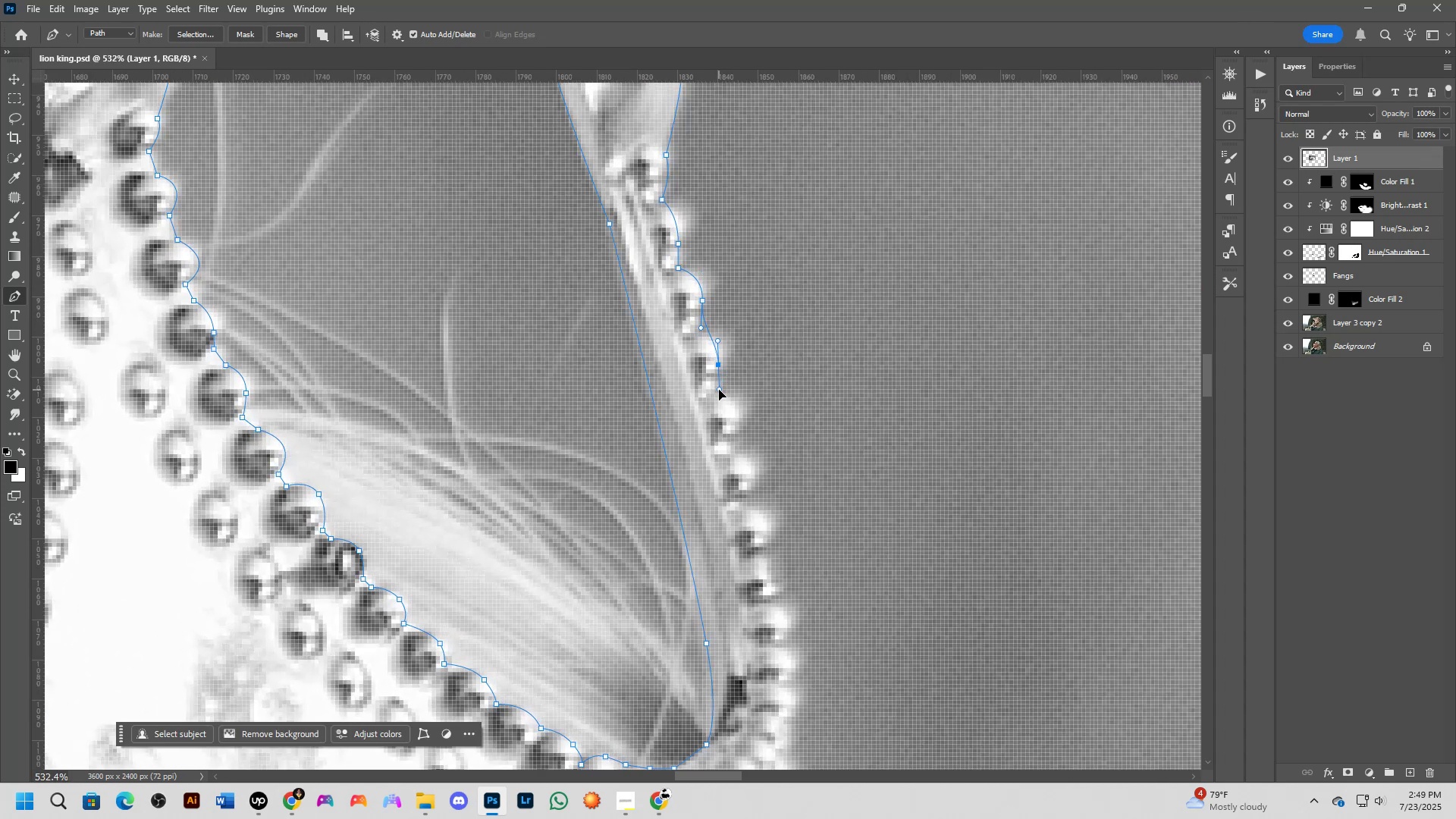 
left_click([714, 396])
 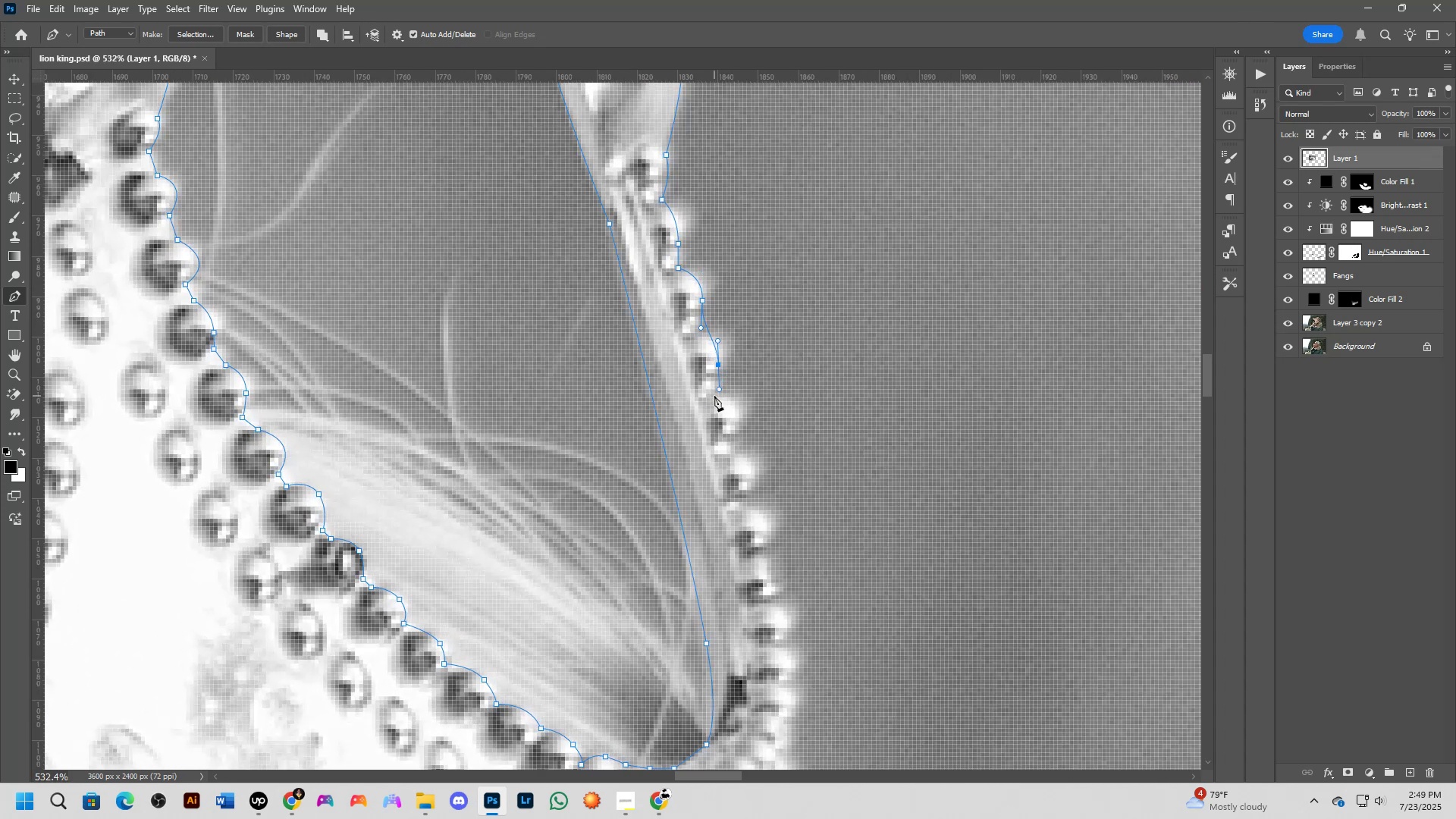 
scroll: coordinate [731, 406], scroll_direction: down, amount: 5.0
 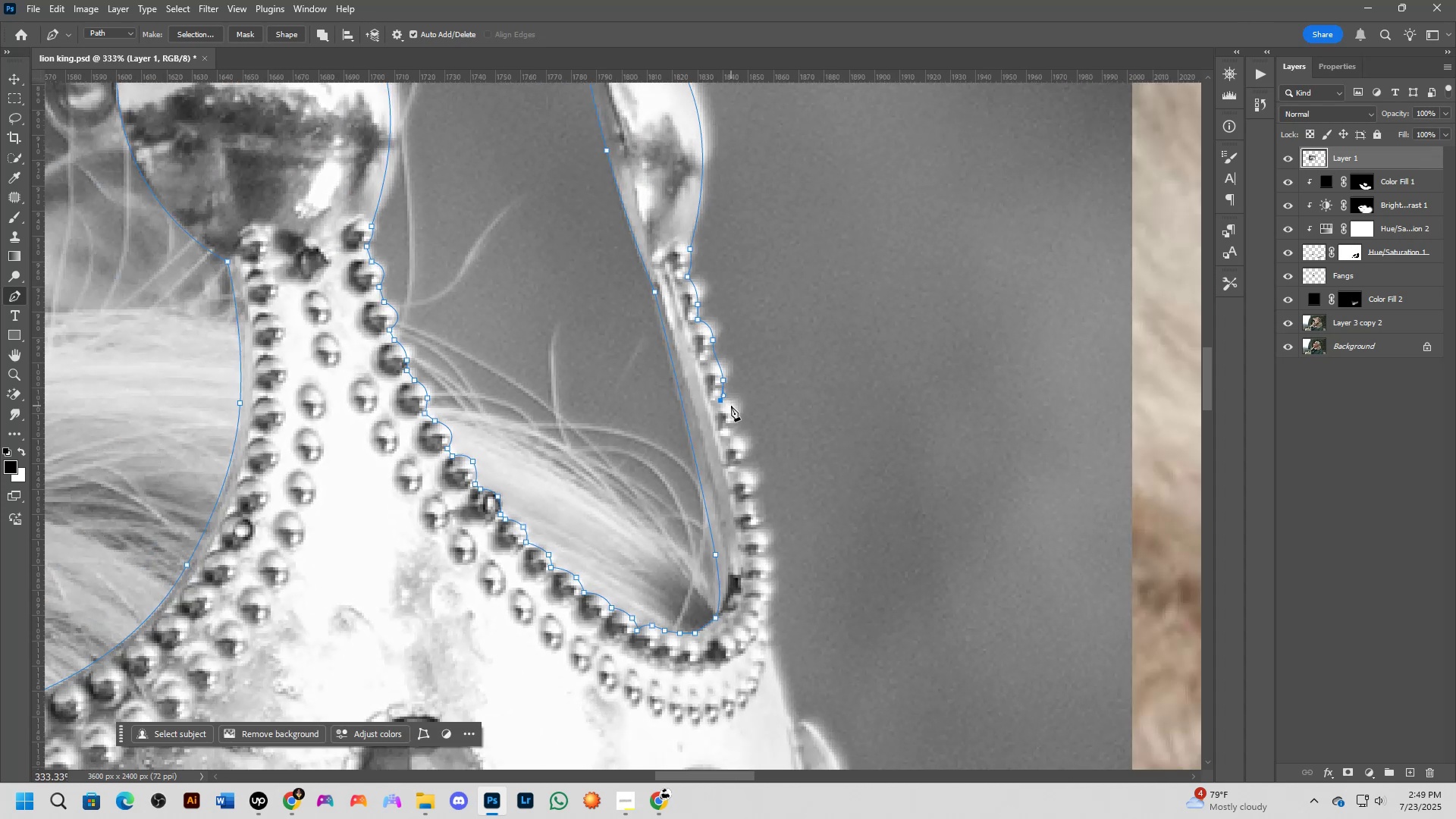 
left_click_drag(start_coordinate=[735, 410], to_coordinate=[735, 419])
 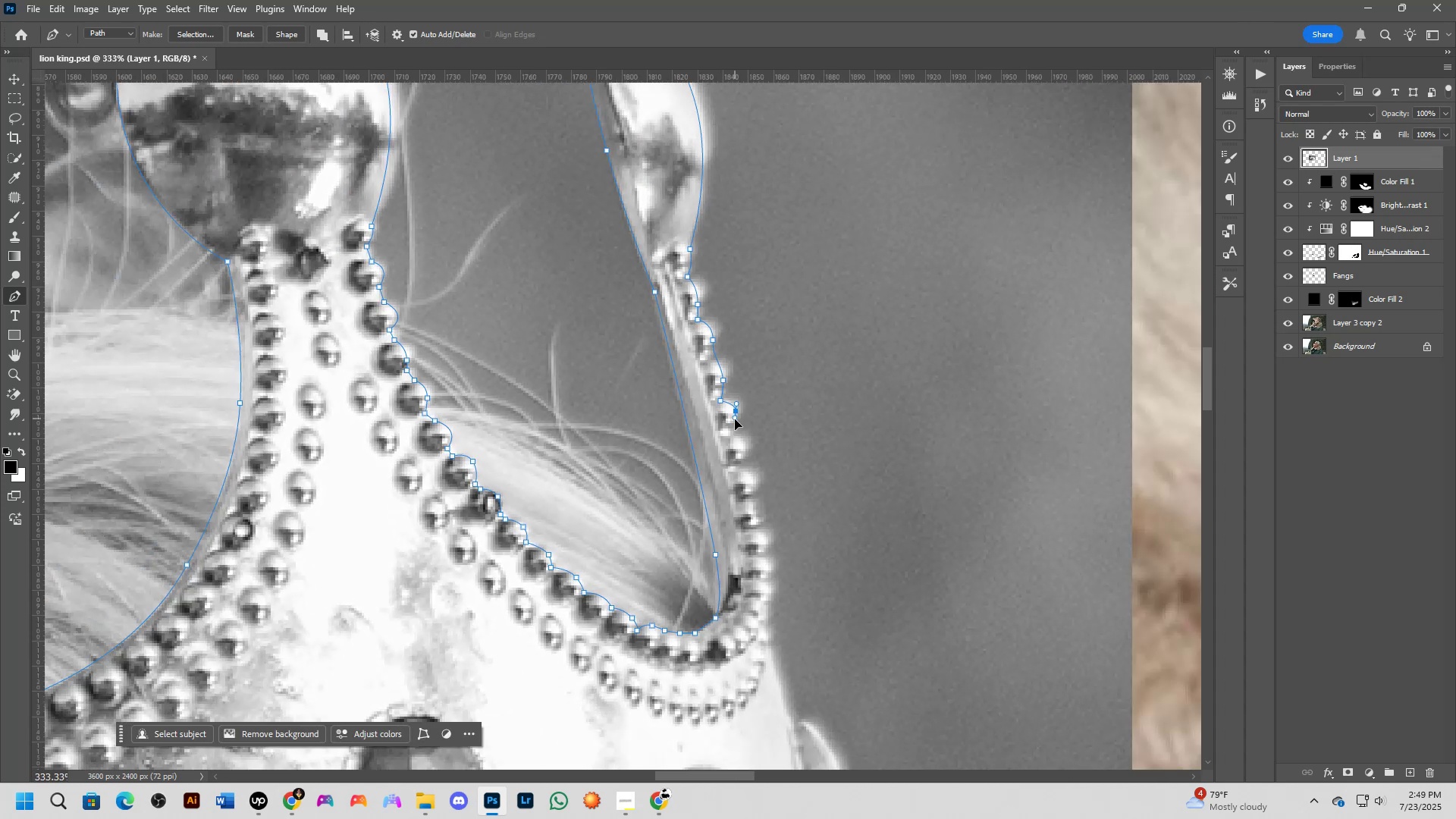 
left_click([733, 427])
 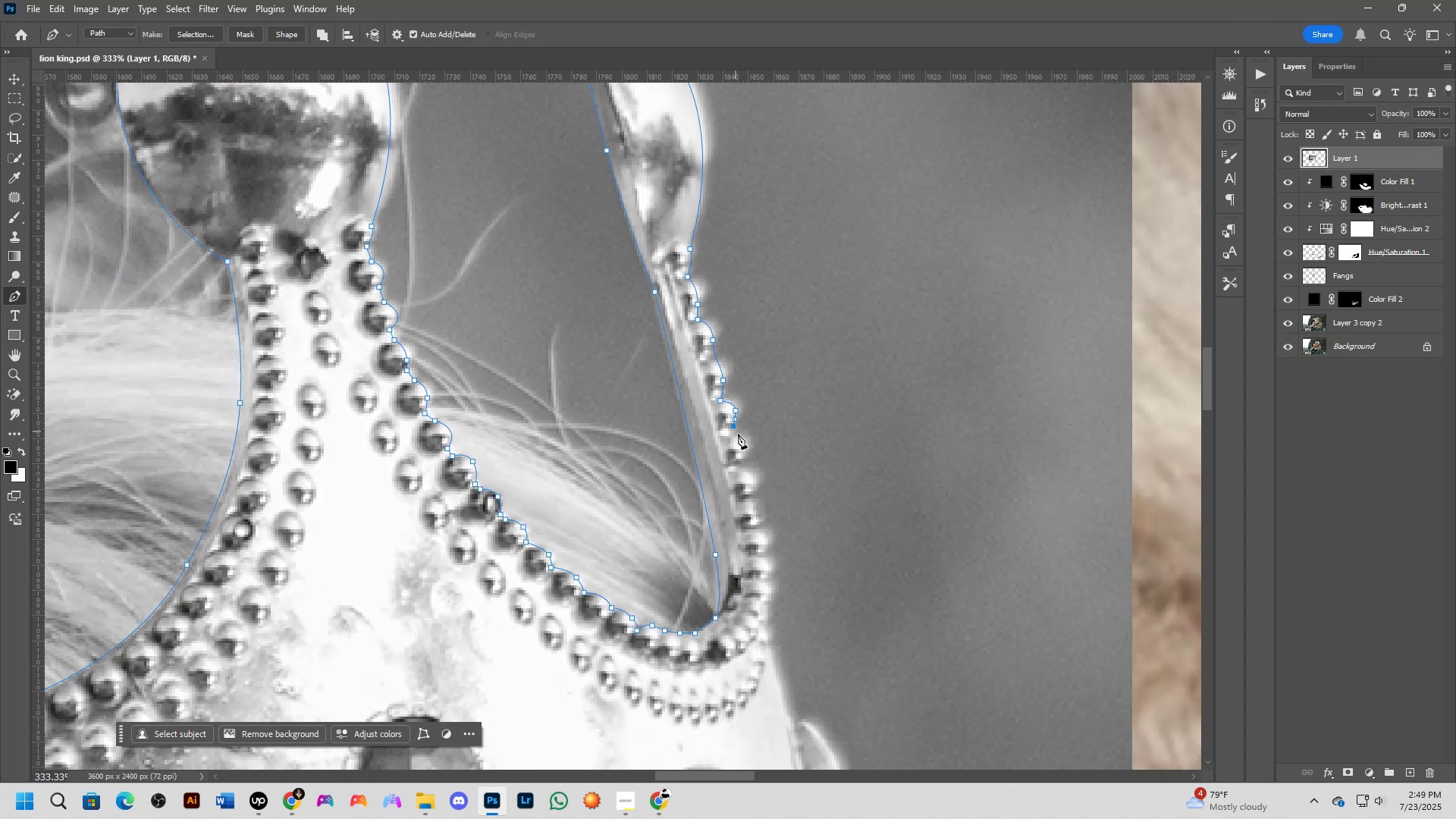 
left_click_drag(start_coordinate=[748, 447], to_coordinate=[745, 459])
 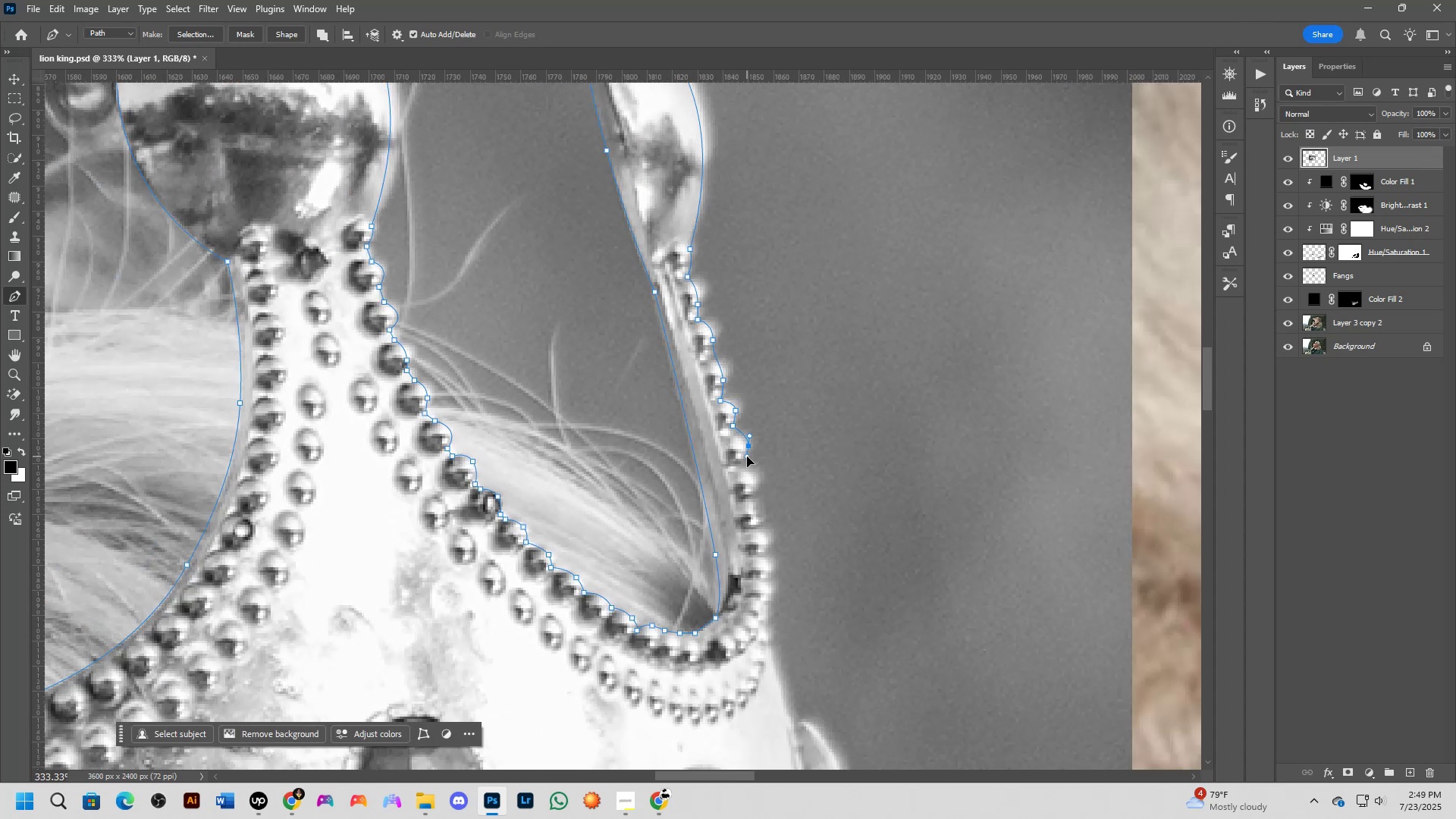 
left_click([742, 461])
 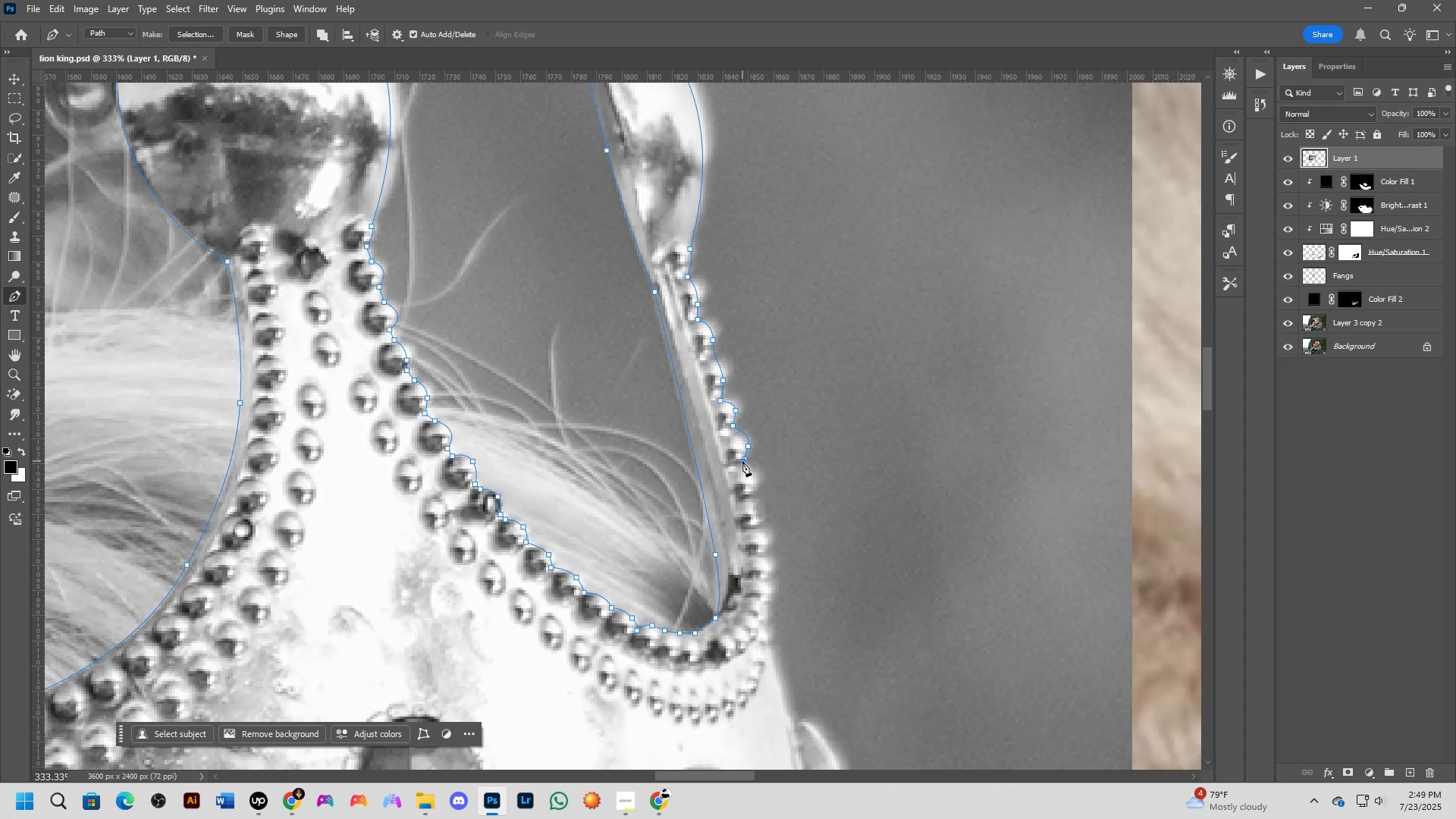 
left_click_drag(start_coordinate=[755, 487], to_coordinate=[748, 500])
 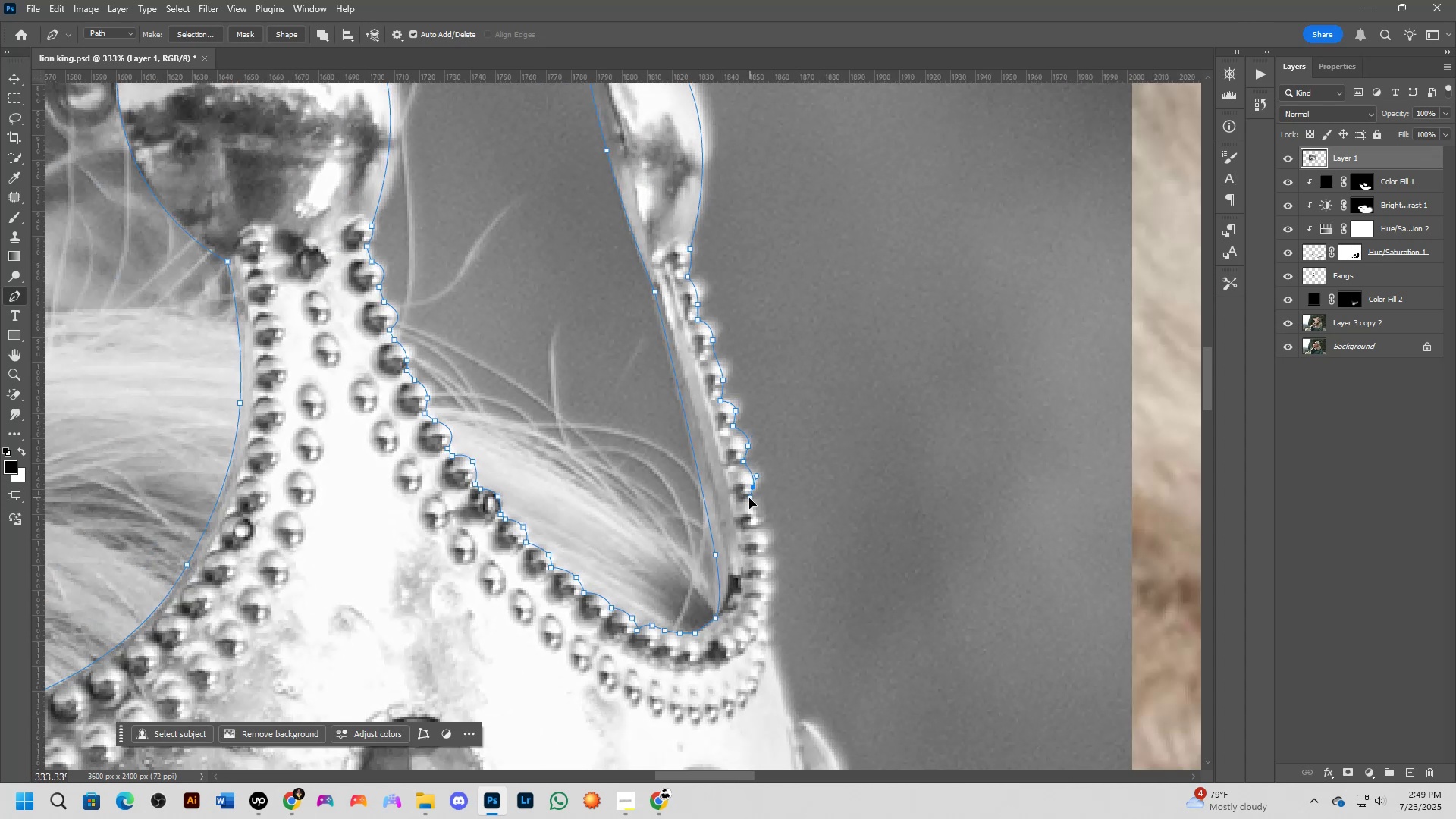 
hold_key(key=AltLeft, duration=0.32)
left_click([752, 488])
 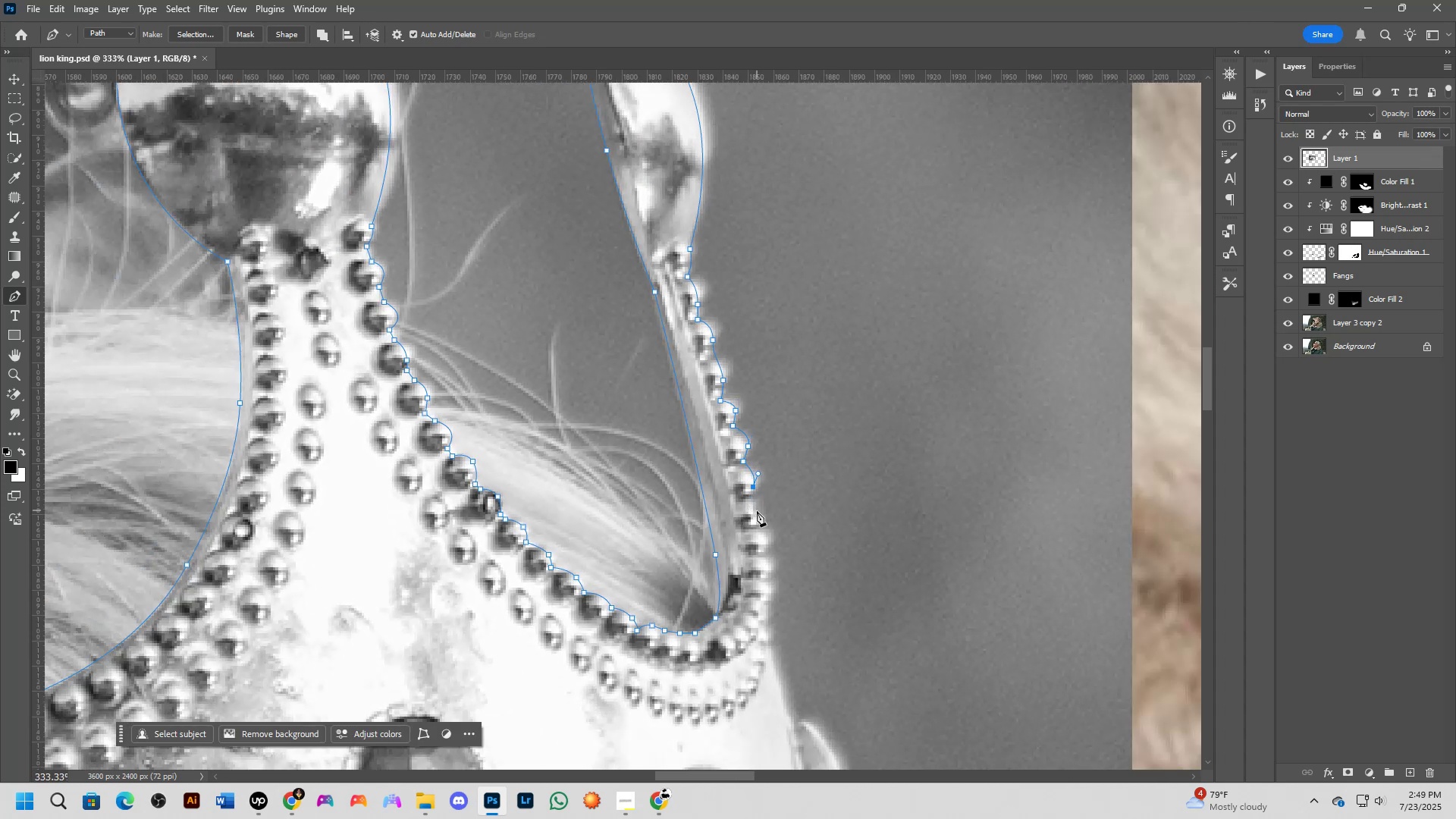 
left_click_drag(start_coordinate=[758, 522], to_coordinate=[746, 538])
 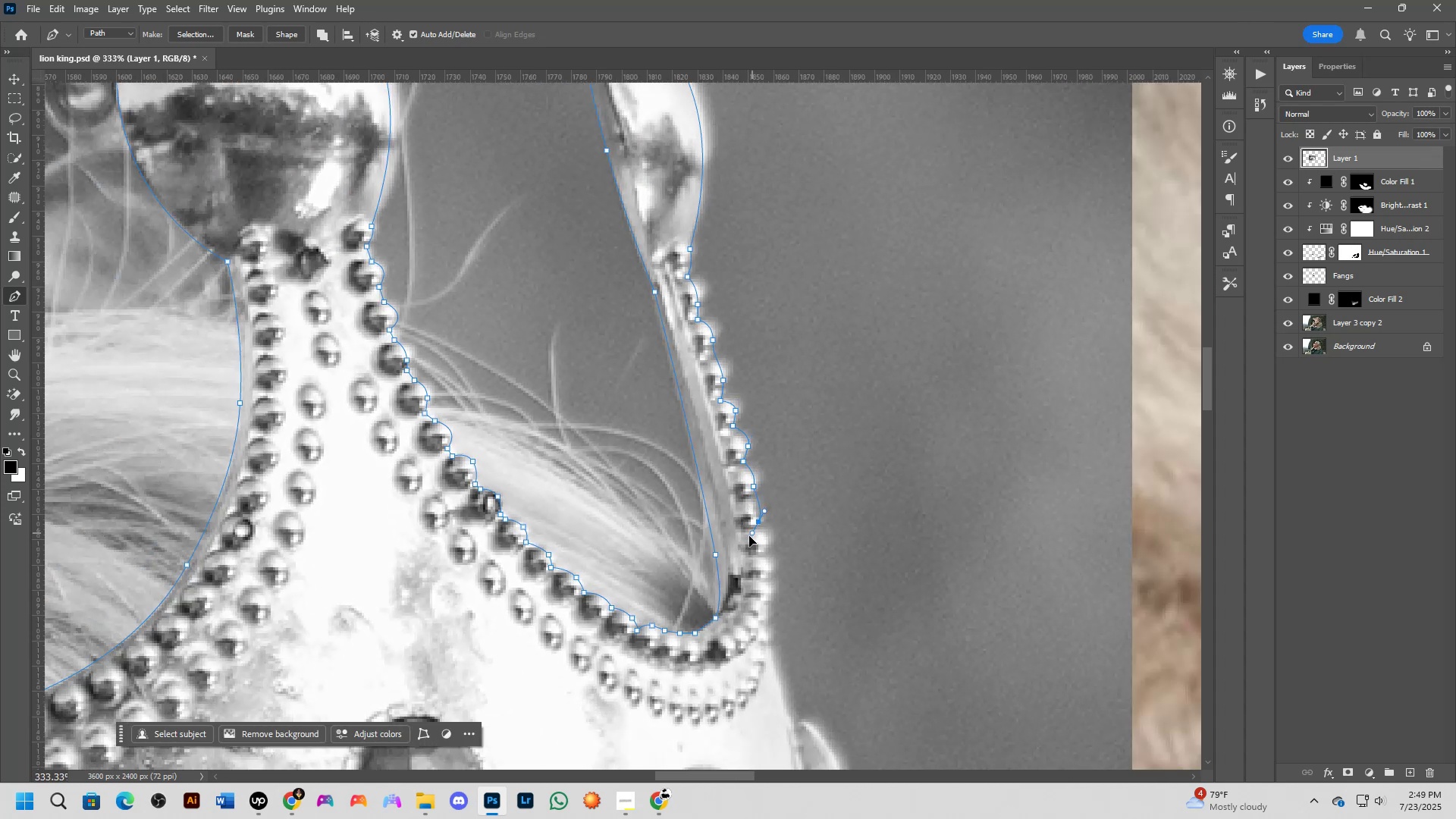 
hold_key(key=AltLeft, duration=0.46)
left_click([758, 523])
 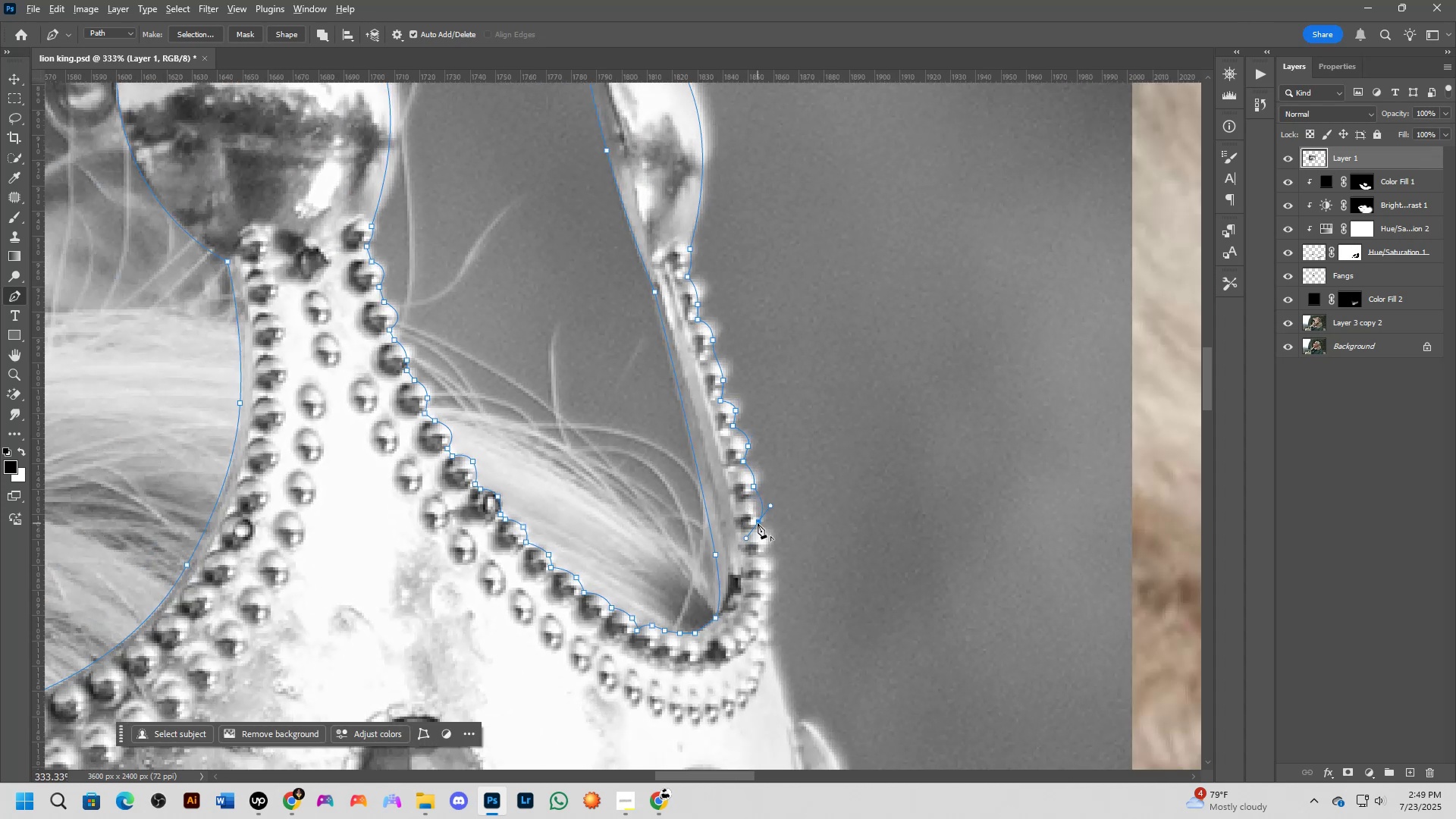 
hold_key(key=Space, duration=0.49)
 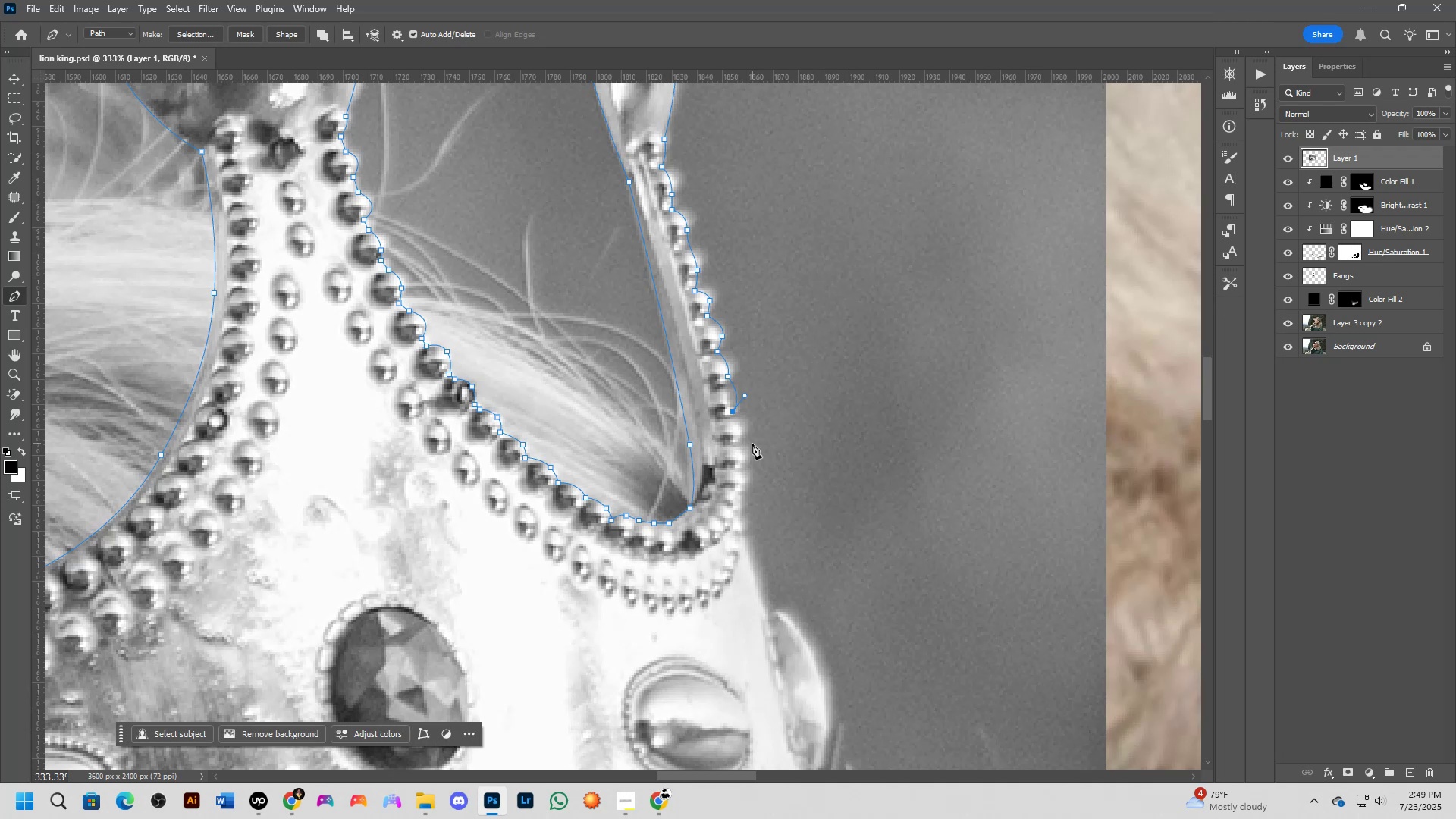 
left_click_drag(start_coordinate=[778, 554], to_coordinate=[752, 444])
 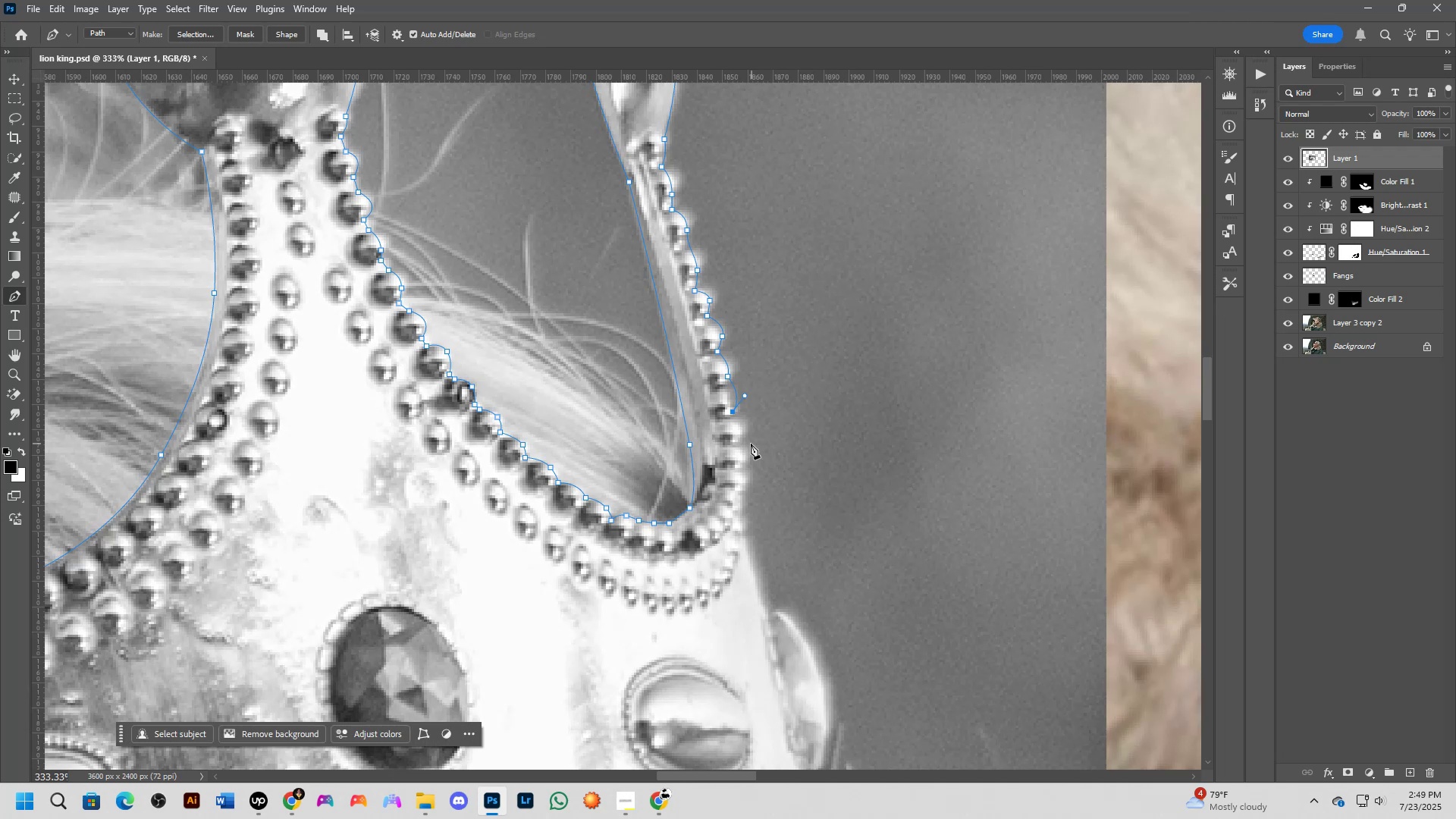 
left_click_drag(start_coordinate=[736, 444], to_coordinate=[714, 460])
 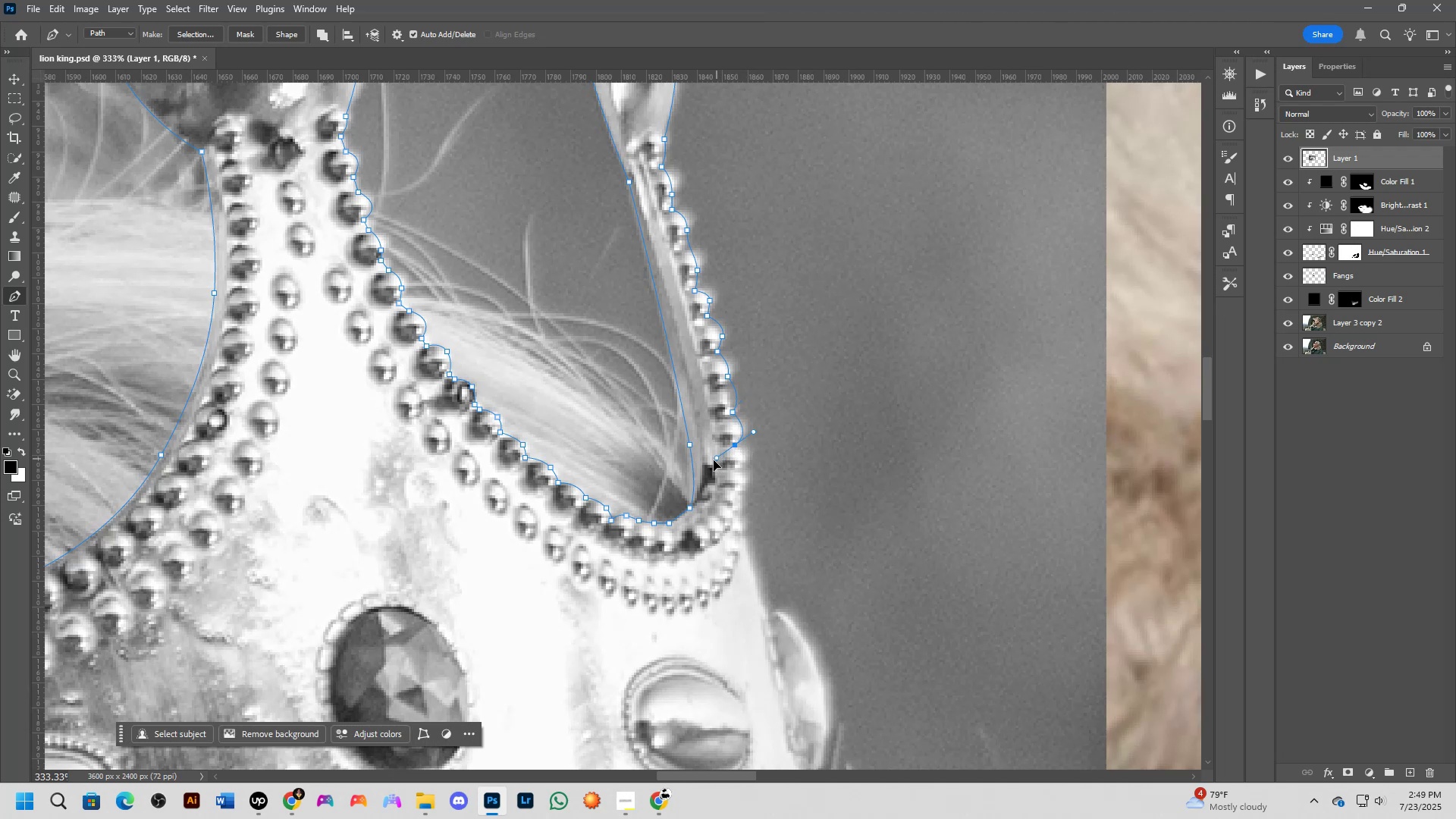 
hold_key(key=AltLeft, duration=0.82)
left_click([736, 447])
 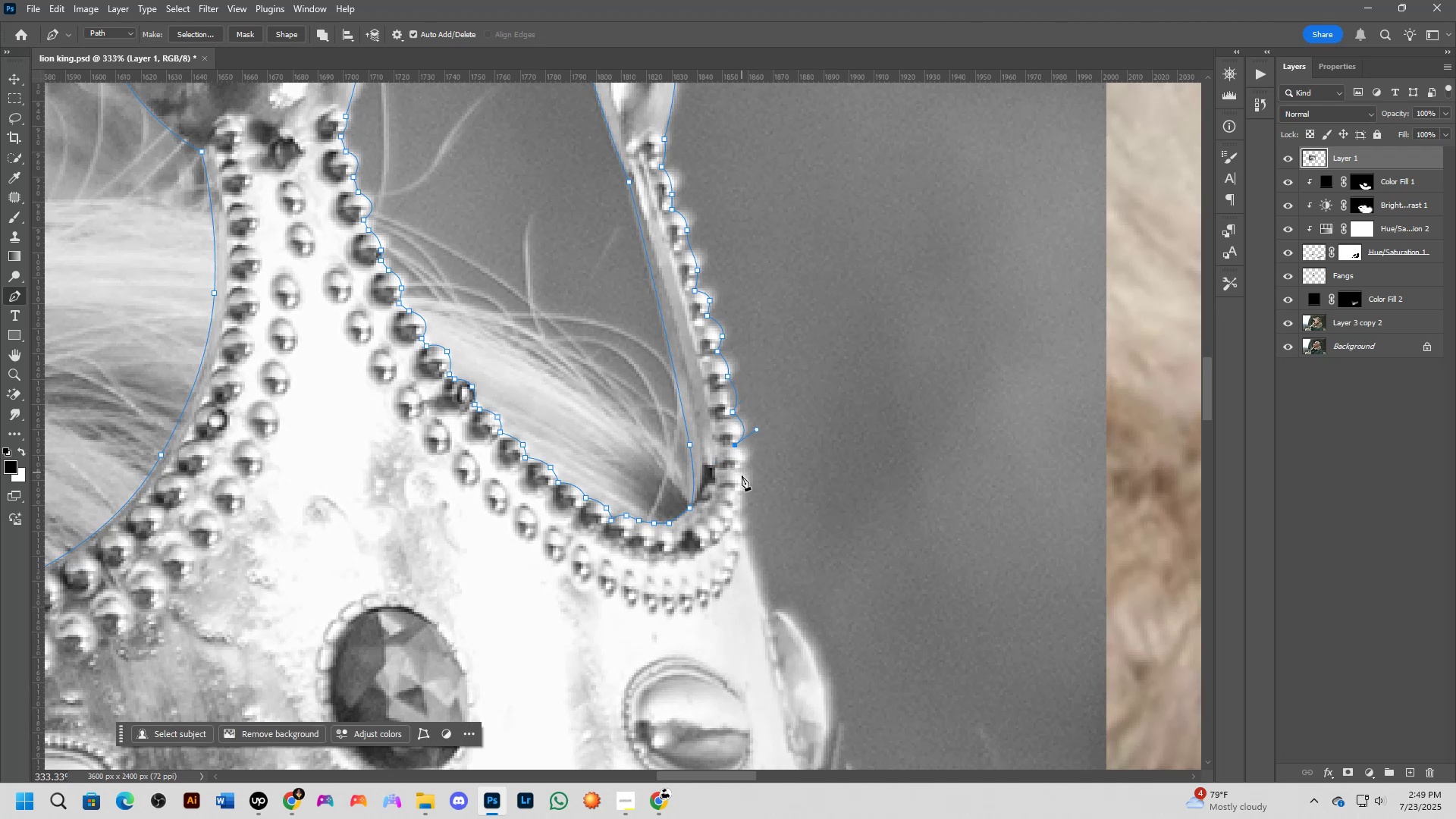 
left_click_drag(start_coordinate=[745, 468], to_coordinate=[736, 483])
 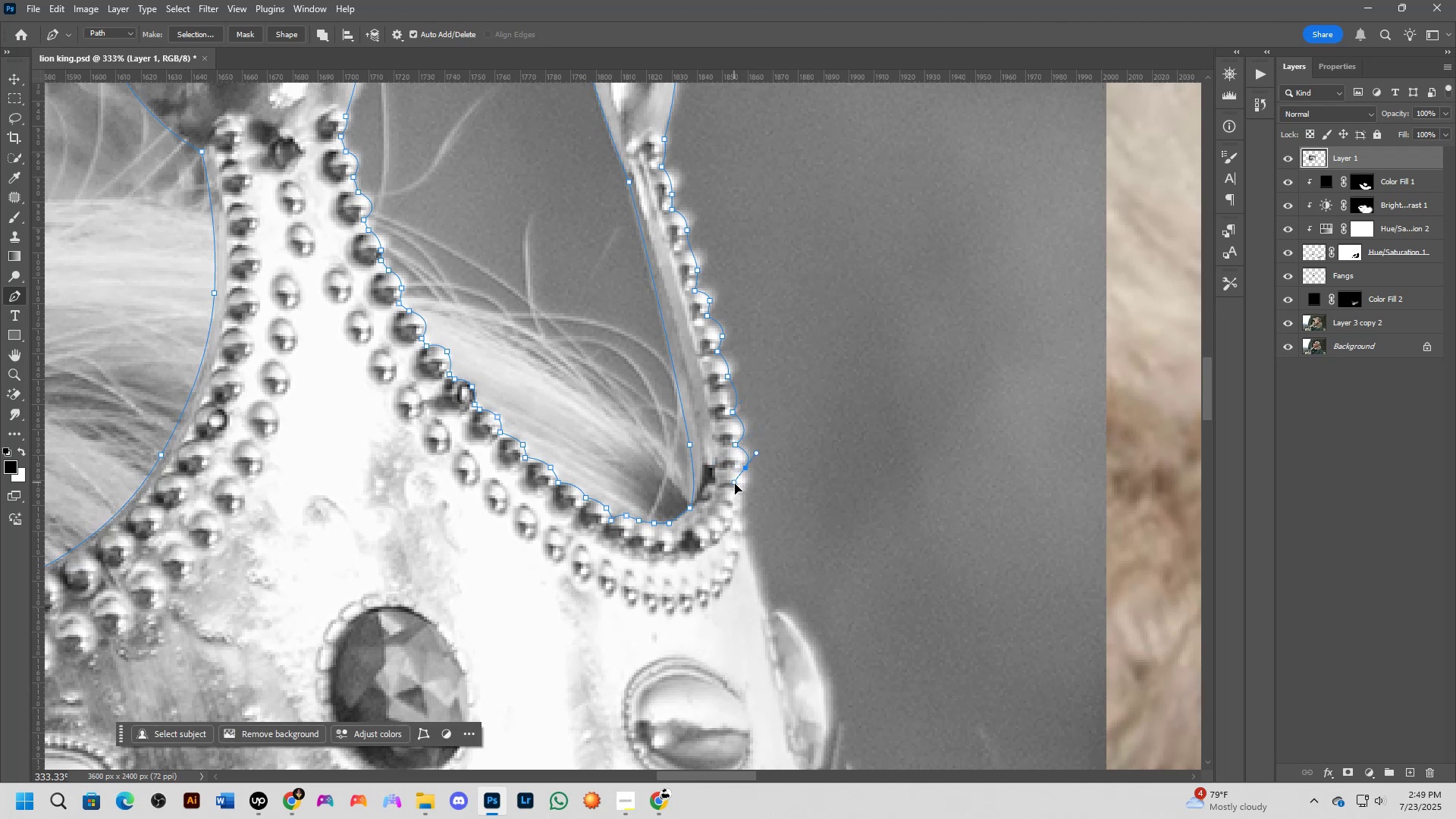 
hold_key(key=AltLeft, duration=0.41)
left_click([747, 469])
 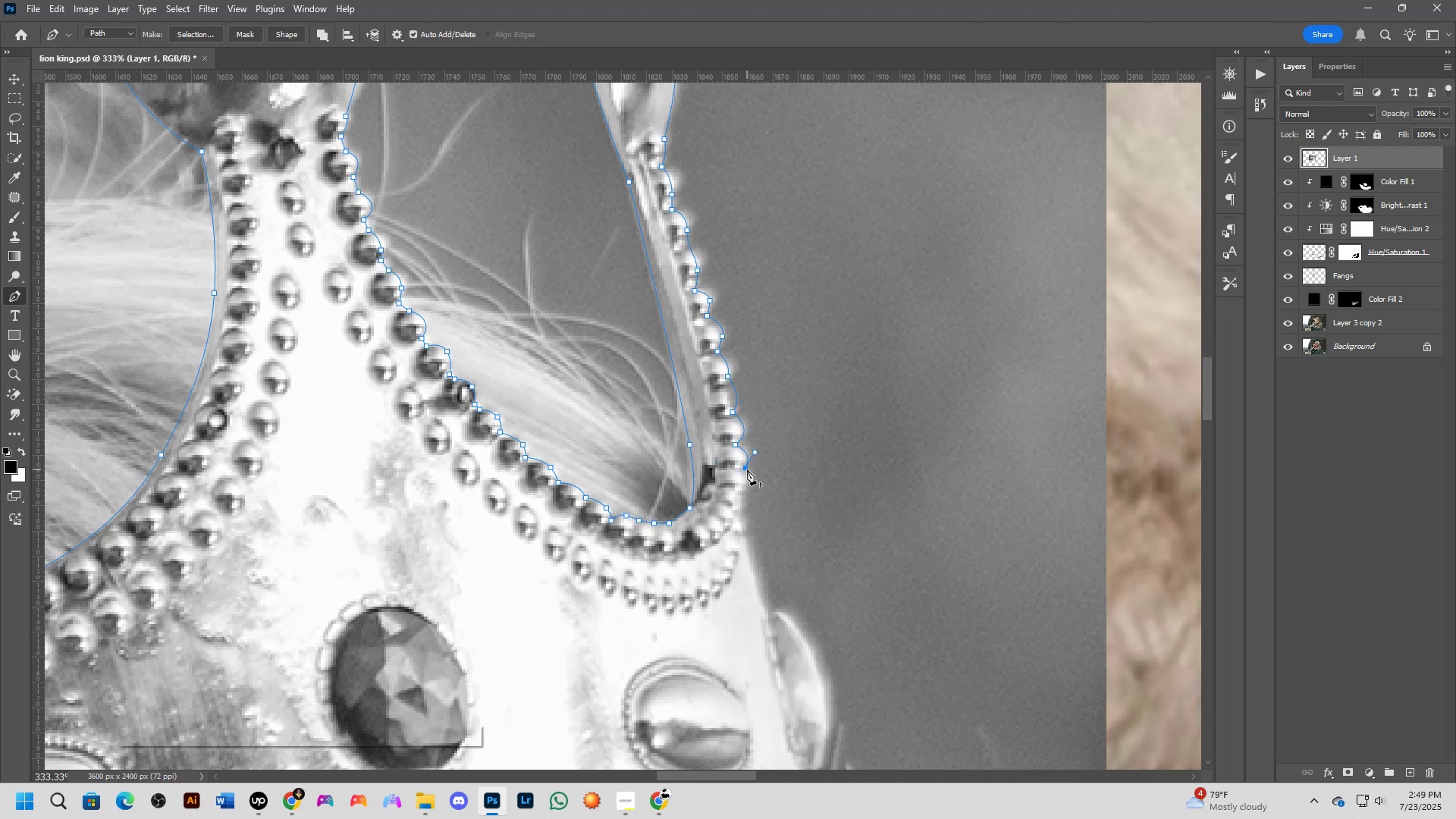 
left_click_drag(start_coordinate=[743, 491], to_coordinate=[736, 500])
 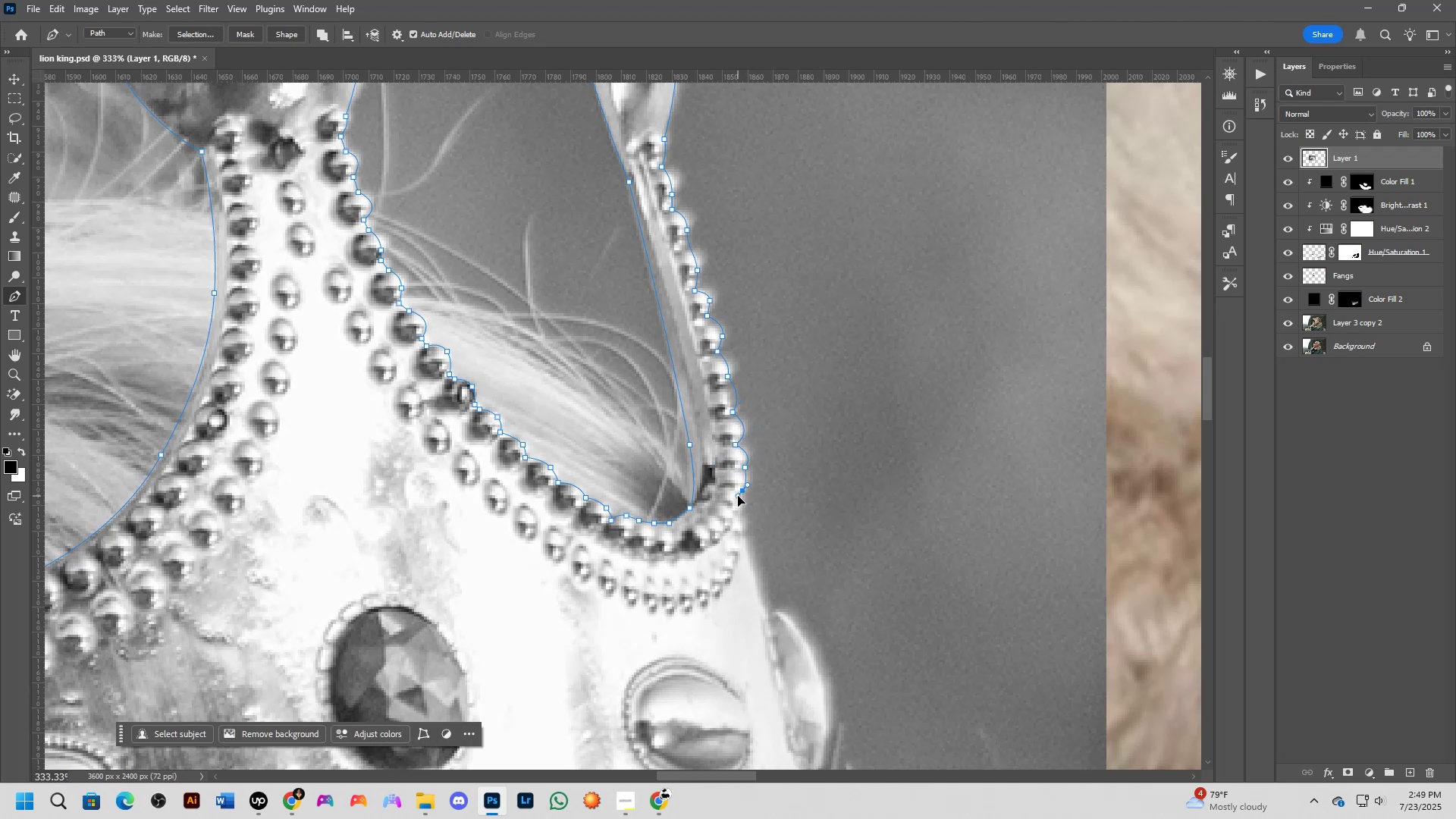 
hold_key(key=AltLeft, duration=0.6)
 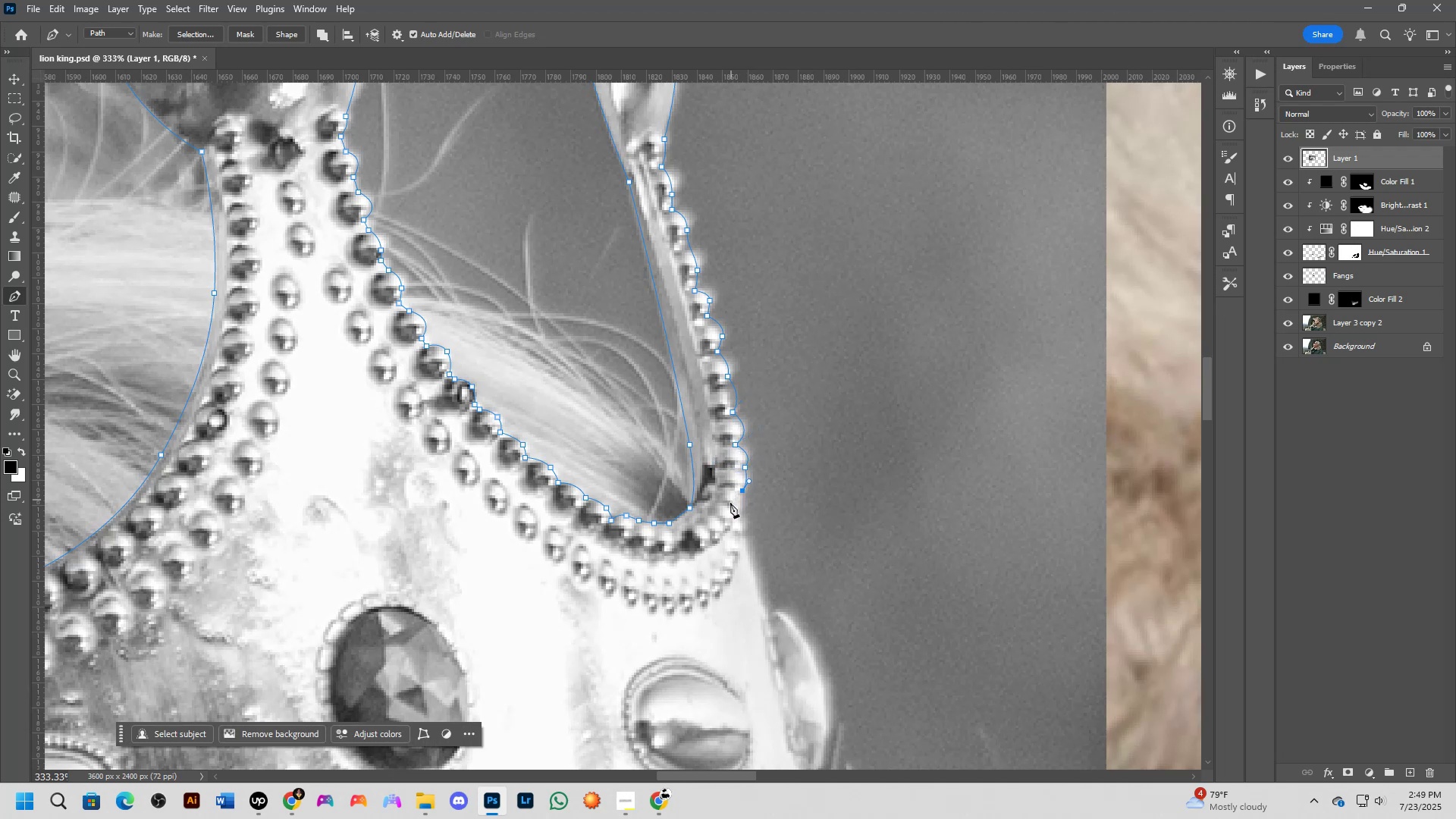 
left_click_drag(start_coordinate=[738, 517], to_coordinate=[730, 535])
 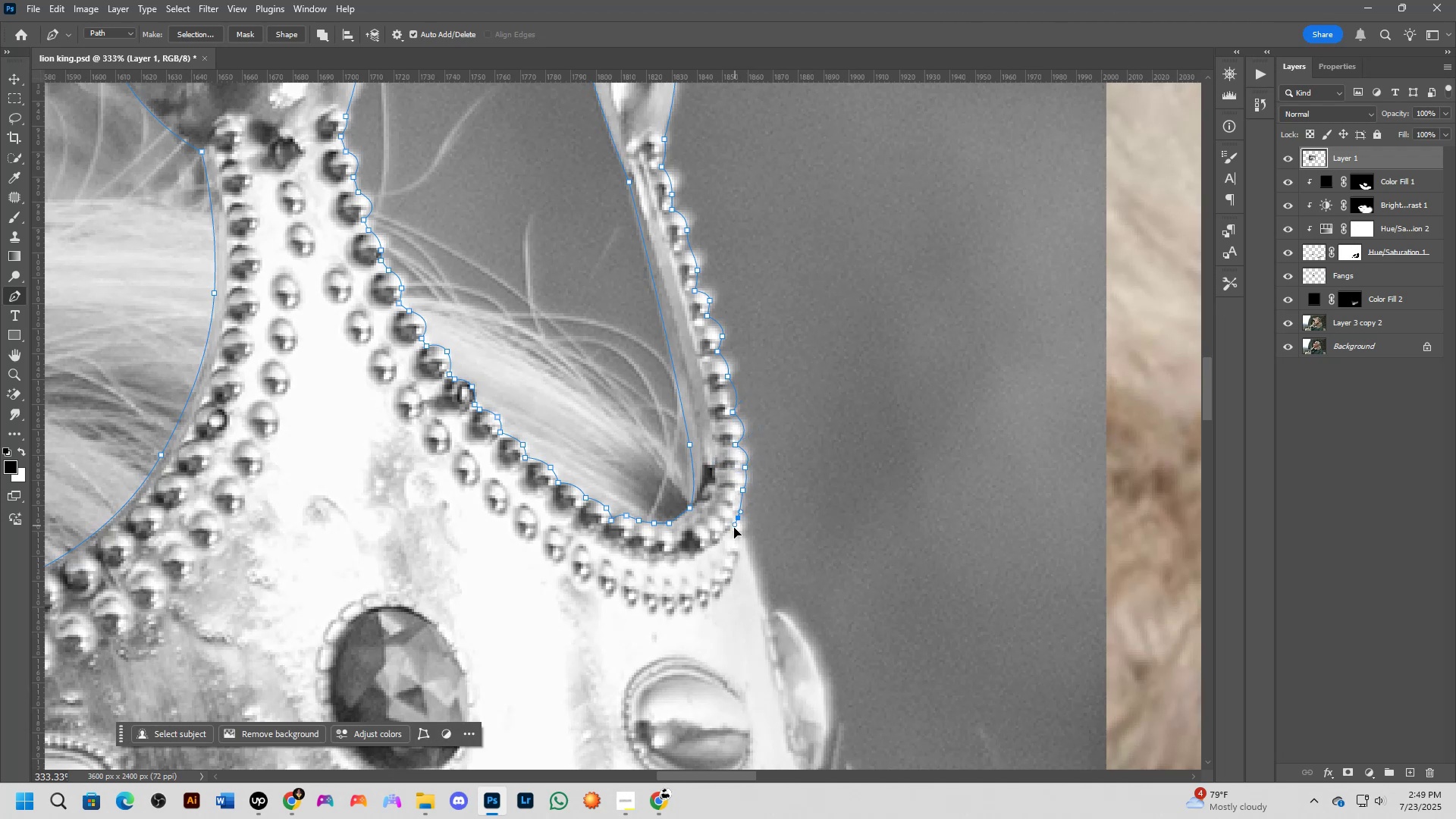 
hold_key(key=AltLeft, duration=0.68)
left_click([740, 520])
 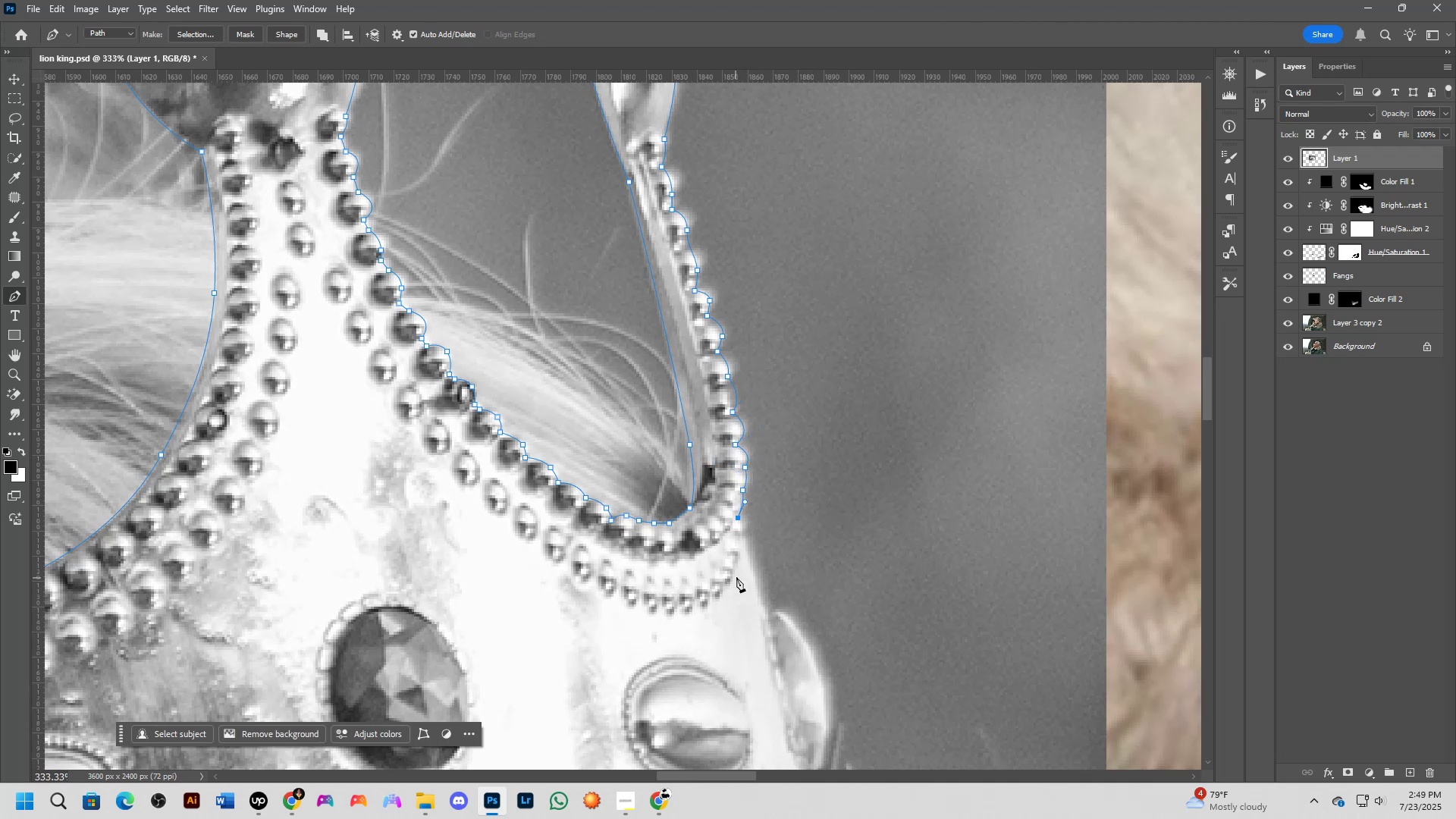 
hold_key(key=ControlLeft, duration=1.08)
left_click_drag(start_coordinate=[739, 518], to_coordinate=[743, 516])
 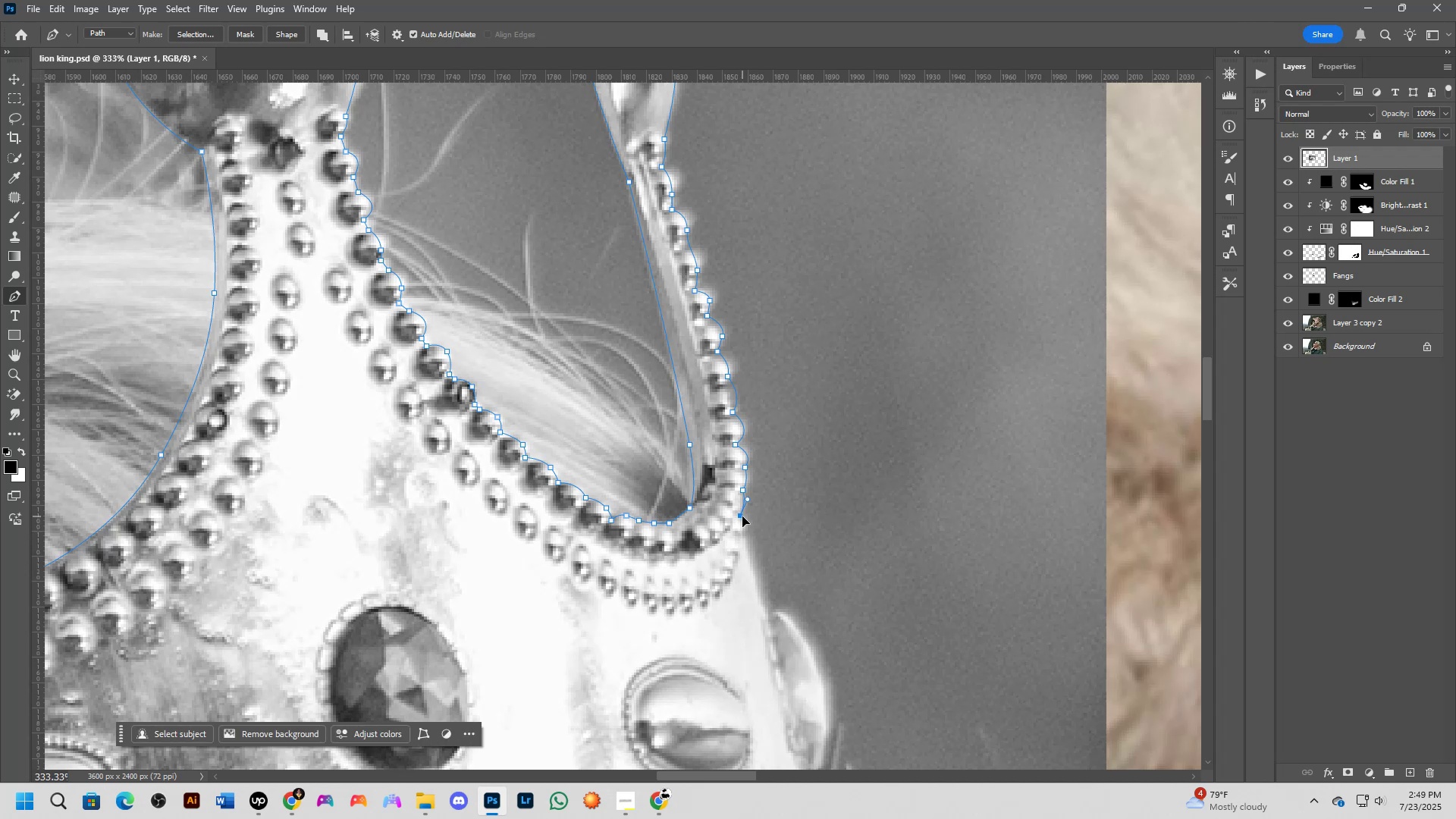 
scroll: coordinate [747, 563], scroll_direction: down, amount: 5.0
 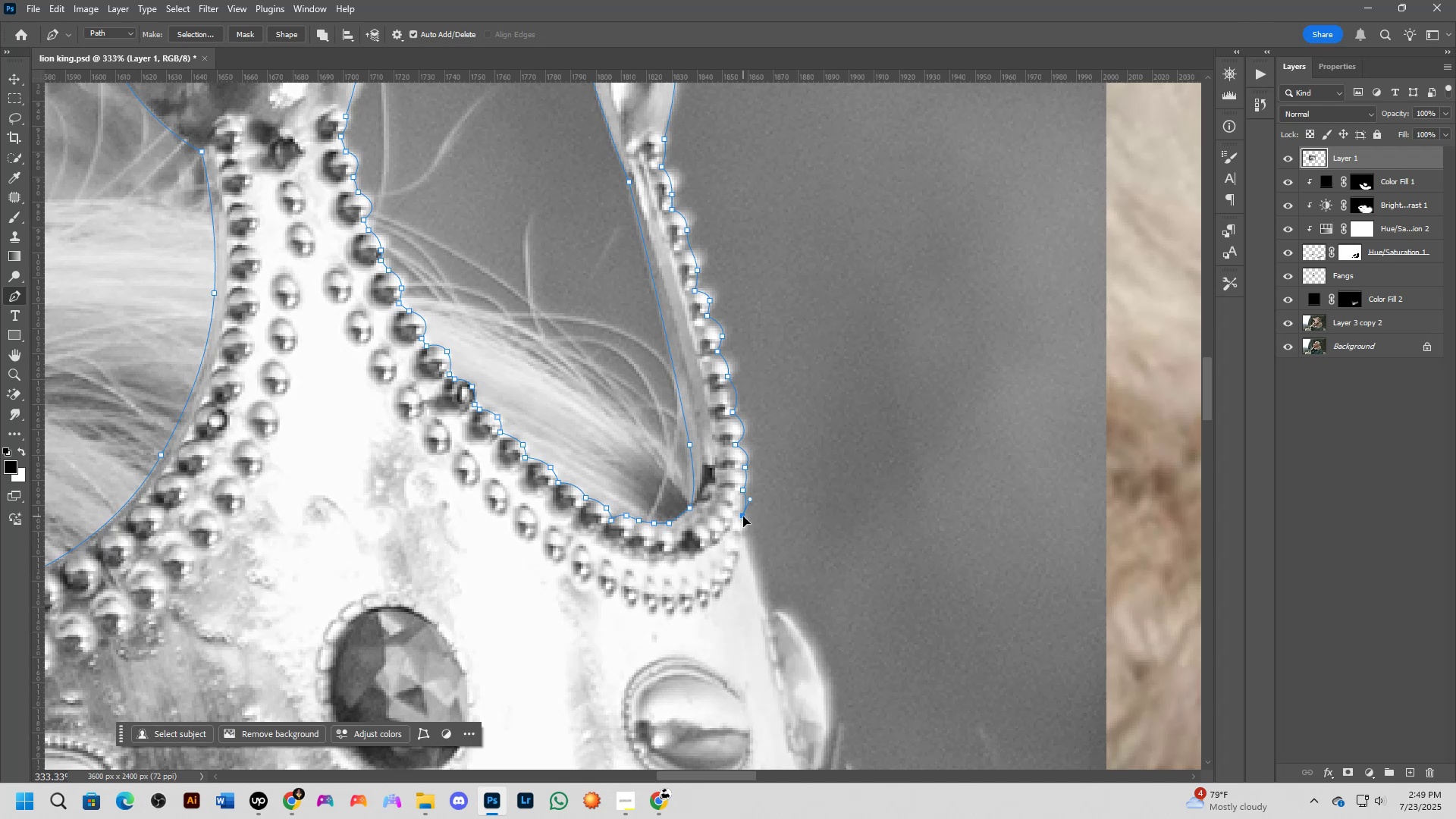 
hold_key(key=Space, duration=0.5)
 